 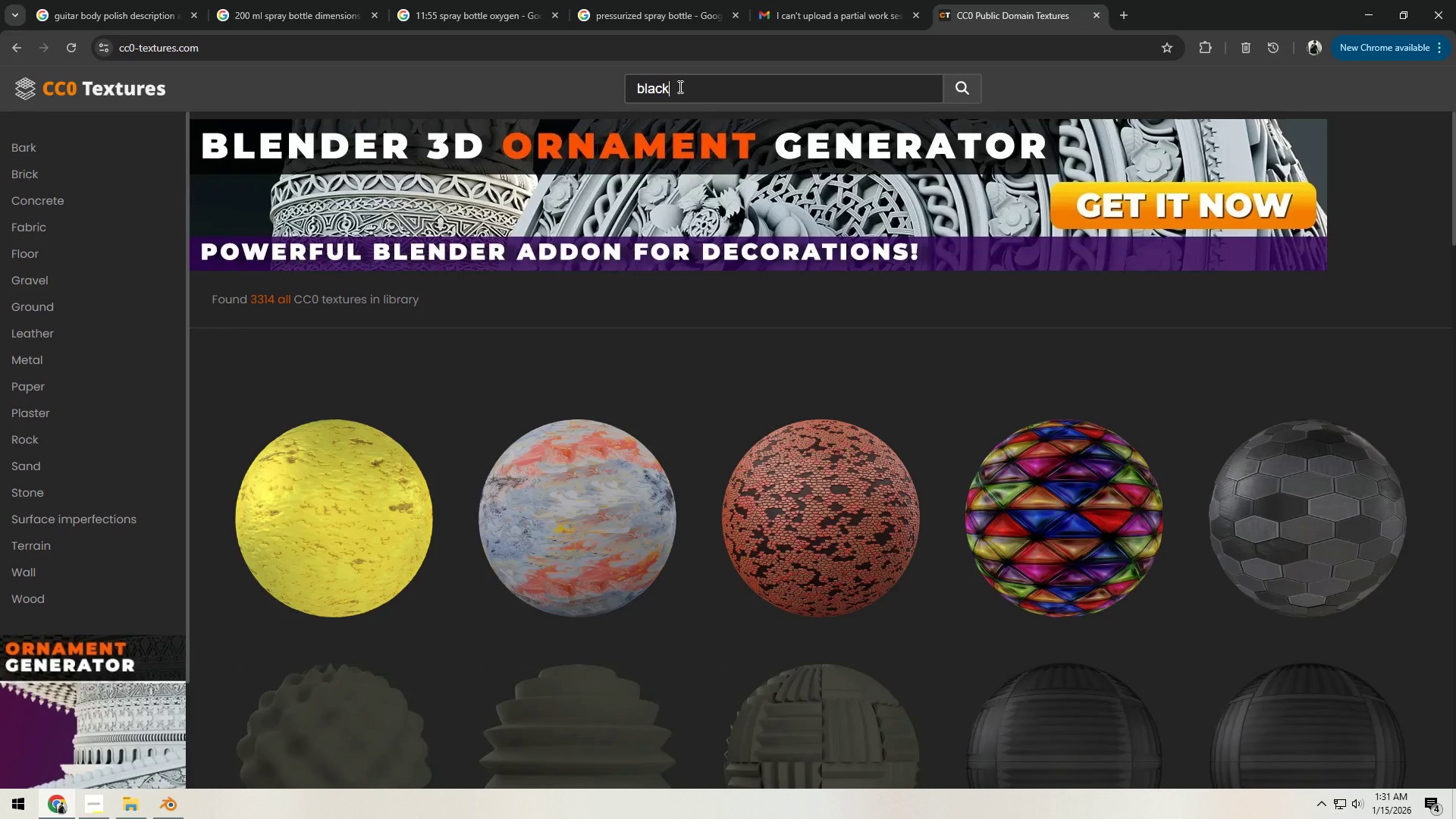 
key(NumpadEnter)
 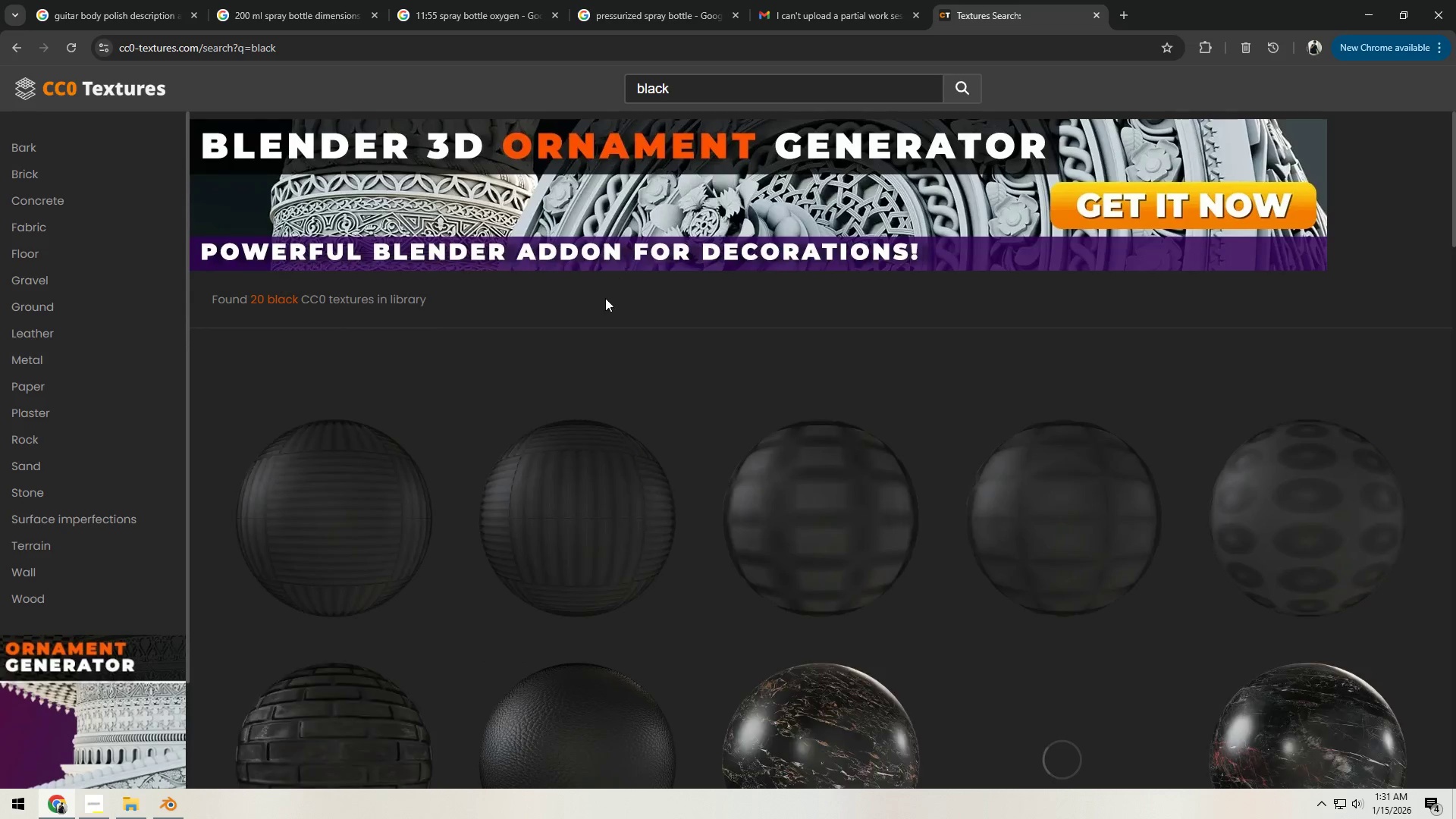 
scroll: coordinate [691, 413], scroll_direction: down, amount: 25.0
 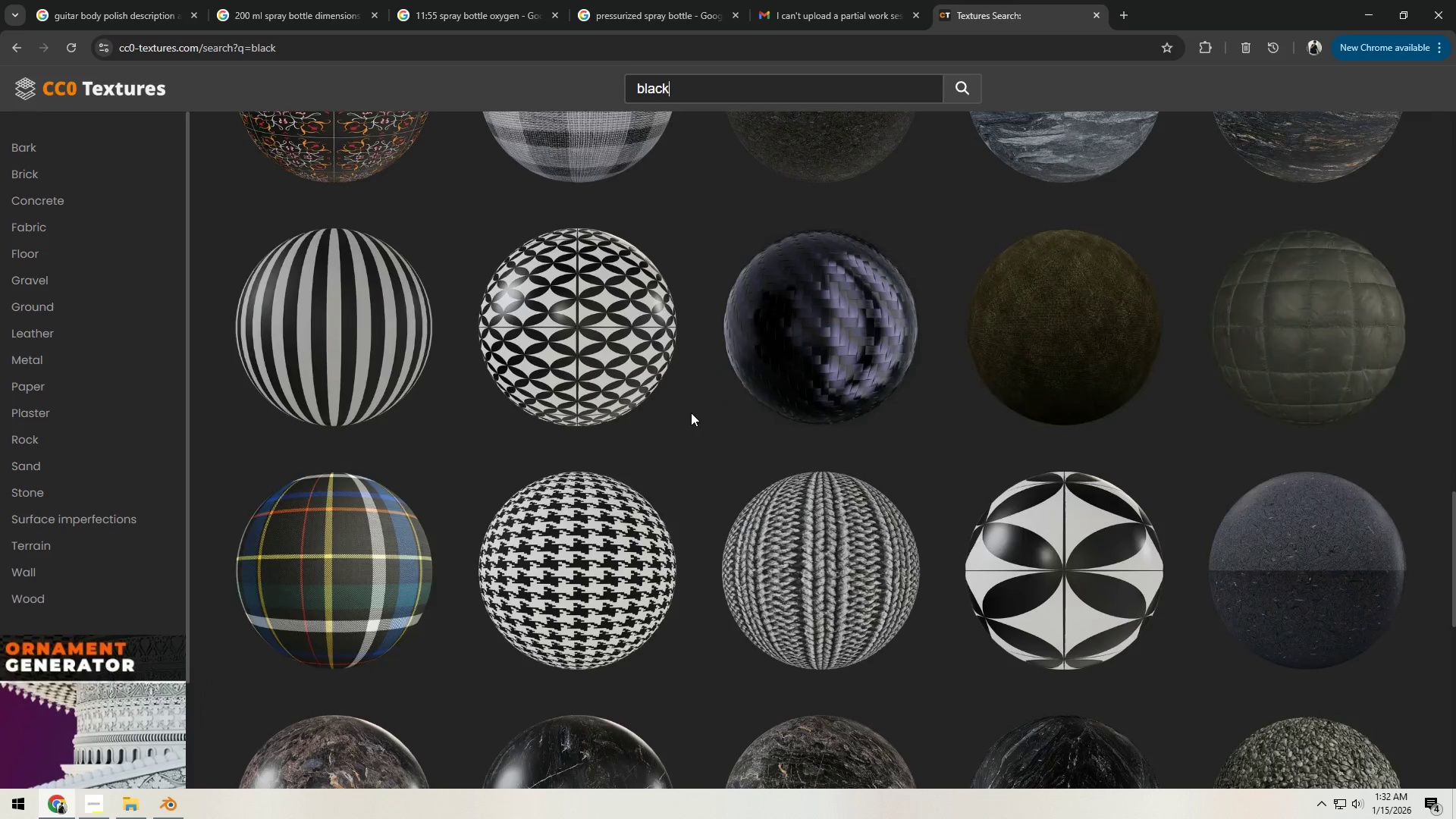 
scroll: coordinate [694, 412], scroll_direction: down, amount: 11.0
 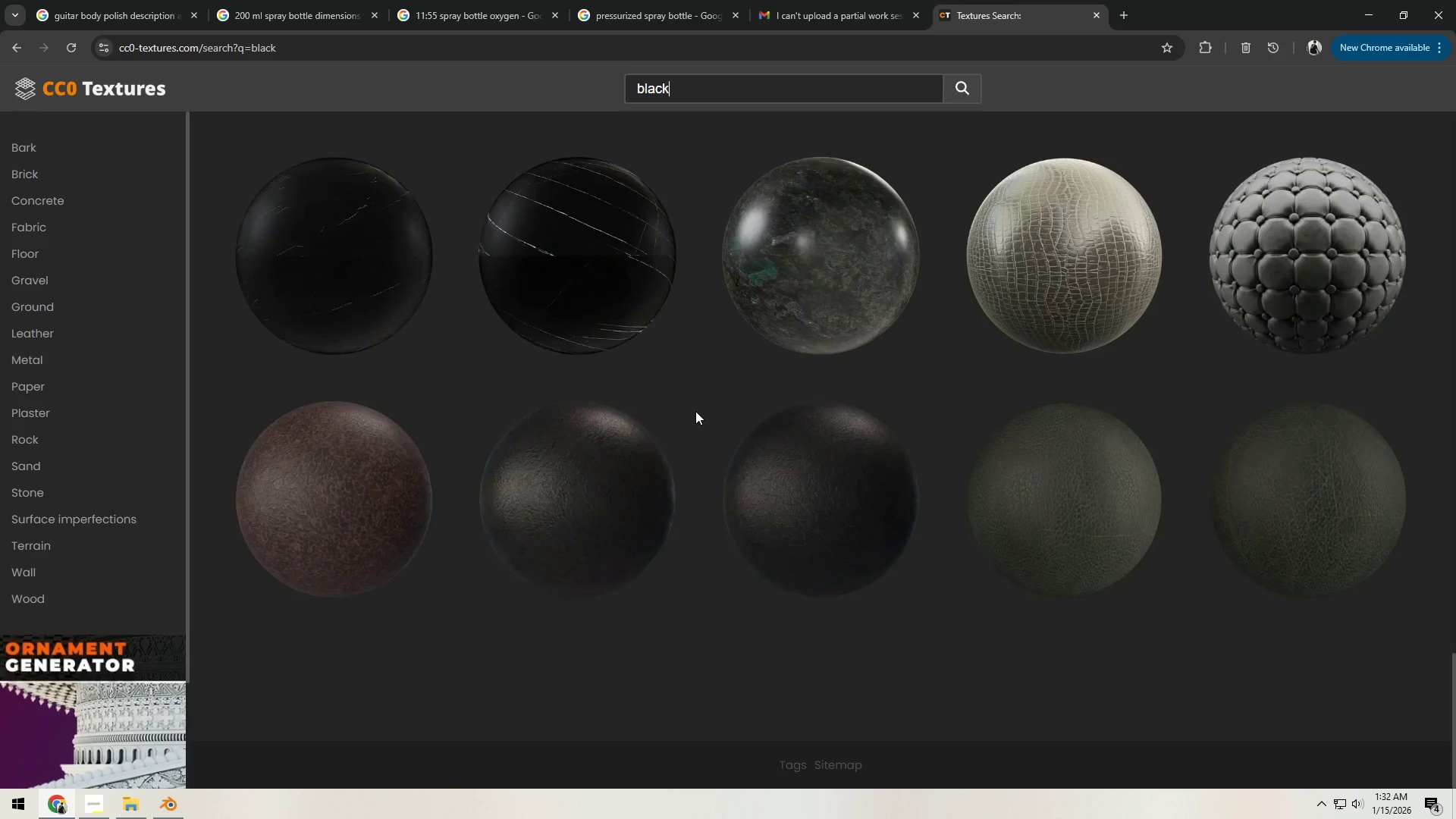 
scroll: coordinate [699, 410], scroll_direction: up, amount: 33.0
 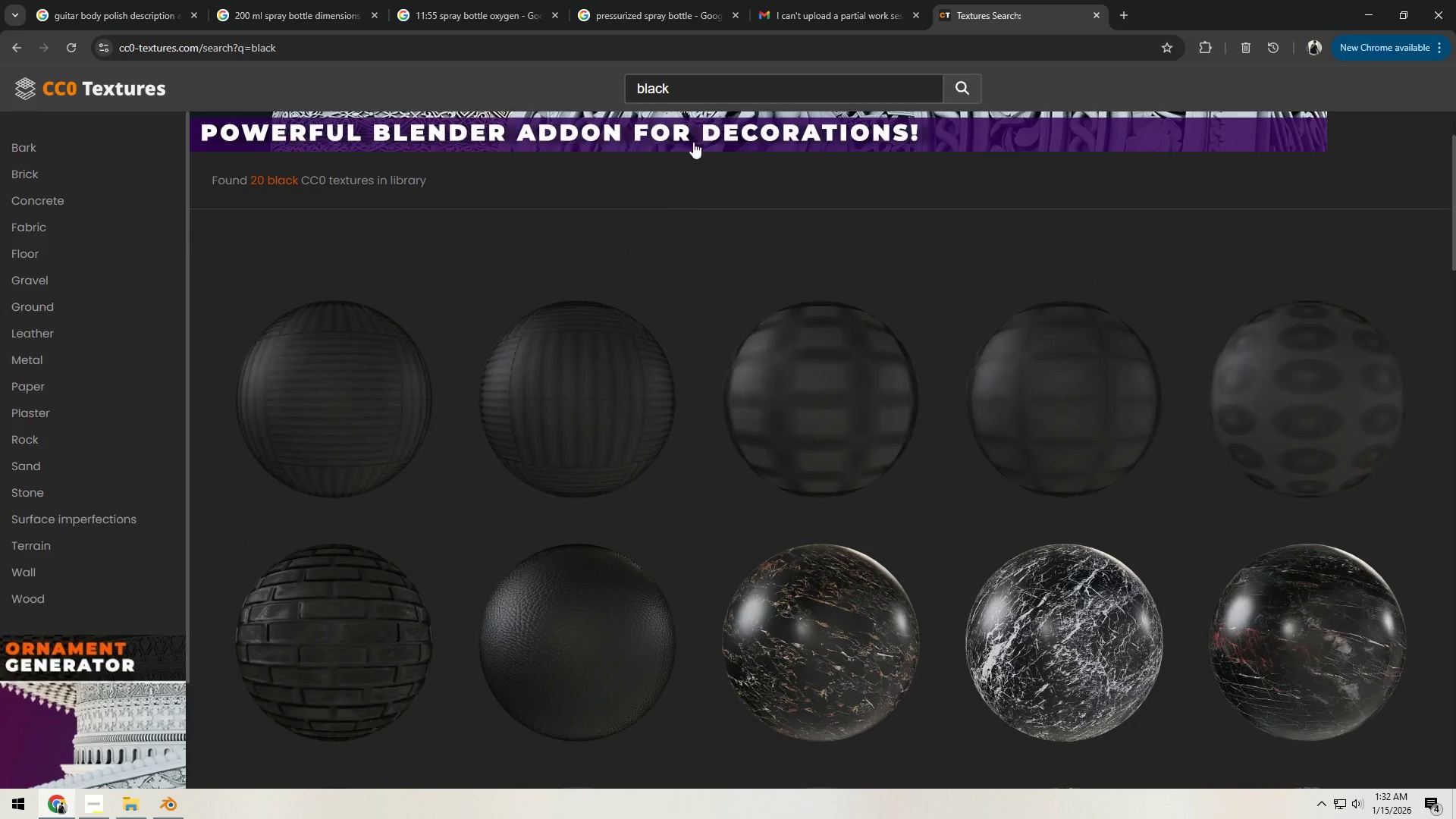 
left_click_drag(start_coordinate=[684, 83], to_coordinate=[587, 94])
 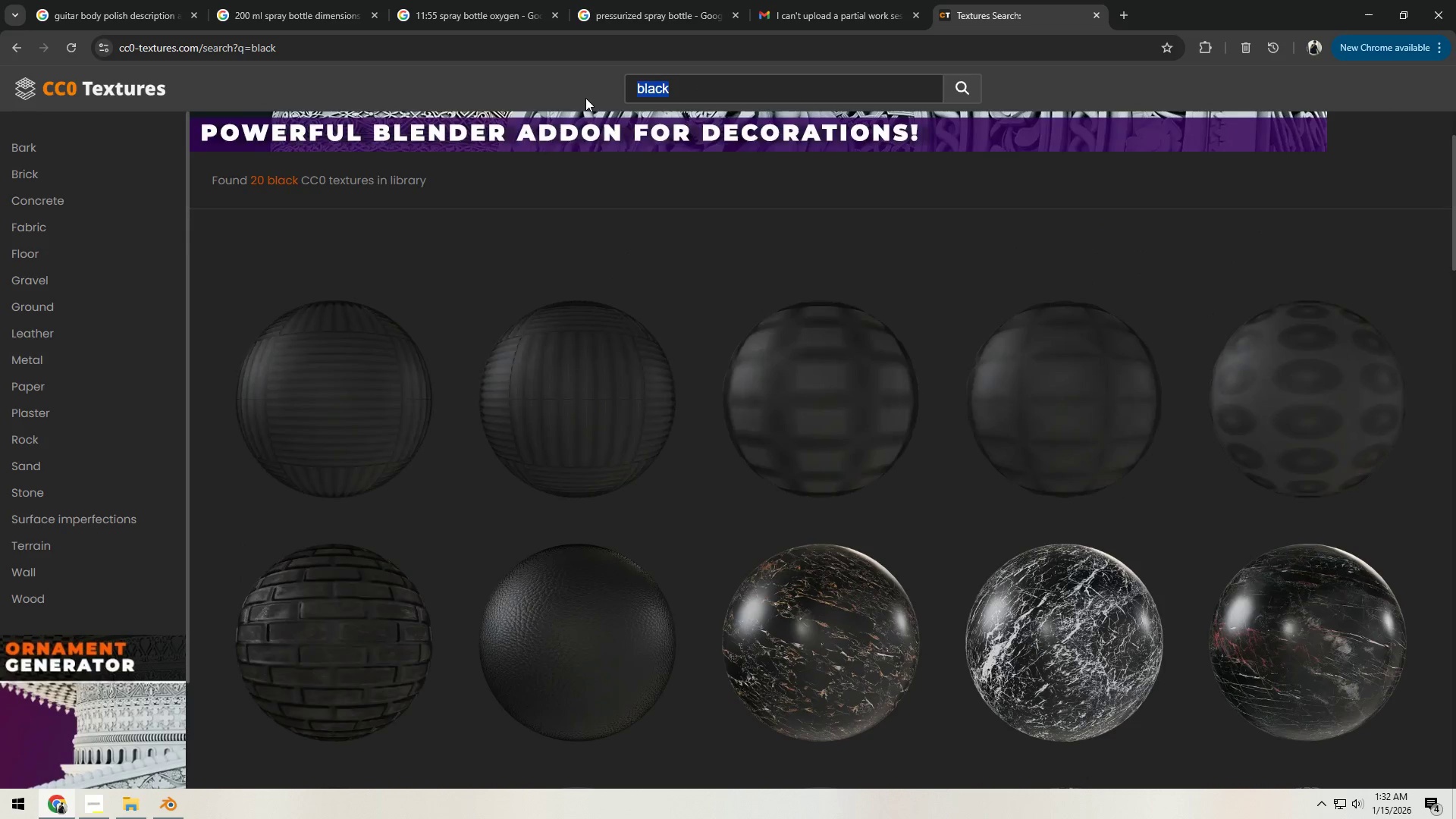 
type(plastic)
 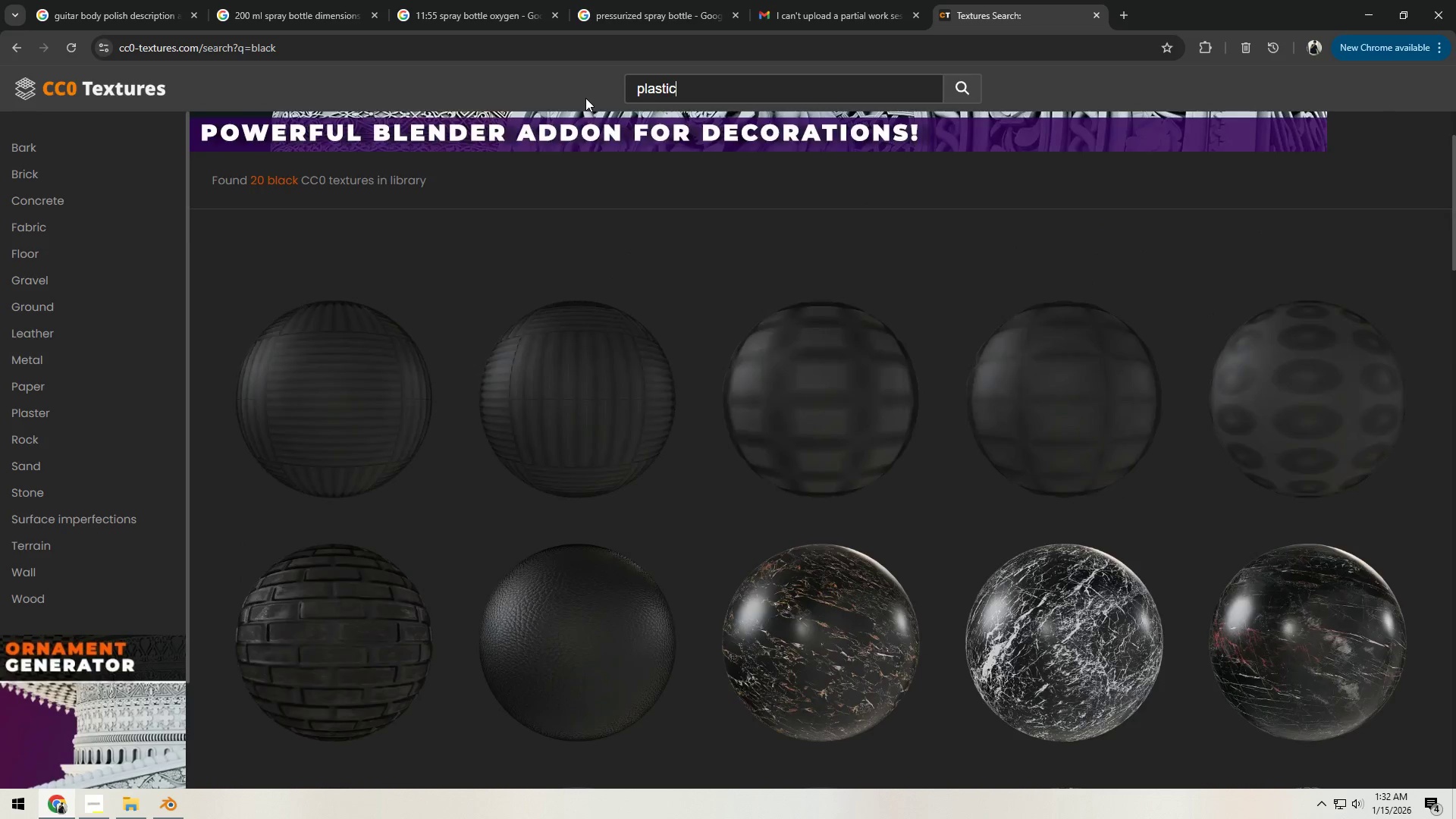 
key(Enter)
 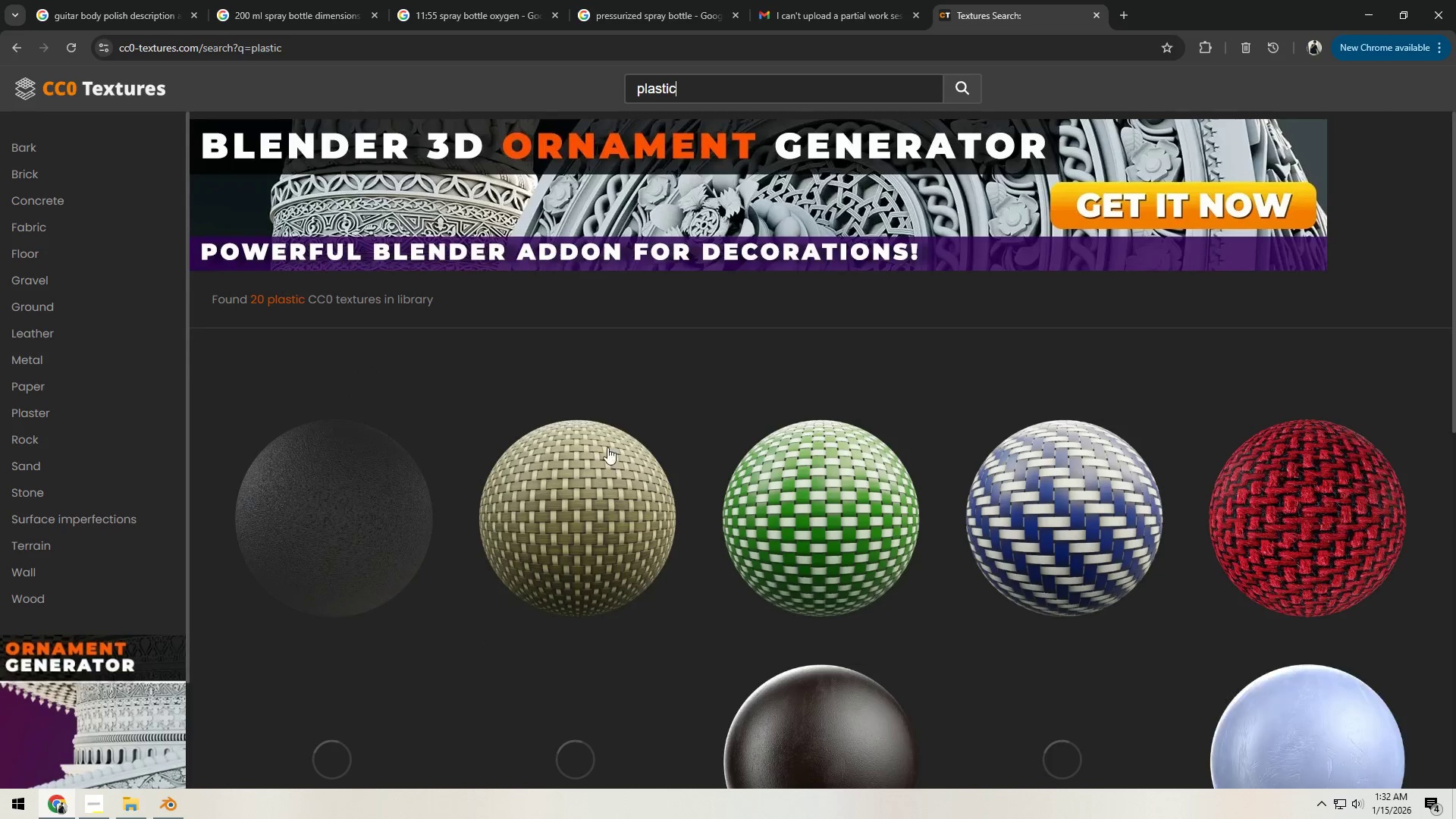 
scroll: coordinate [739, 513], scroll_direction: down, amount: 12.0
 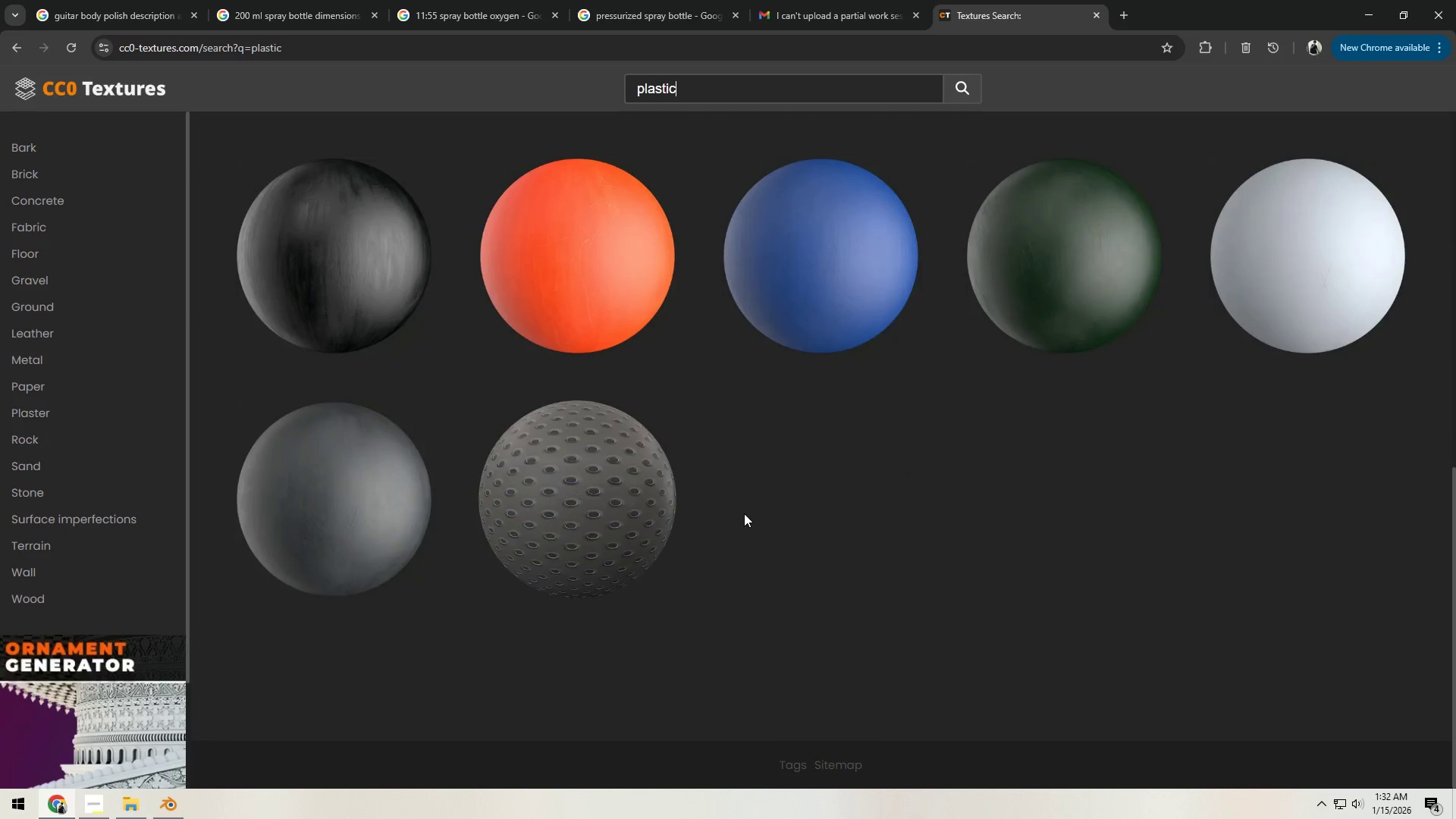 
scroll: coordinate [744, 513], scroll_direction: up, amount: 14.0
 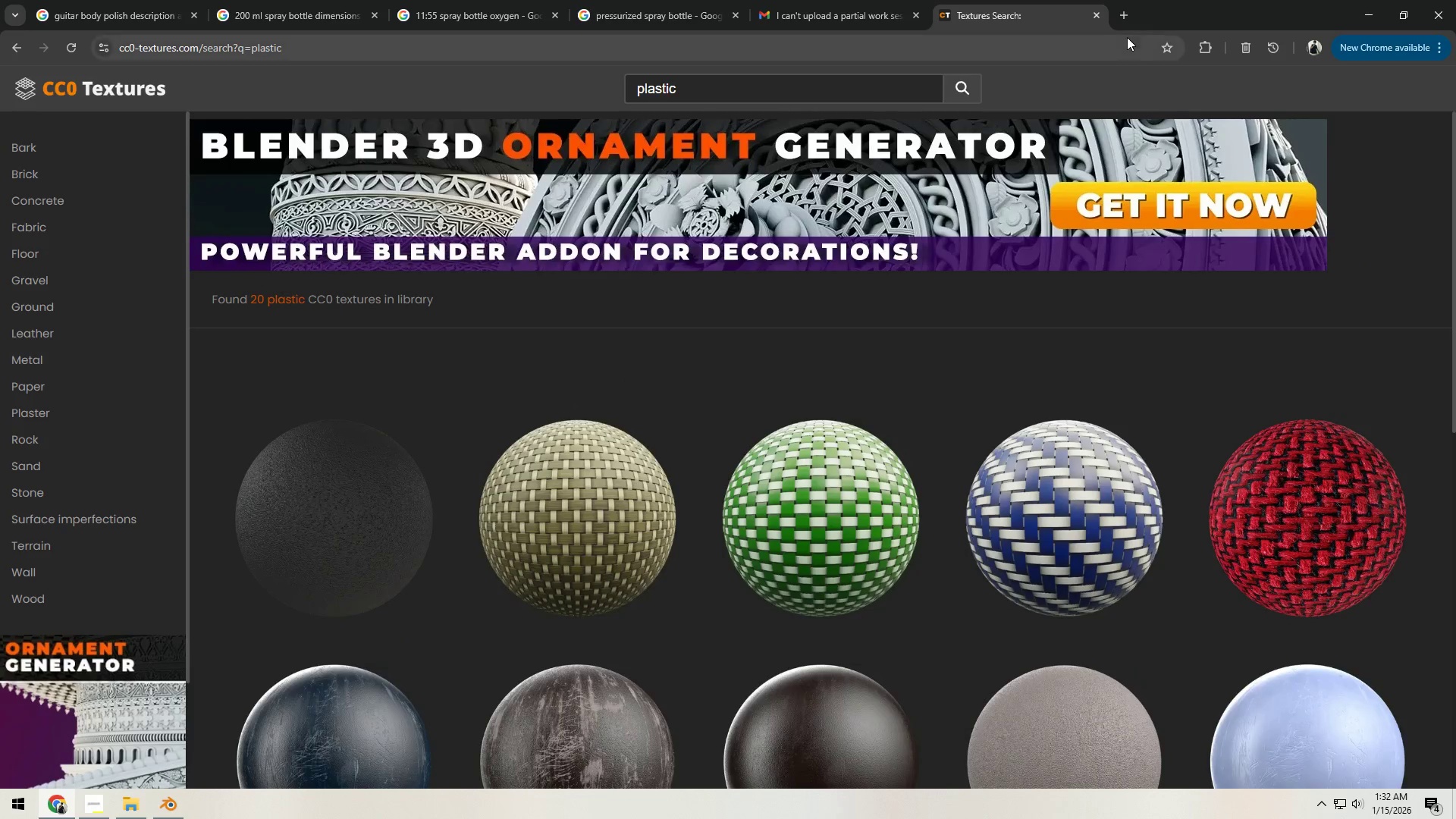 
left_click([1125, 20])
 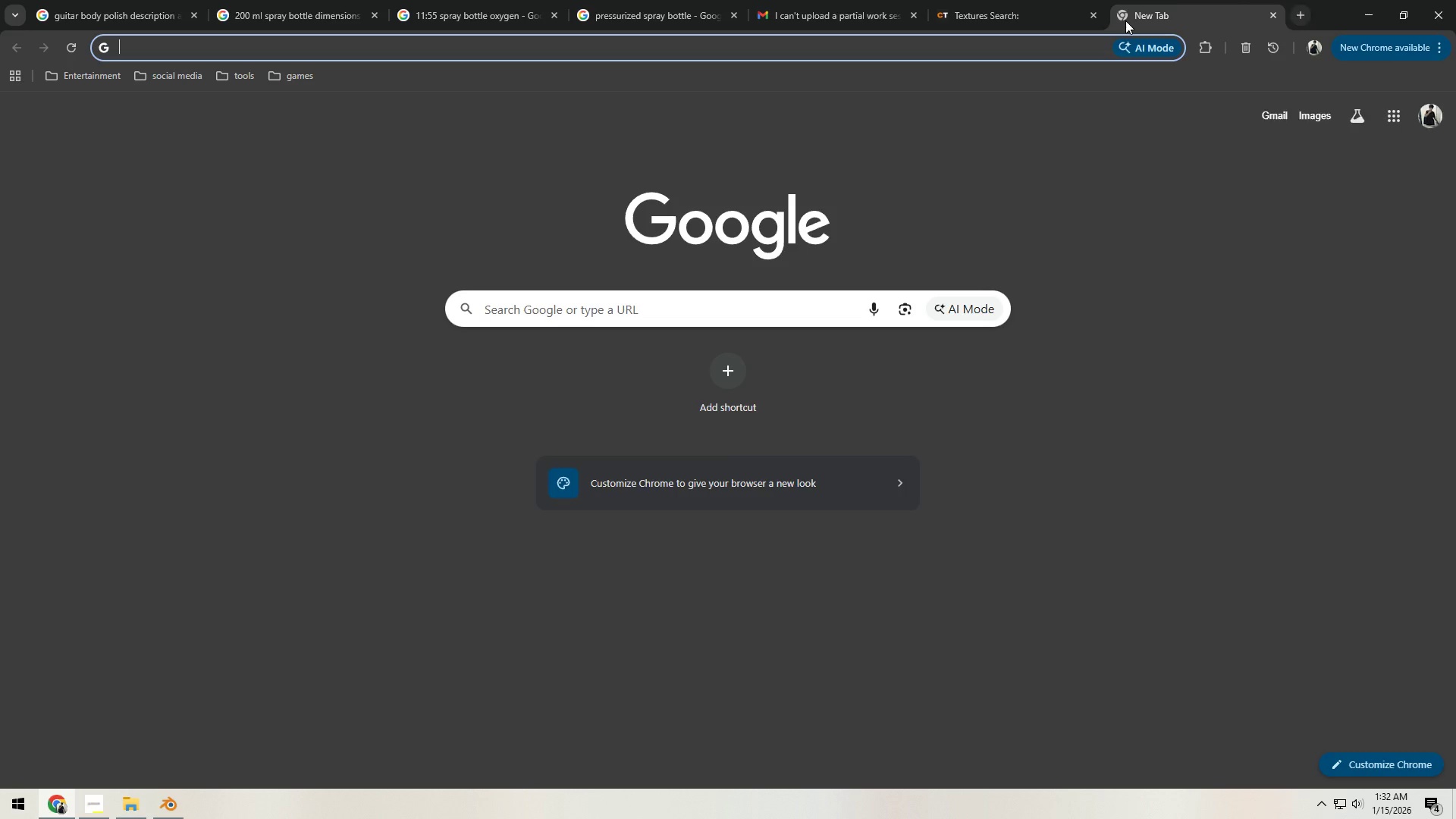 
type(cc0 textures\)
key(Backspace)
 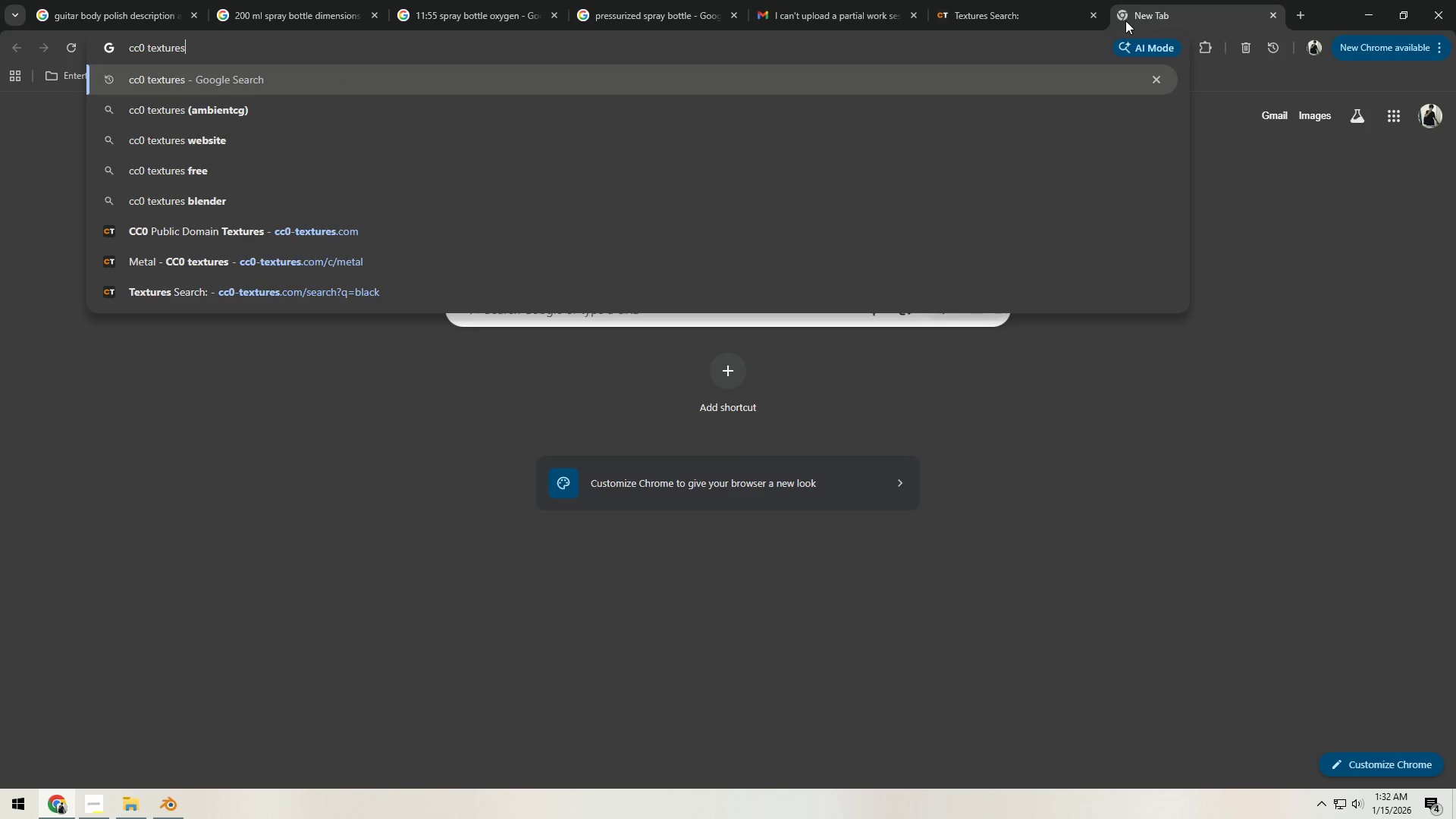 
key(Enter)
 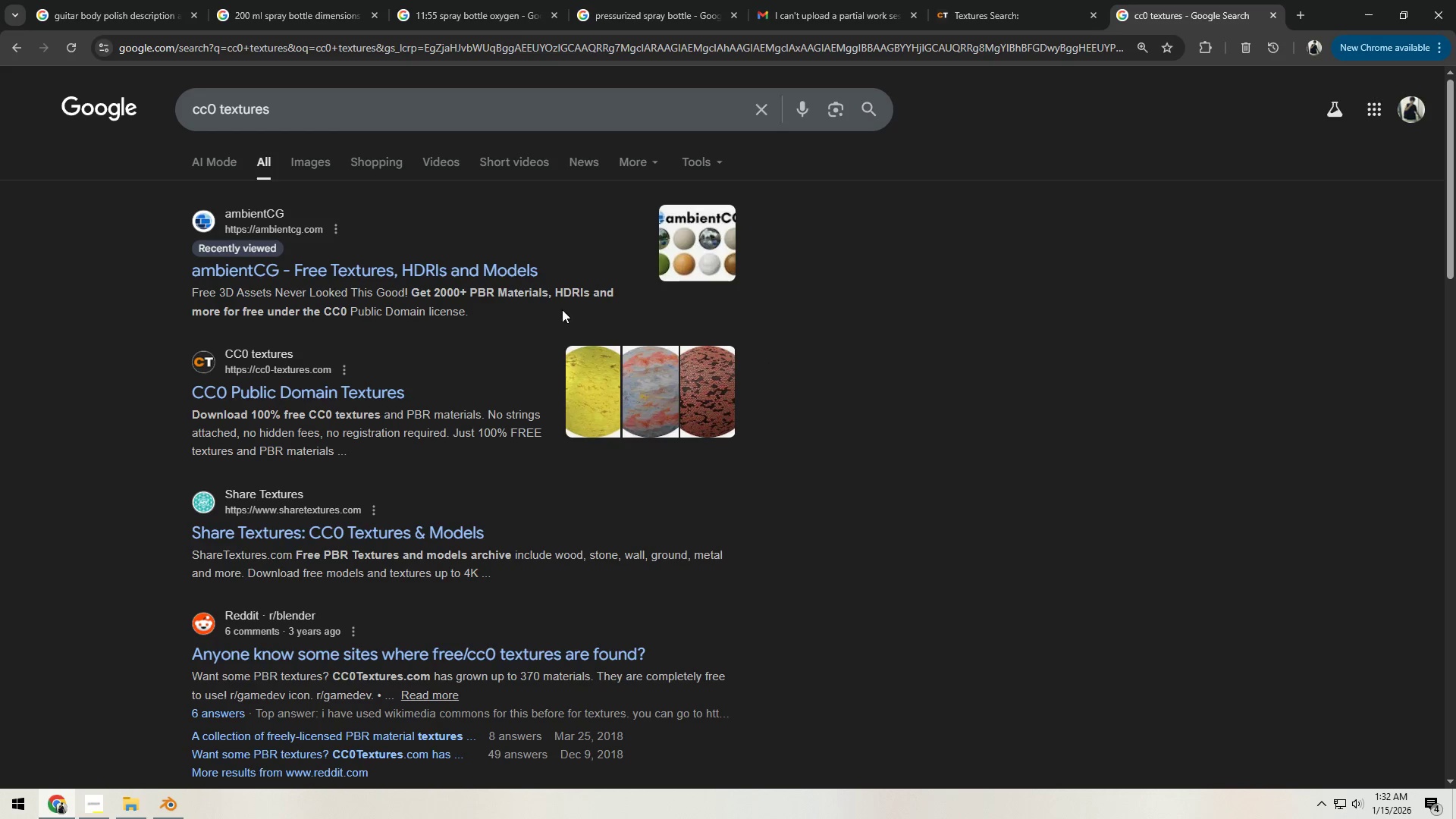 
left_click([466, 274])
 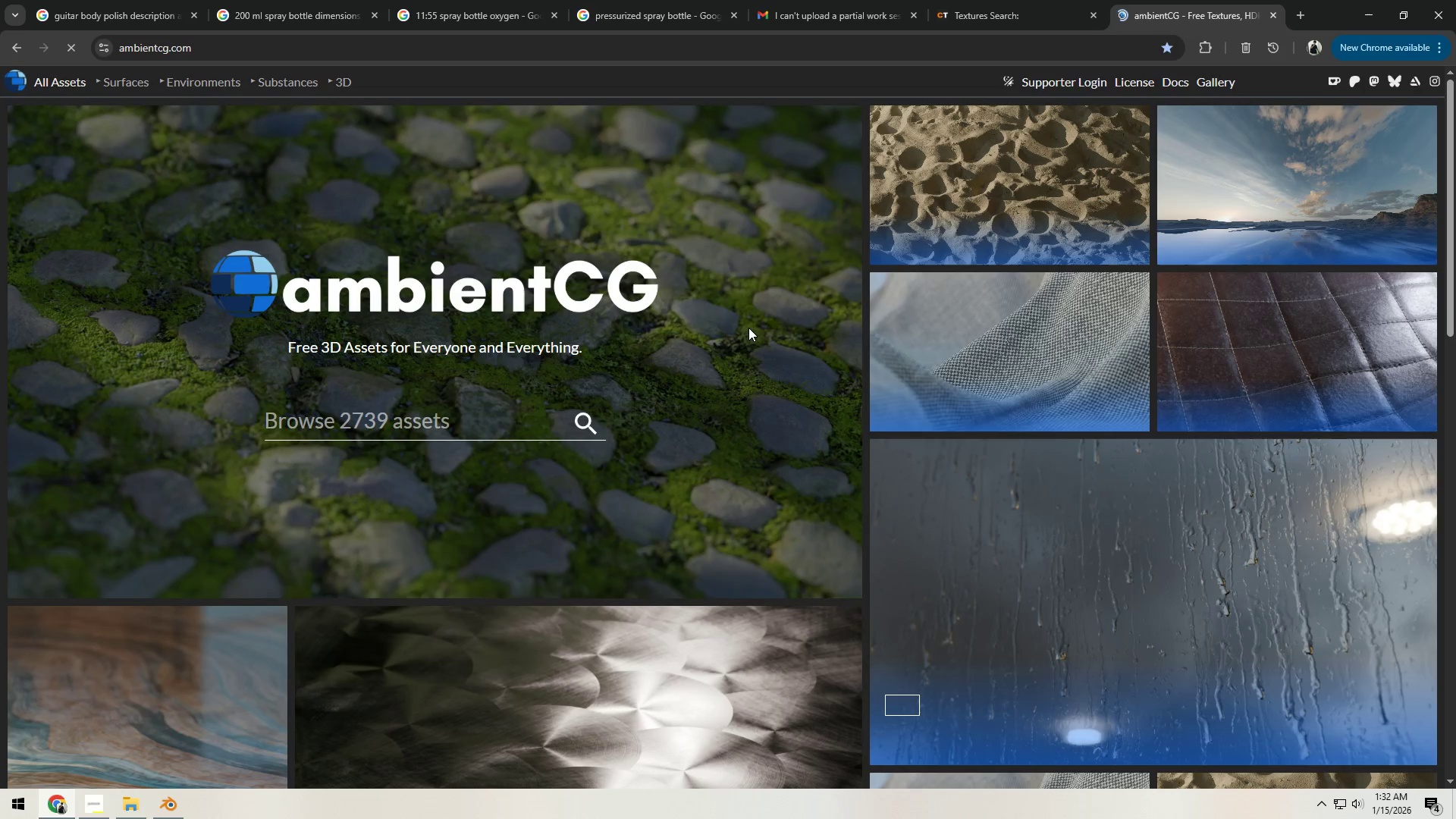 
left_click([430, 429])
 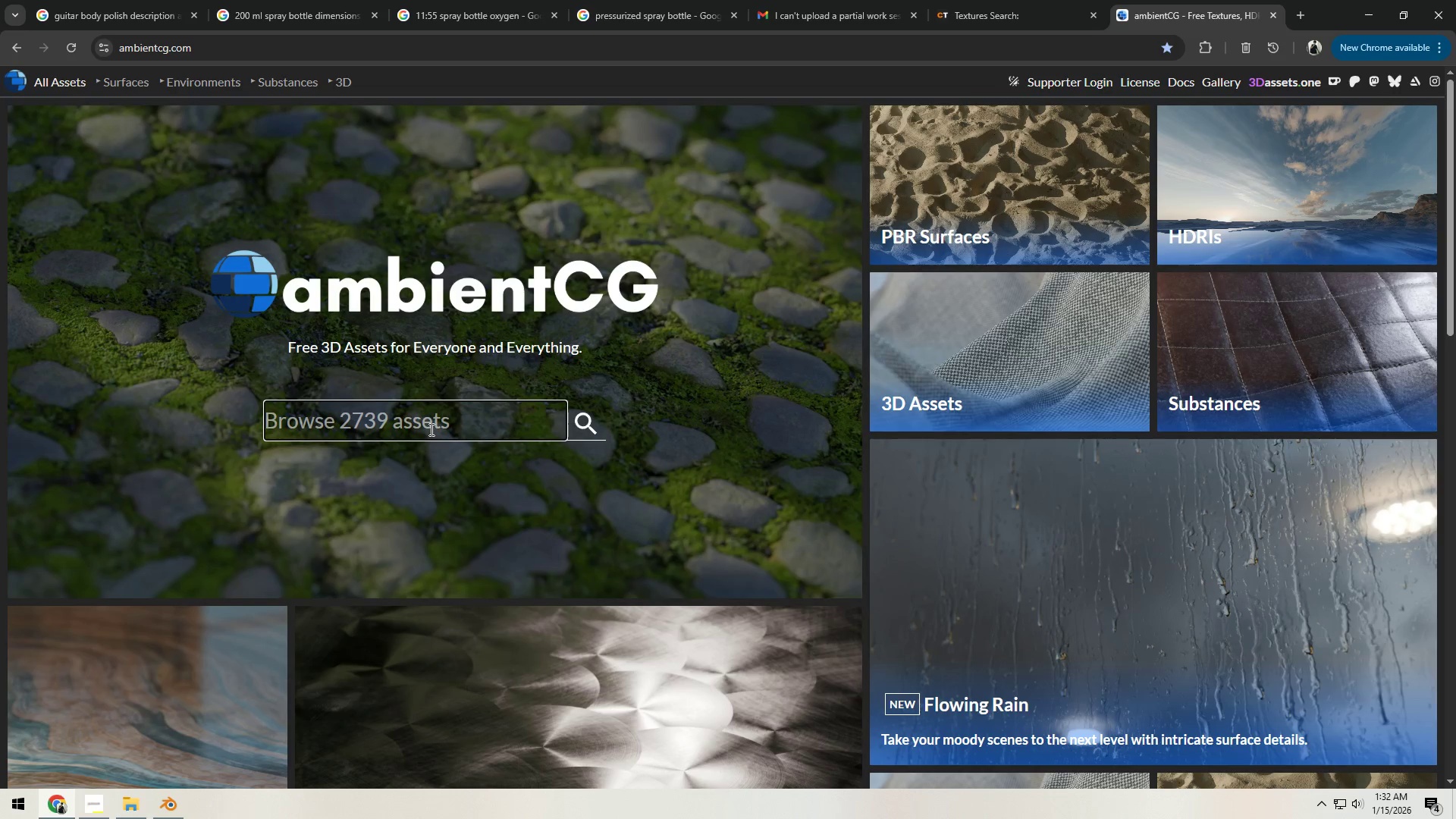 
type(black)
 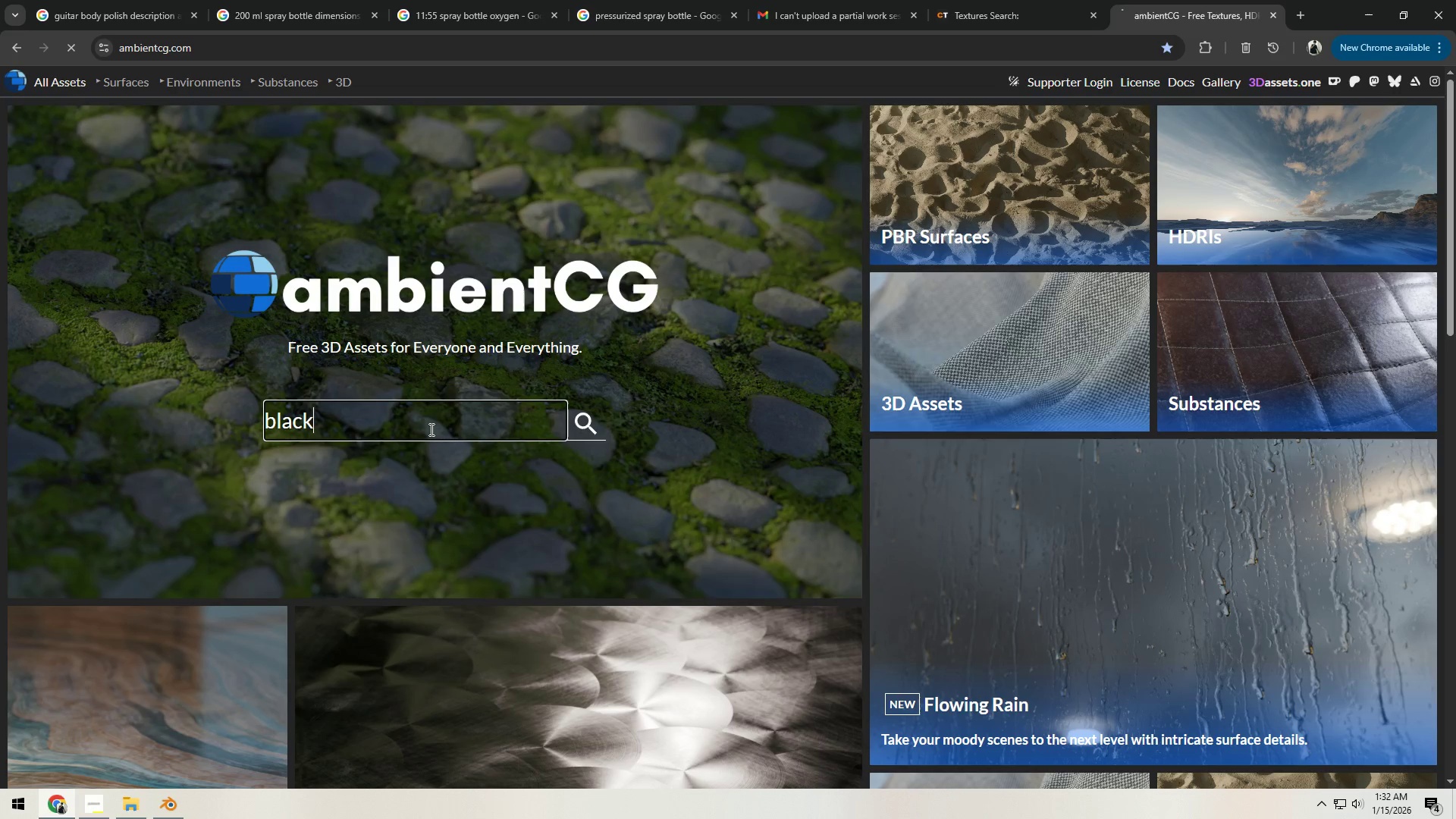 
key(Enter)
 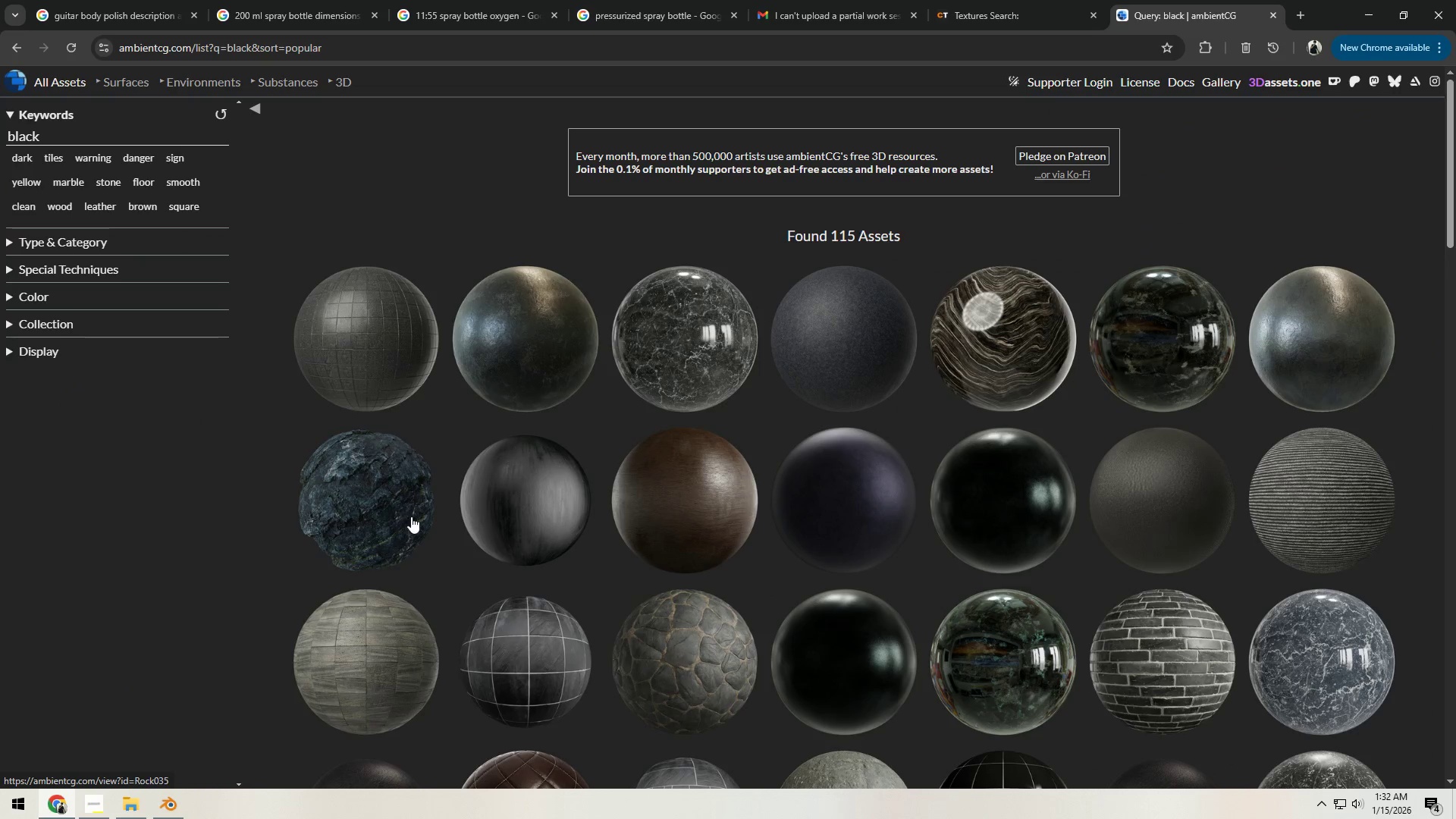 
scroll: coordinate [690, 526], scroll_direction: down, amount: 18.0
 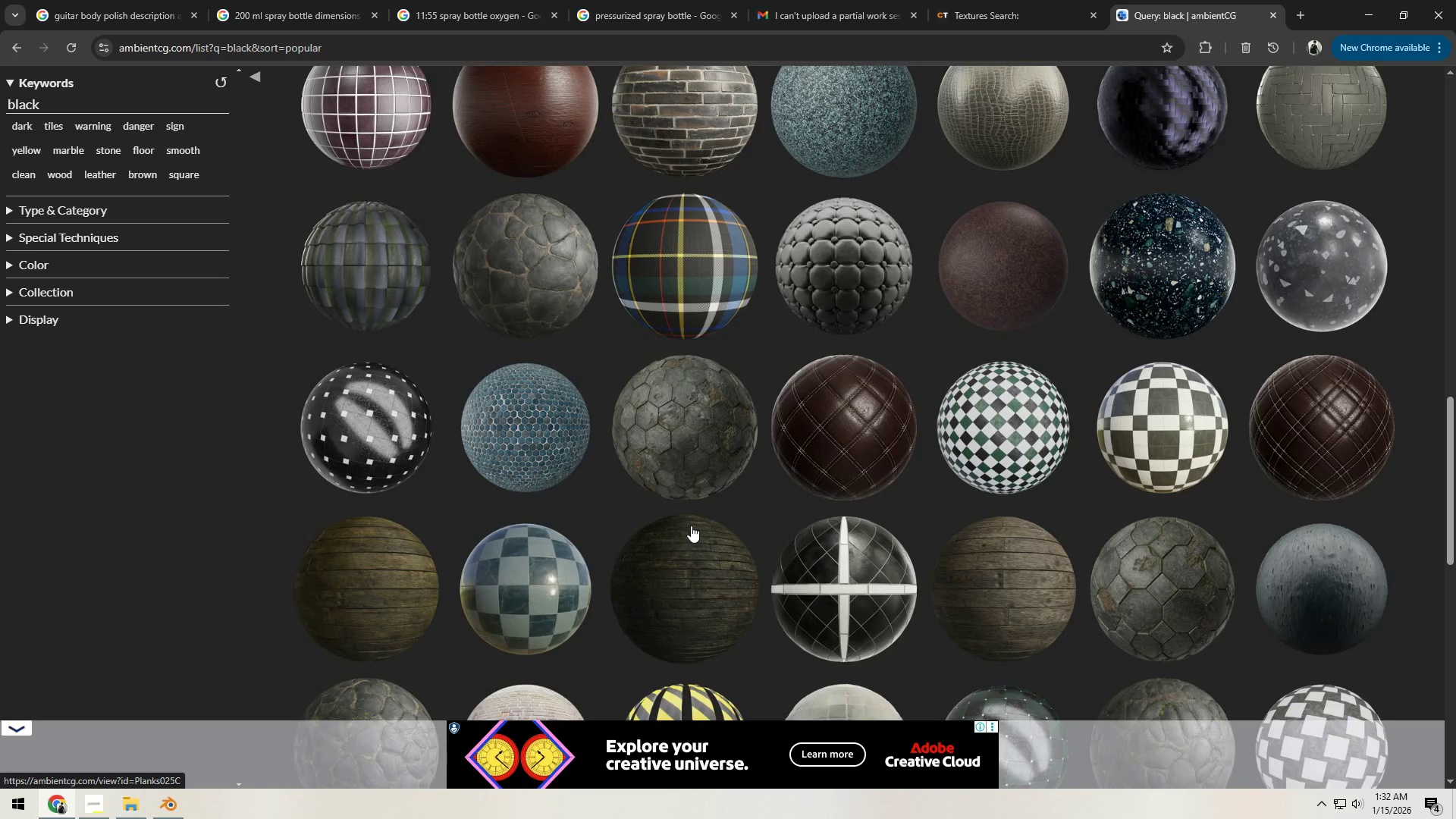 
scroll: coordinate [701, 526], scroll_direction: up, amount: 25.0
 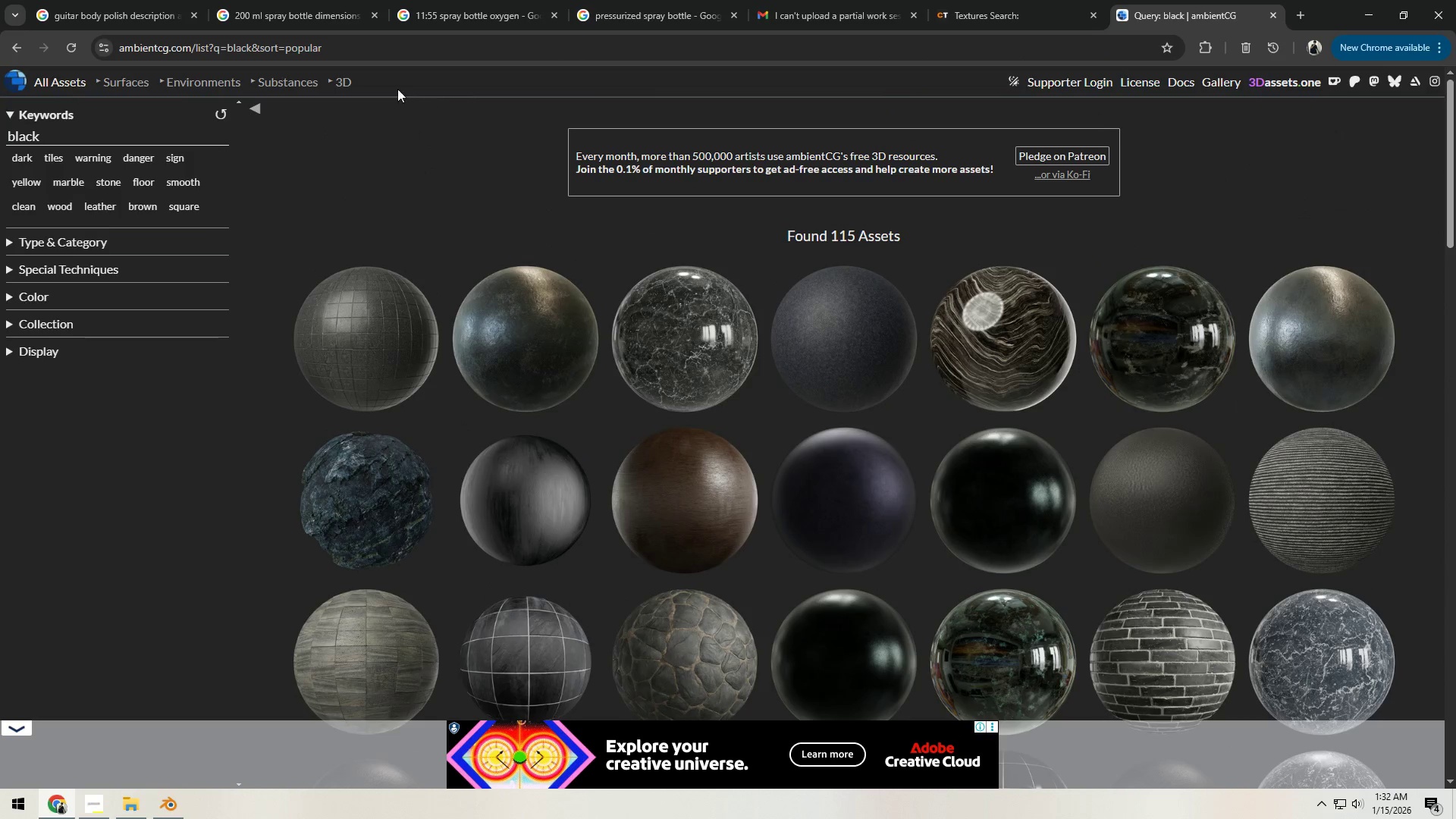 
left_click([121, 136])
 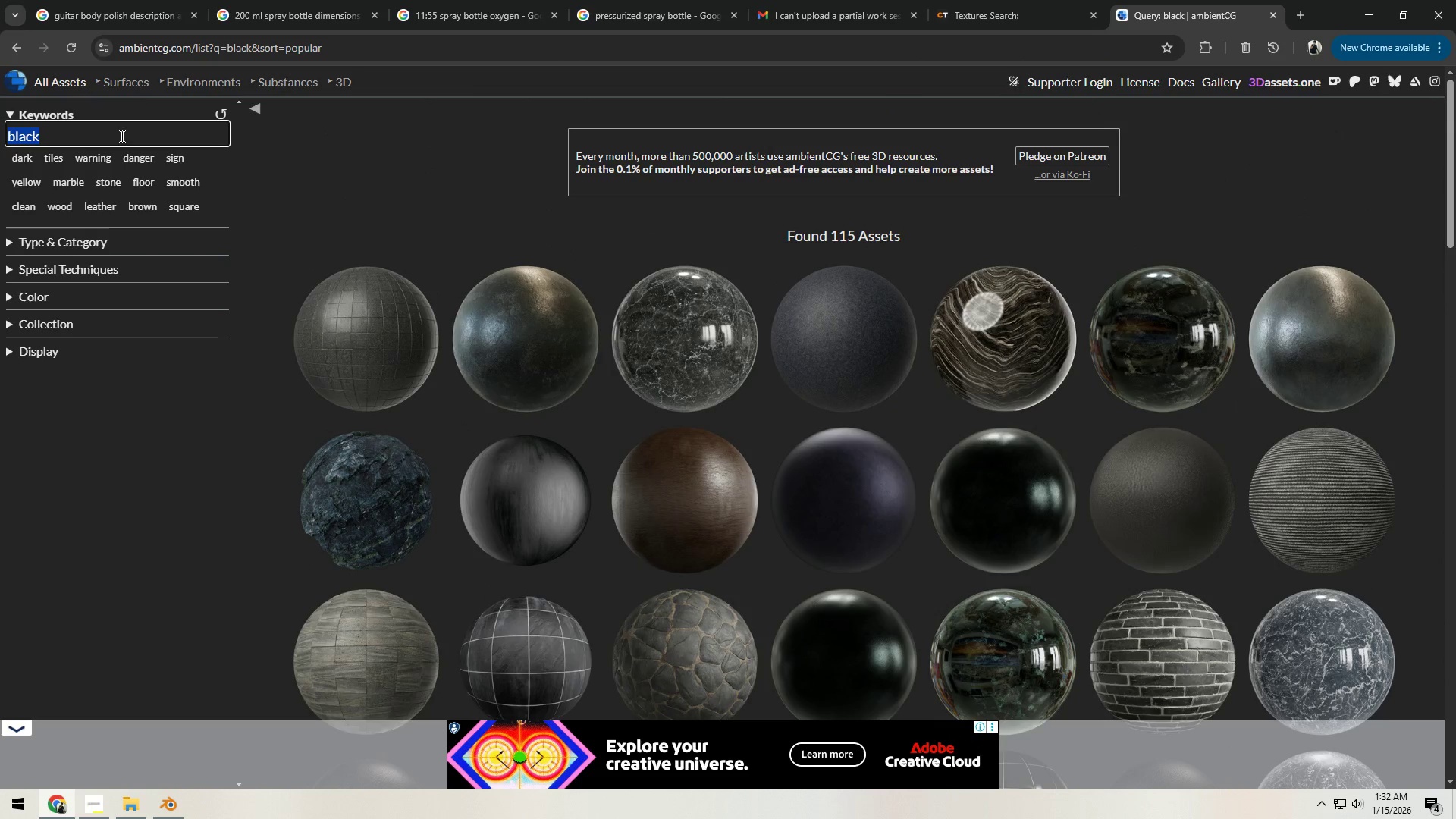 
left_click_drag(start_coordinate=[121, 136], to_coordinate=[0, 134])
 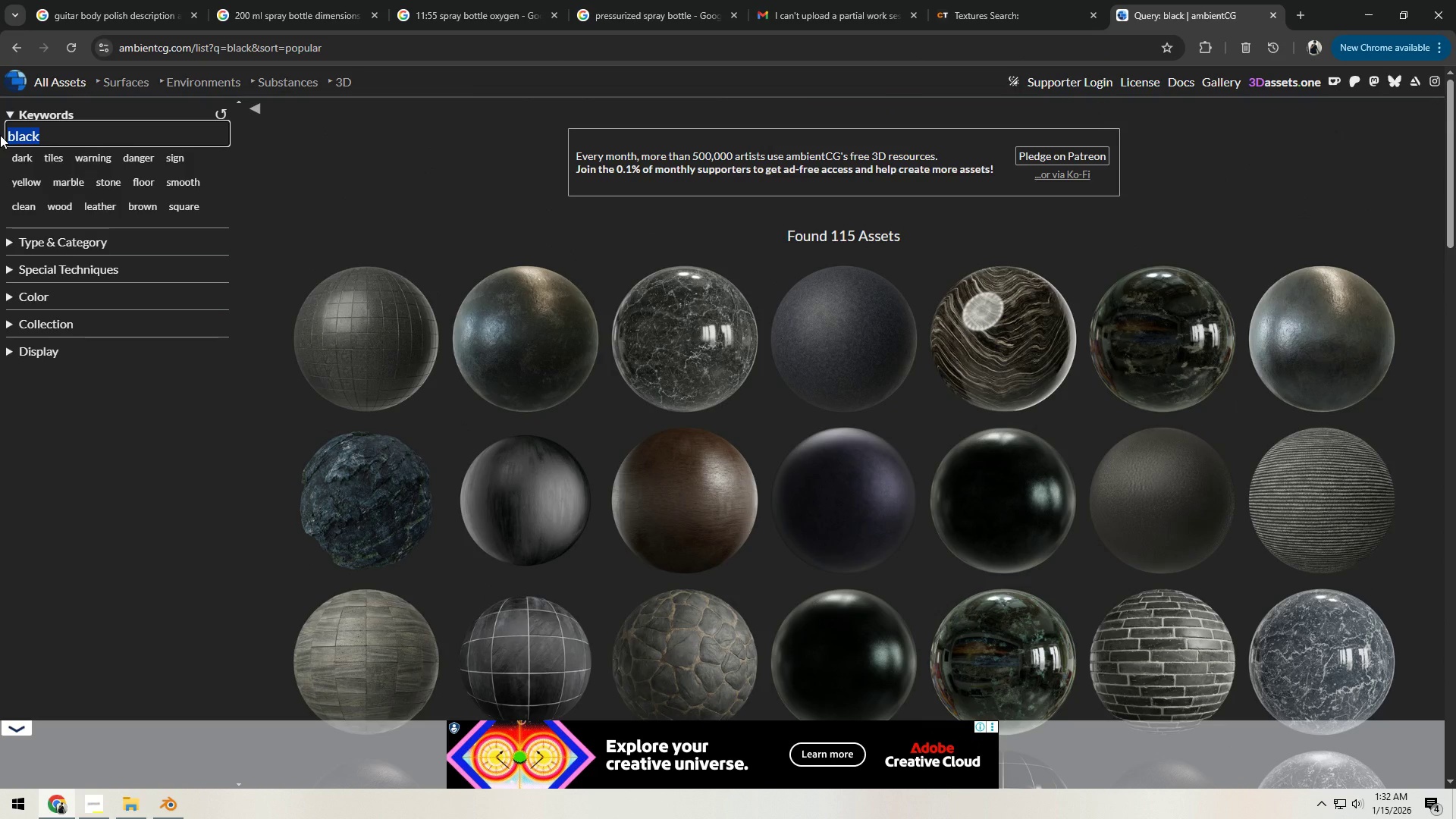 
type(matte)
 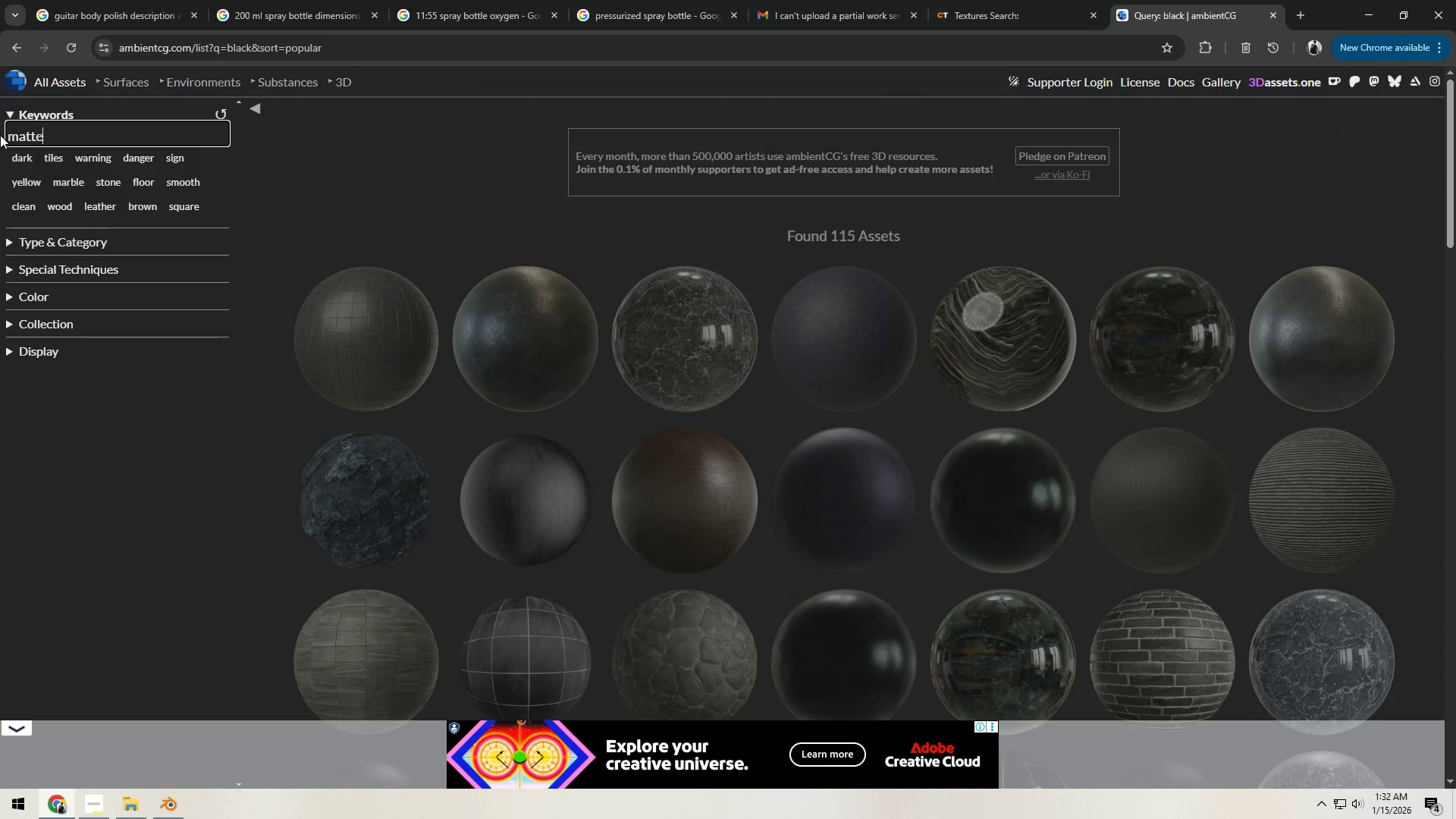 
key(Enter)
 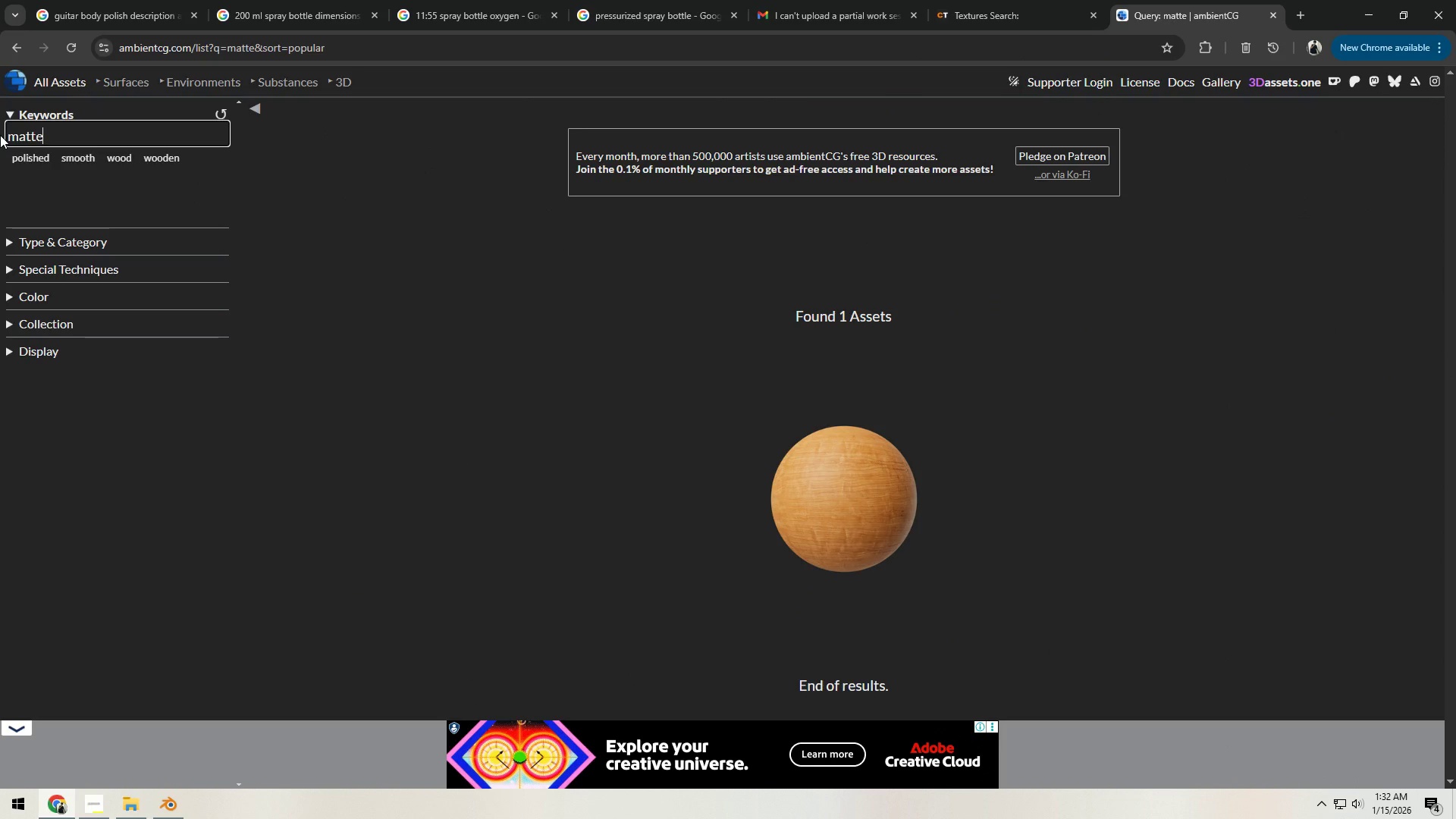 
left_click([0, 135])
 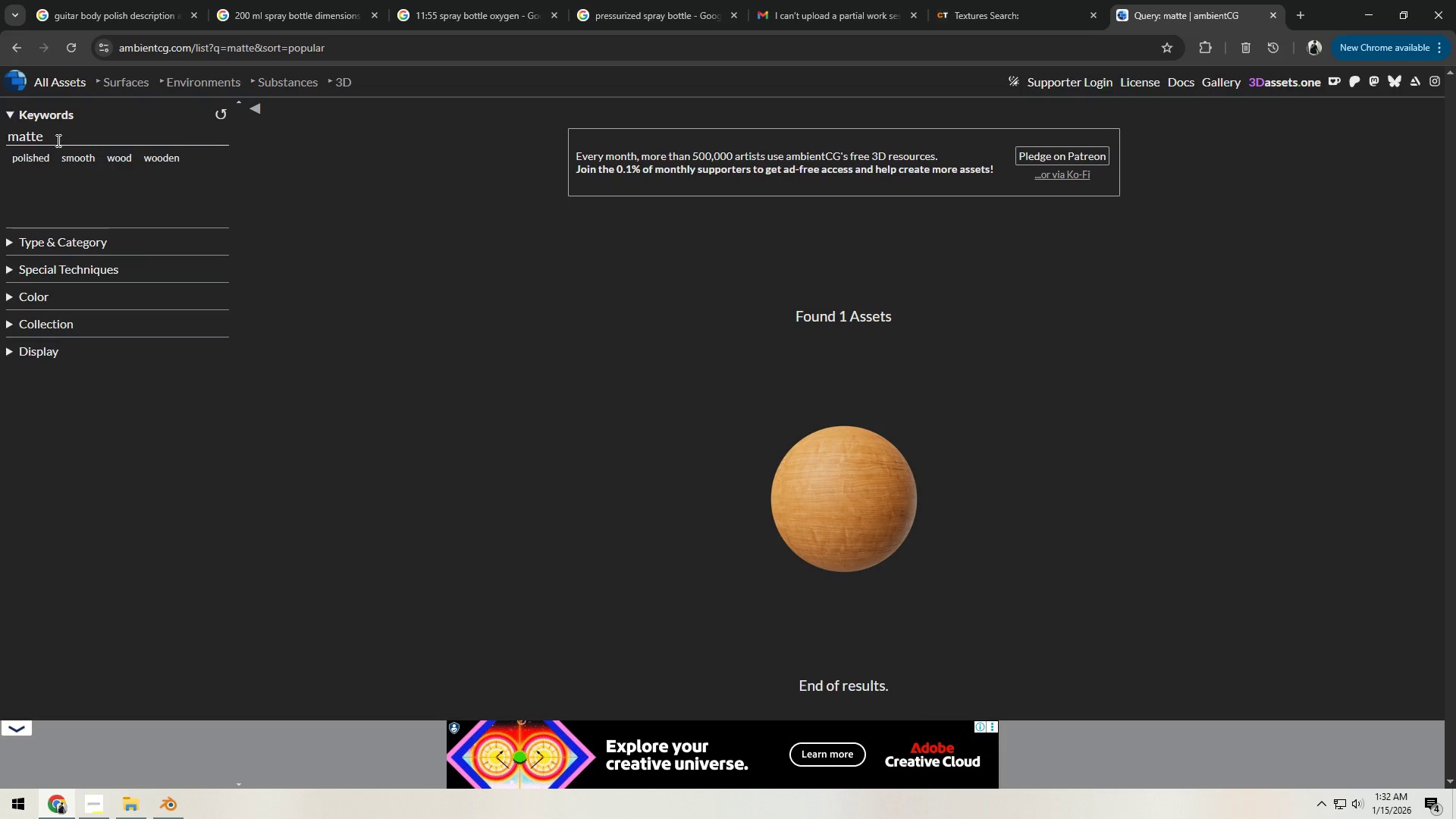 
left_click_drag(start_coordinate=[57, 140], to_coordinate=[0, 136])
 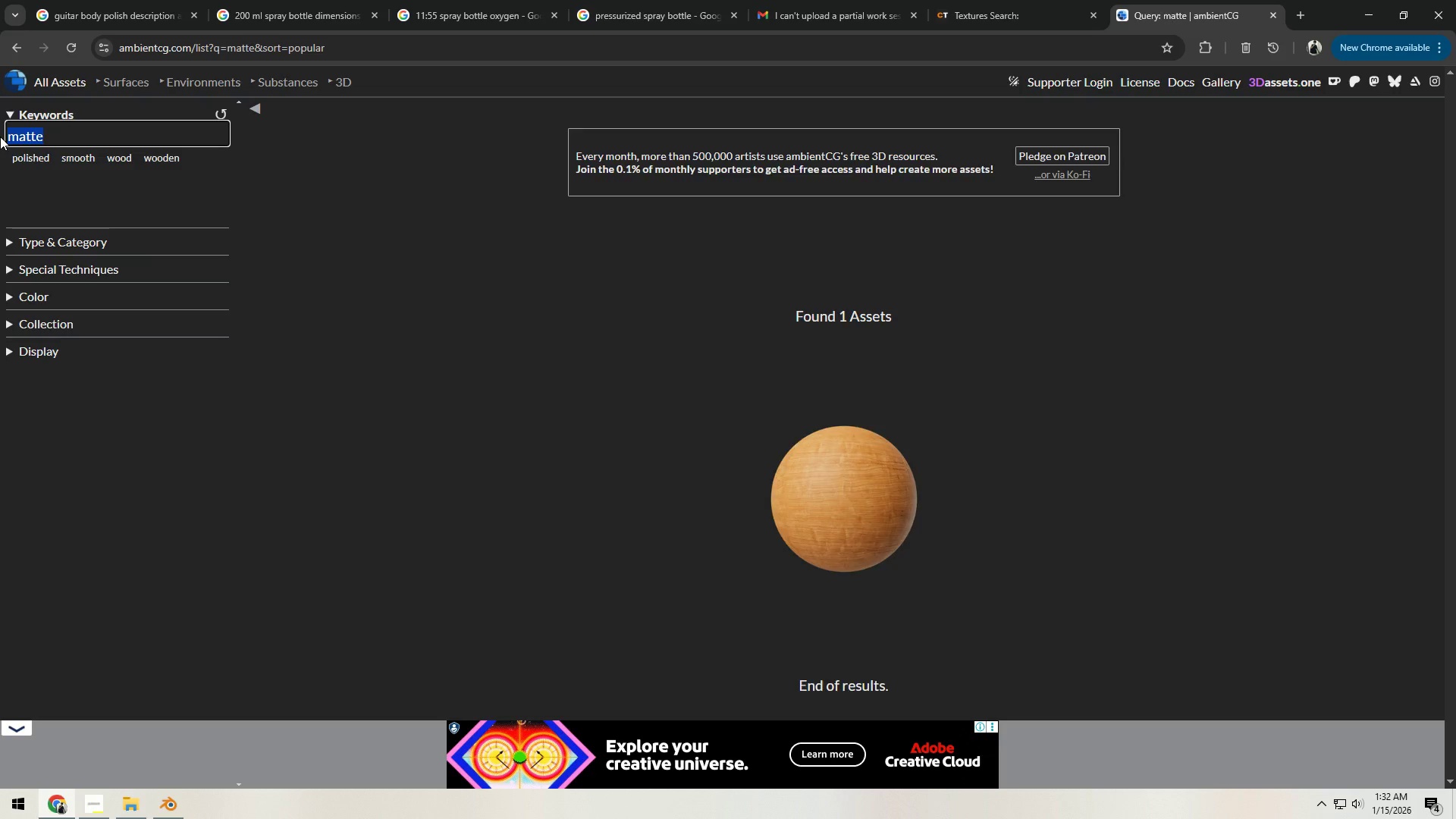 
type(black)
 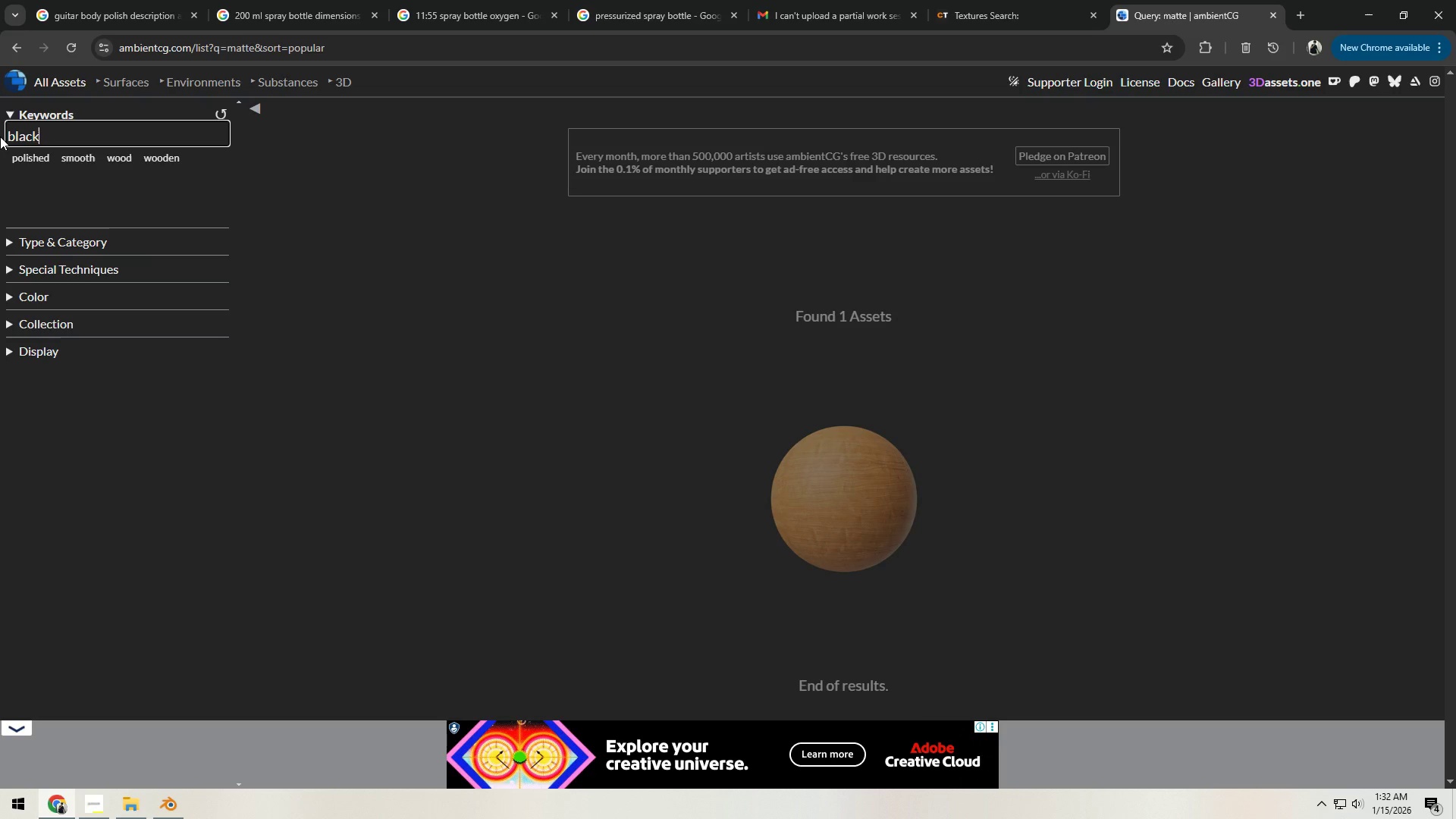 
key(Enter)
 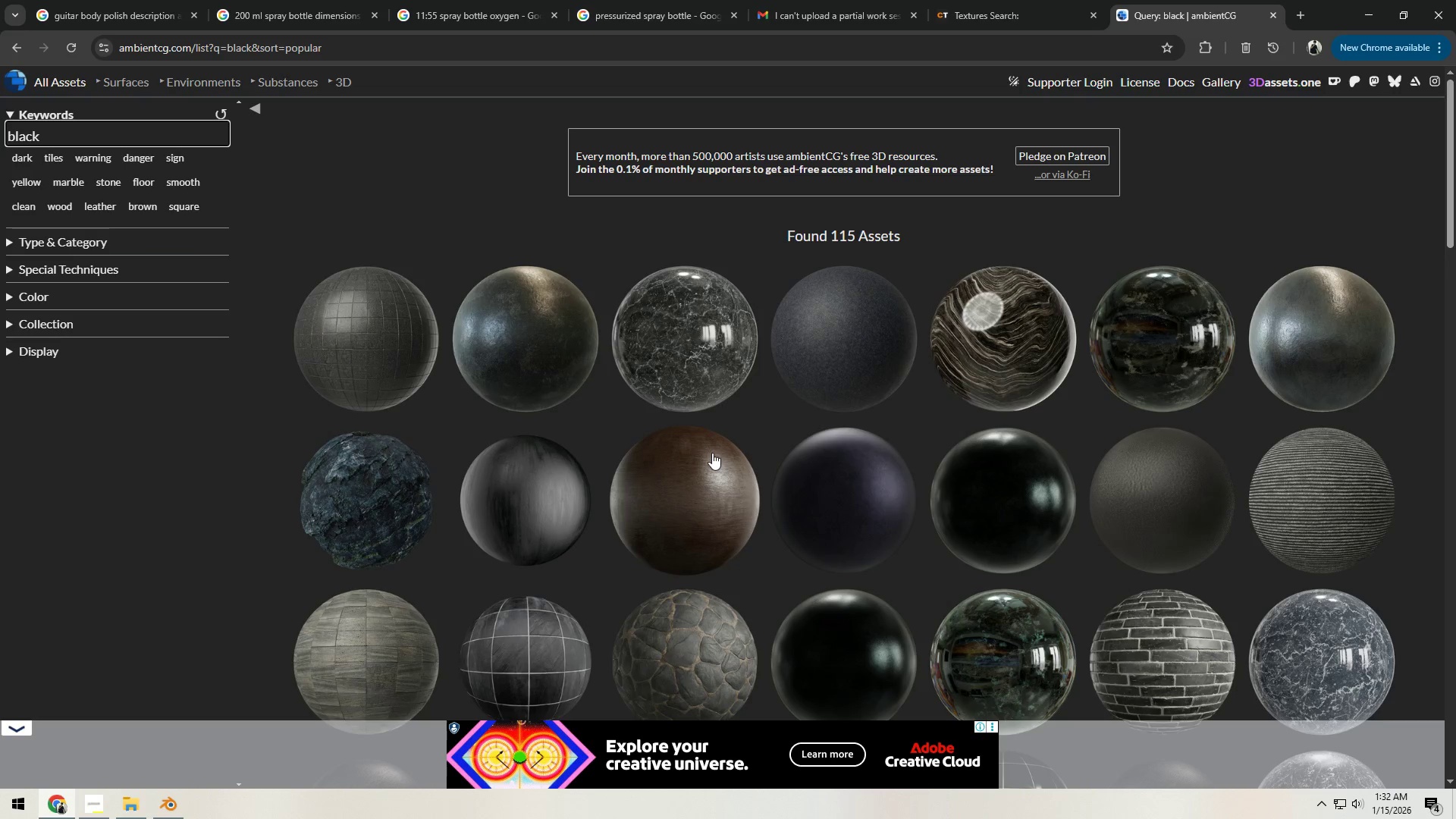 
scroll: coordinate [719, 453], scroll_direction: down, amount: 3.0
 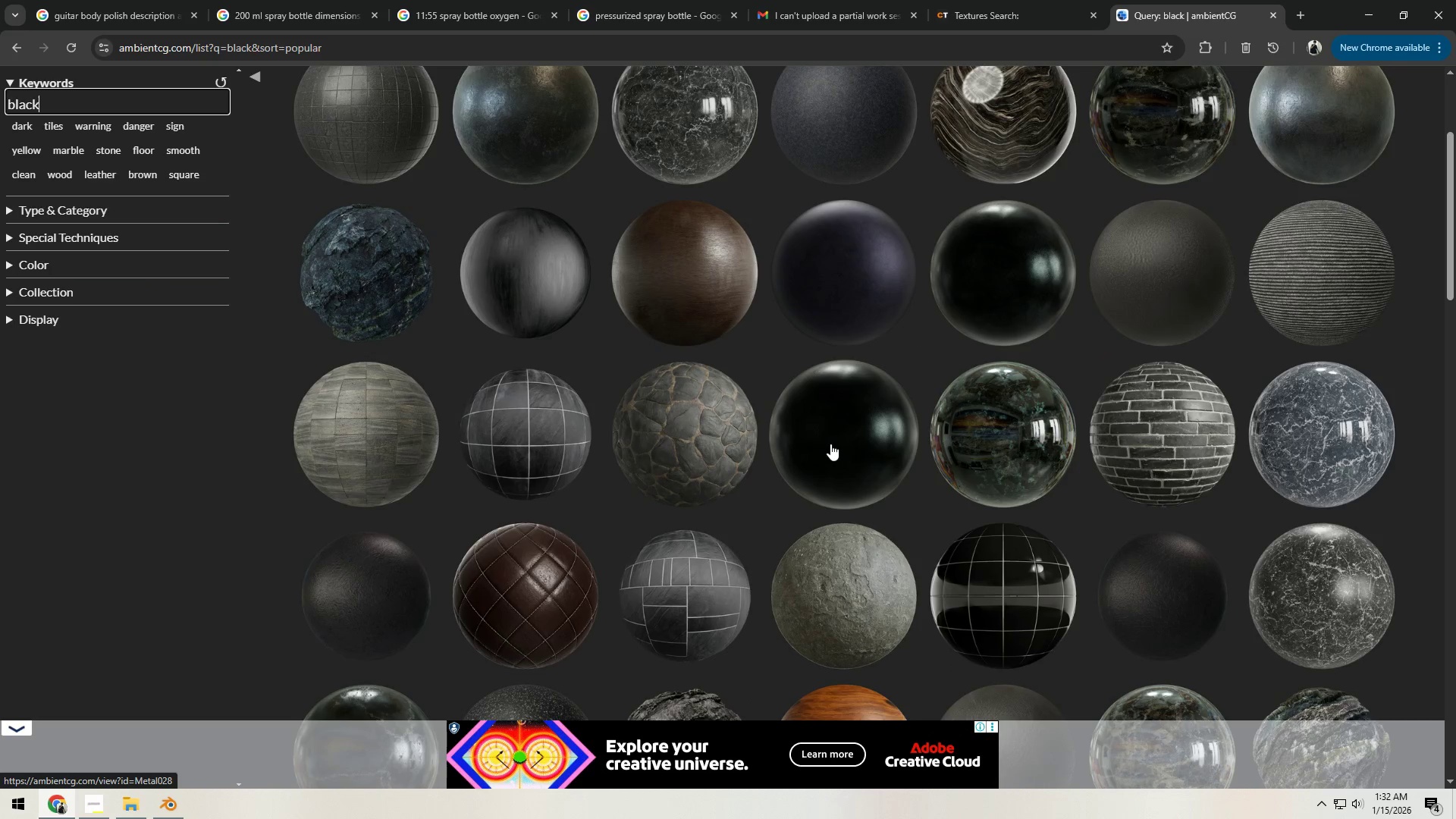 
left_click([830, 444])
 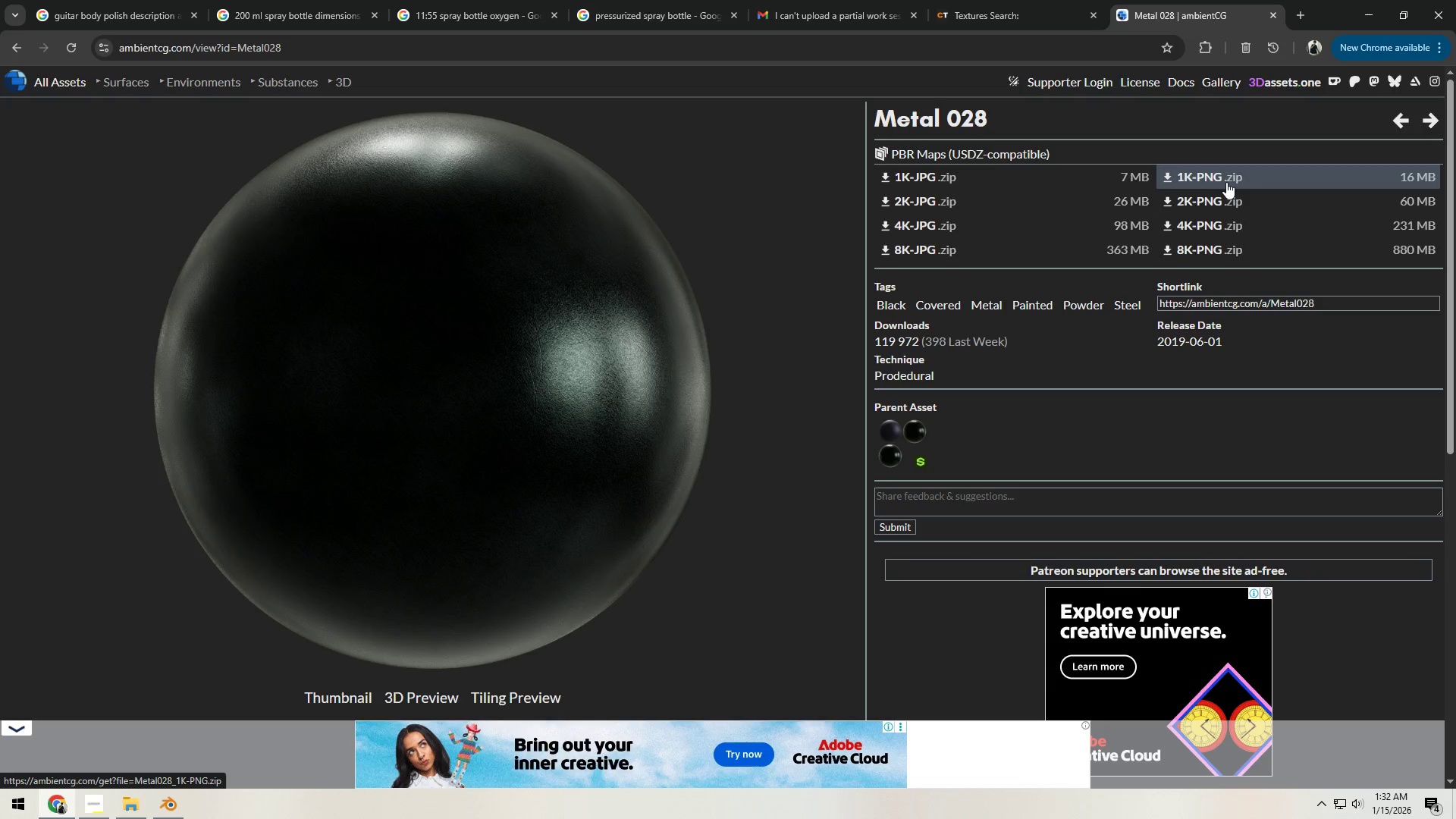 
wait(10.14)
 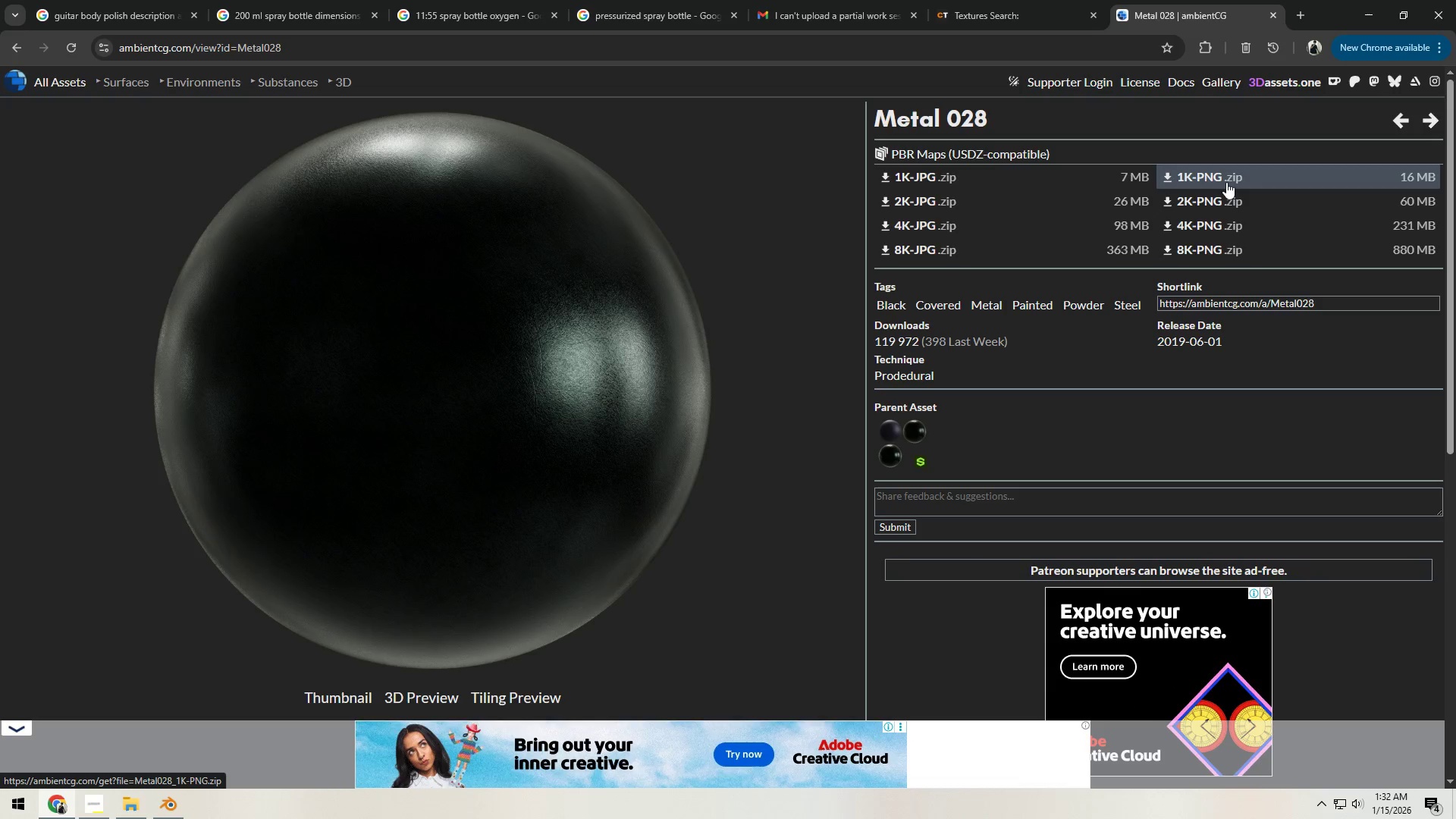 
left_click([1226, 182])
 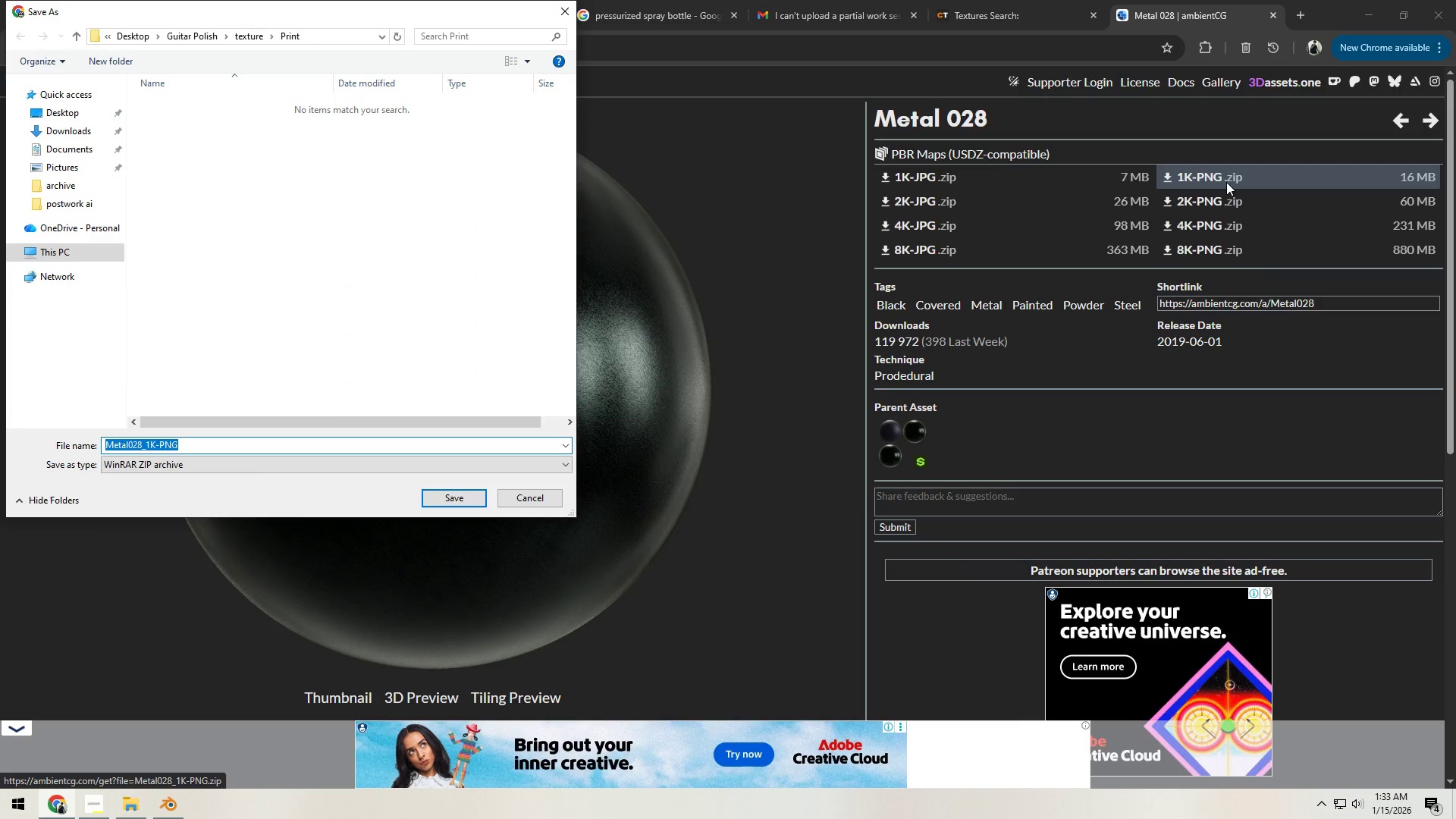 
left_click([77, 108])
 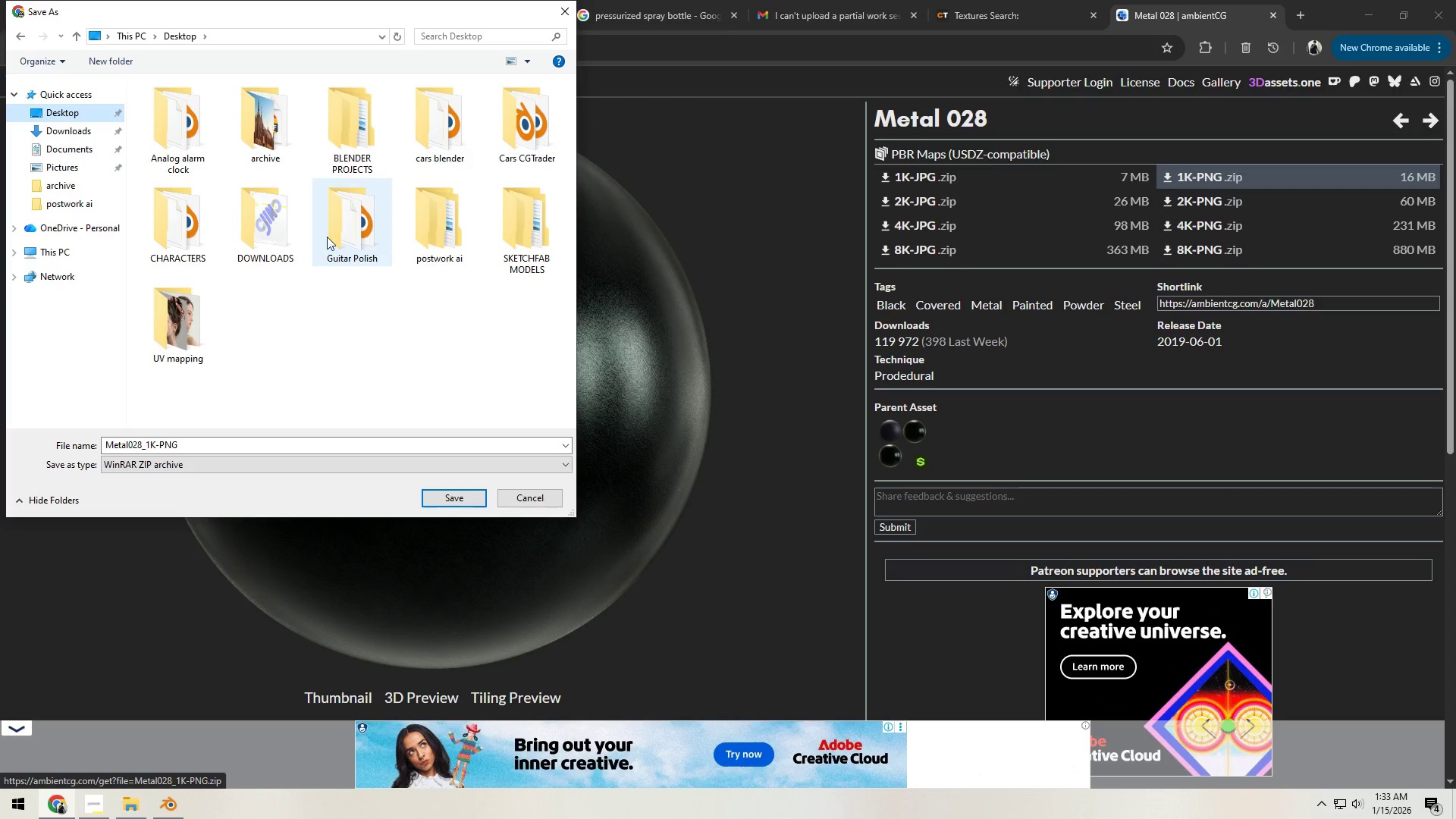 
left_click([337, 236])
 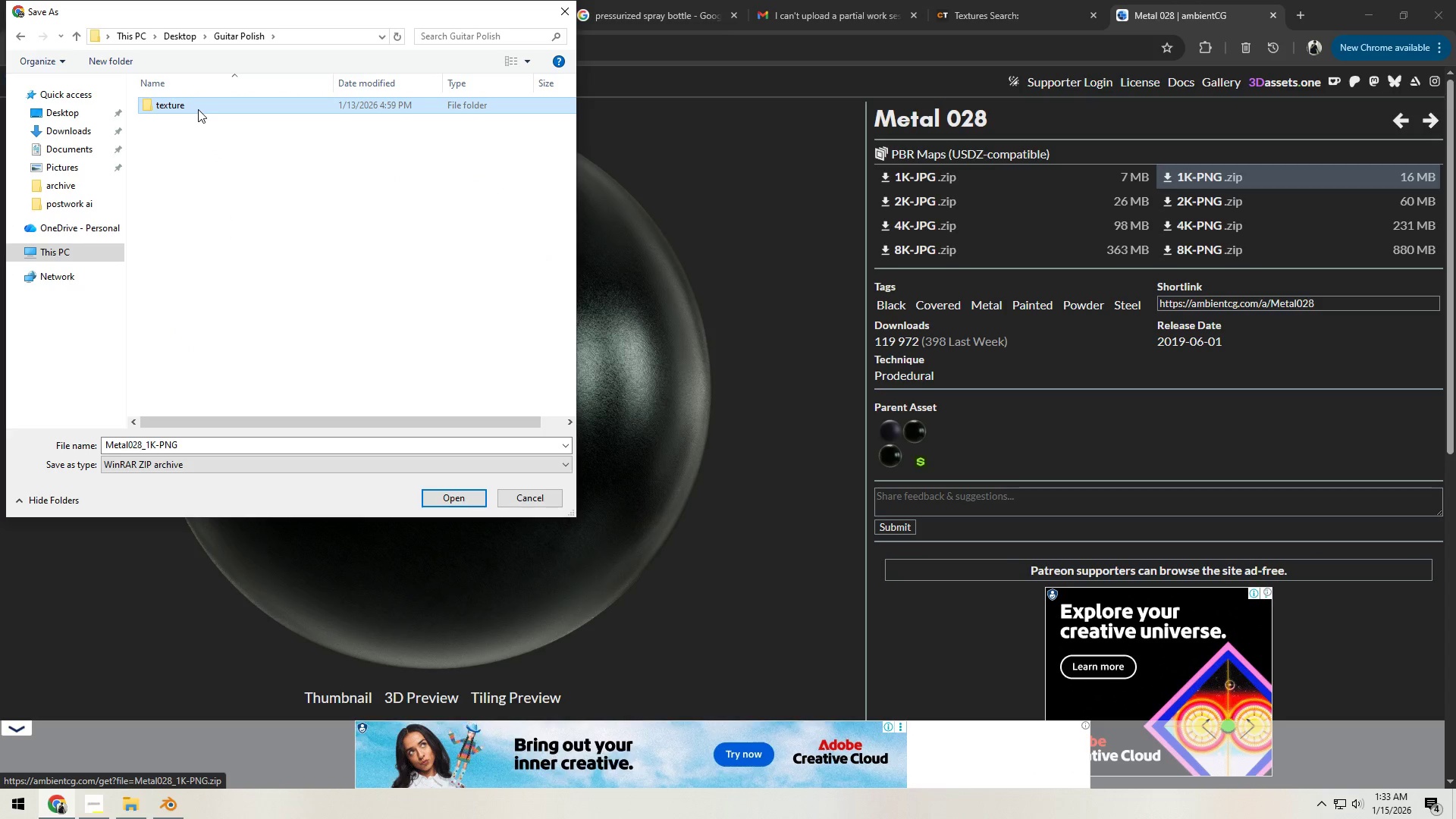 
double_click([198, 109])
 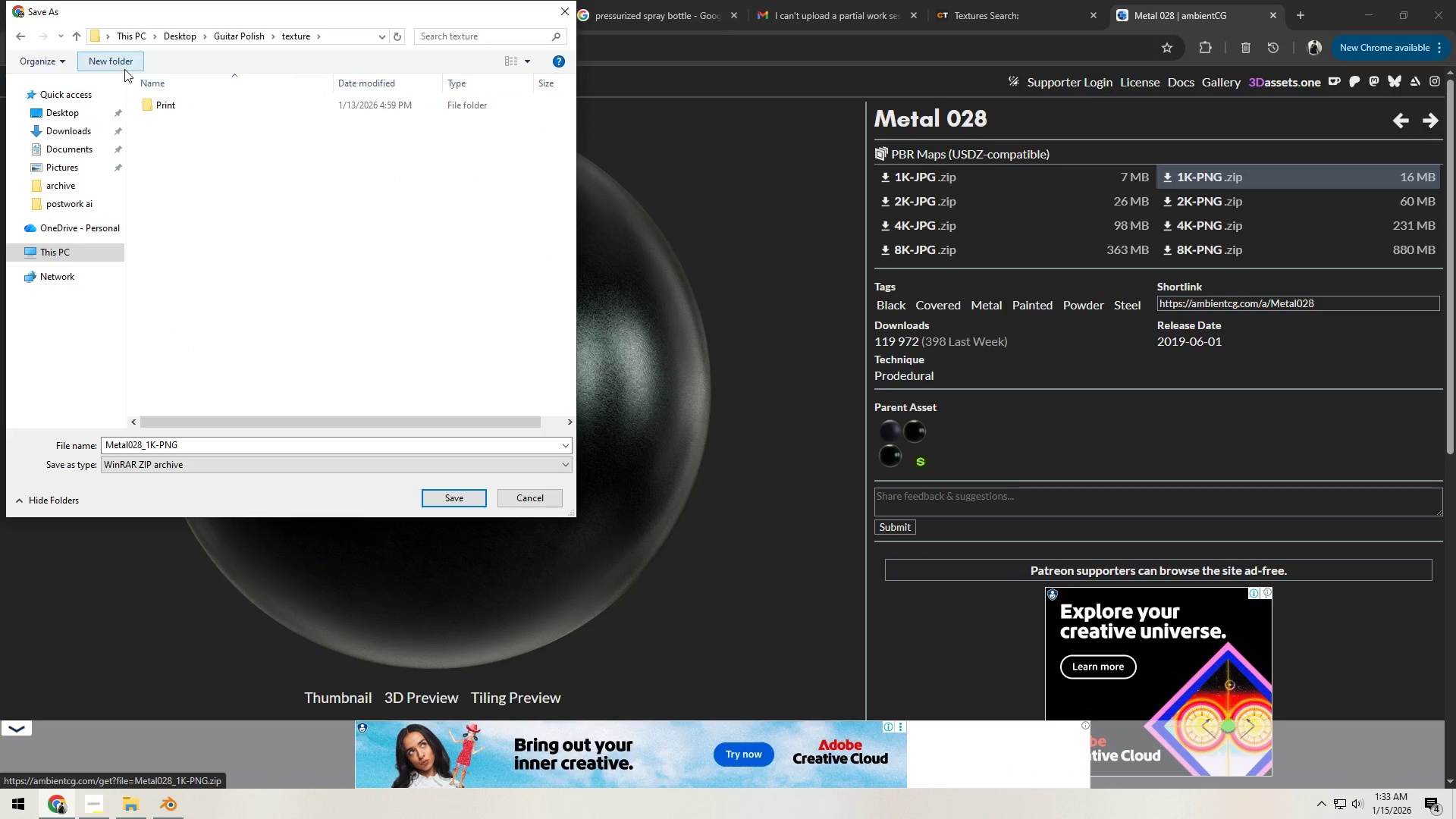 
left_click([124, 68])
 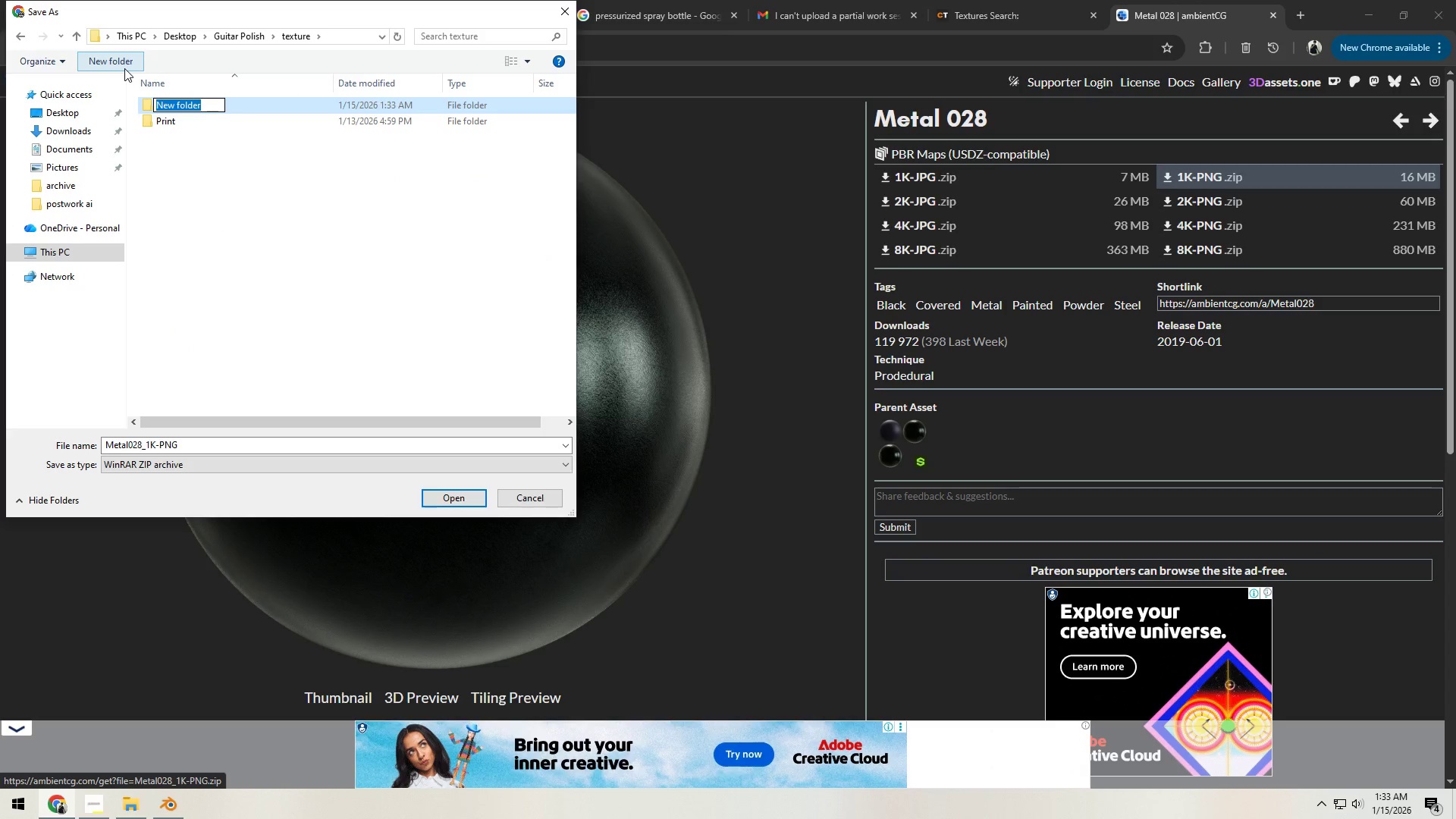 
type(black)
 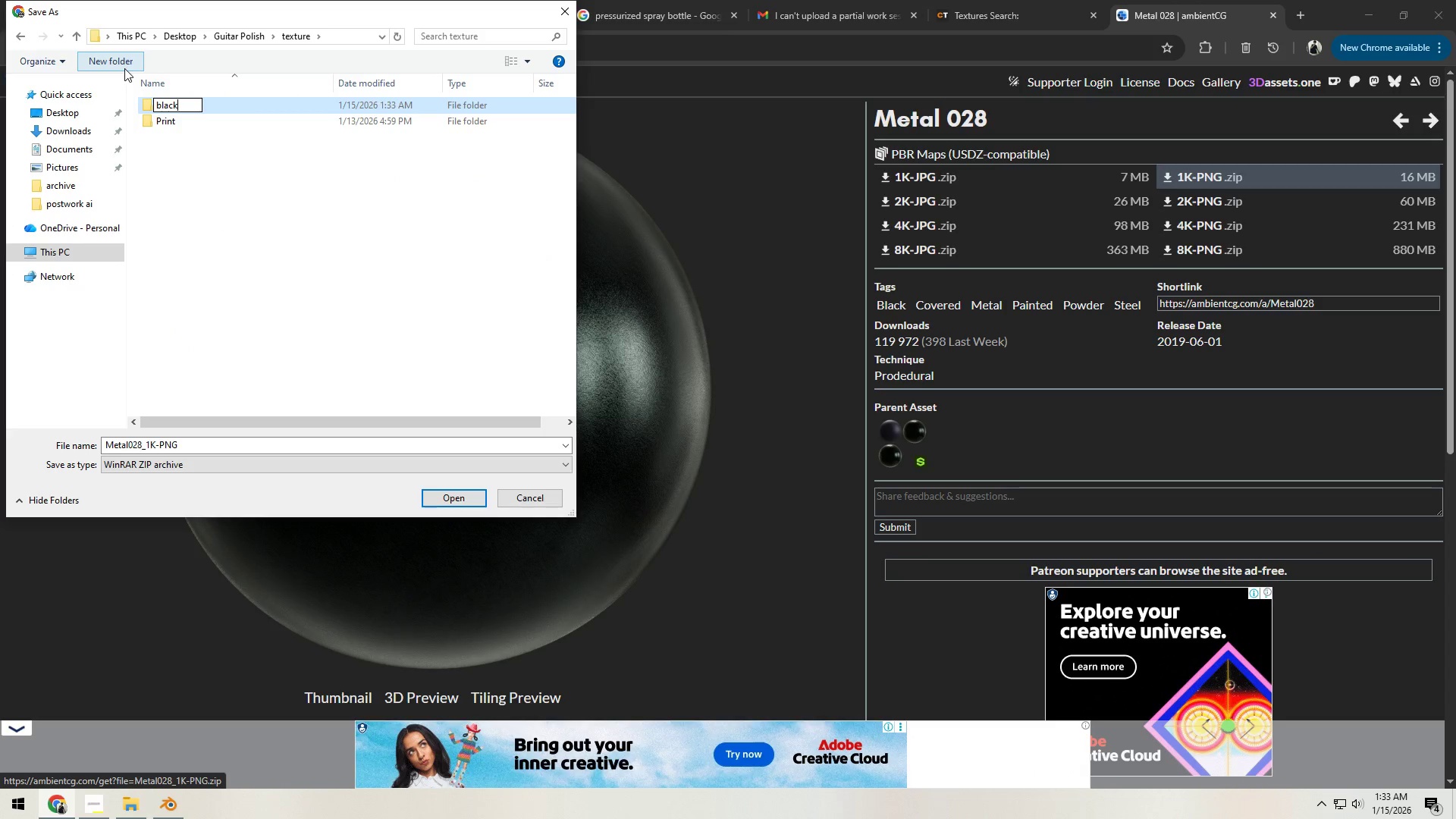 
key(Enter)
 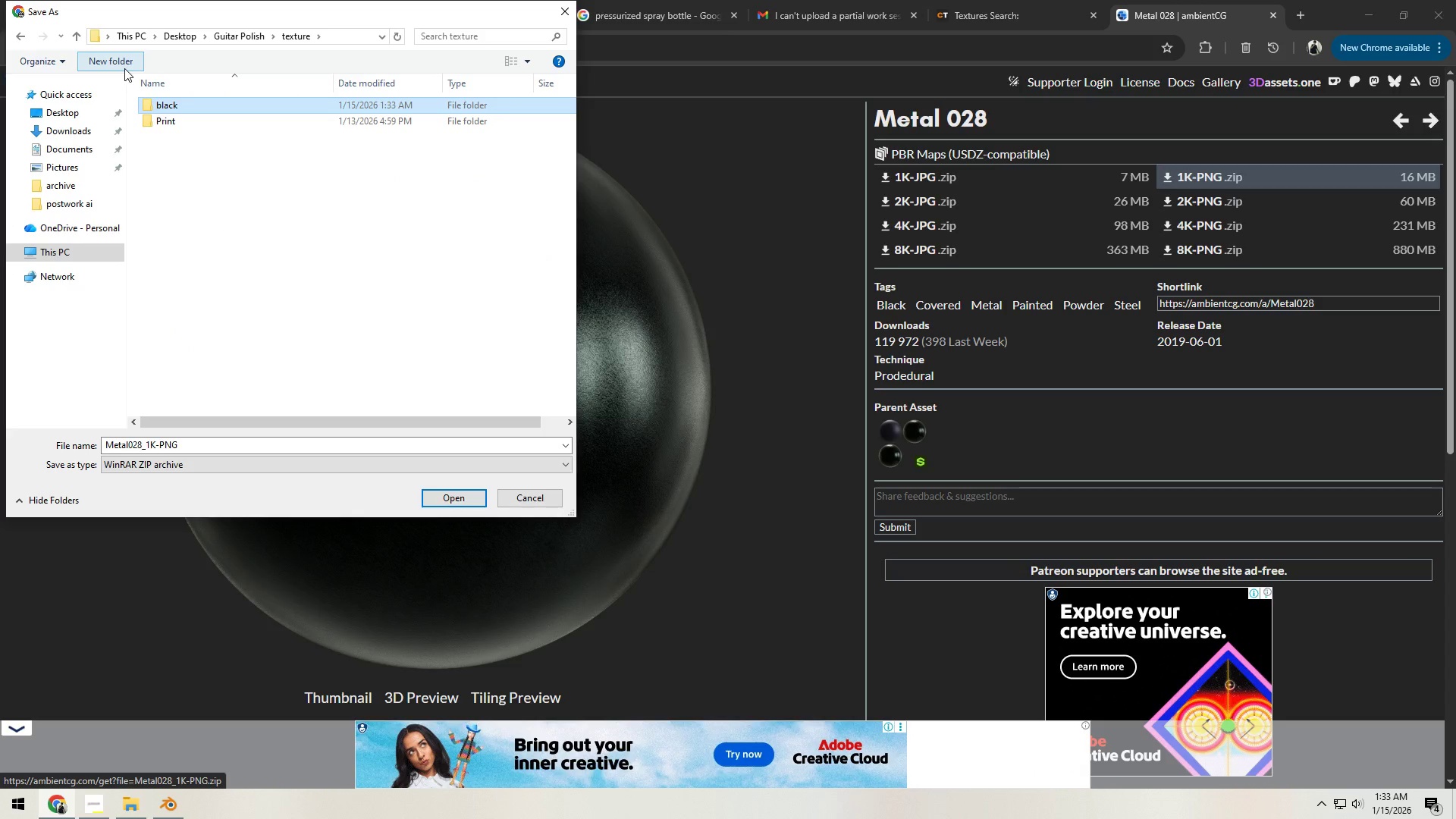 
key(Enter)
 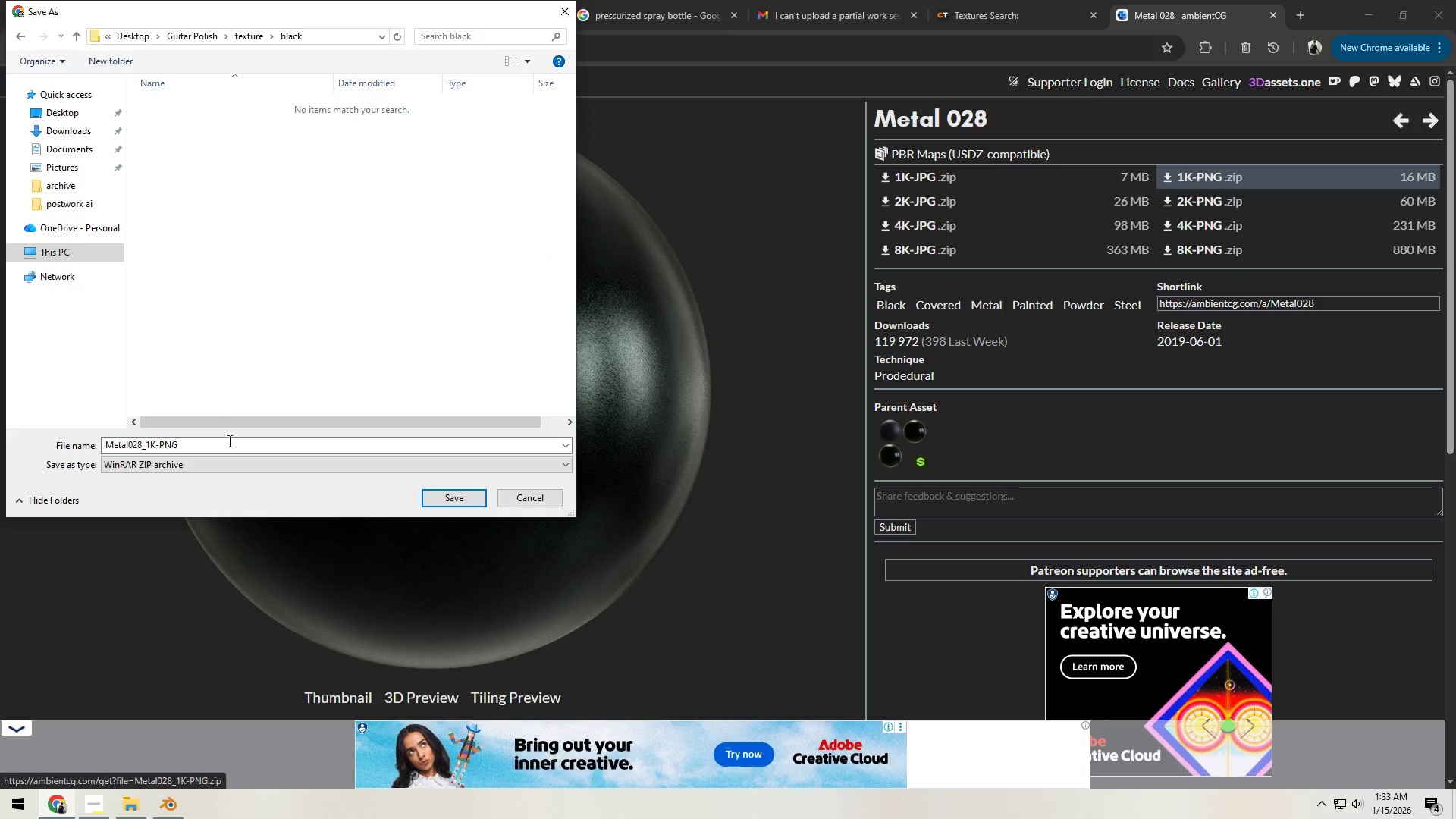 
left_click([466, 498])
 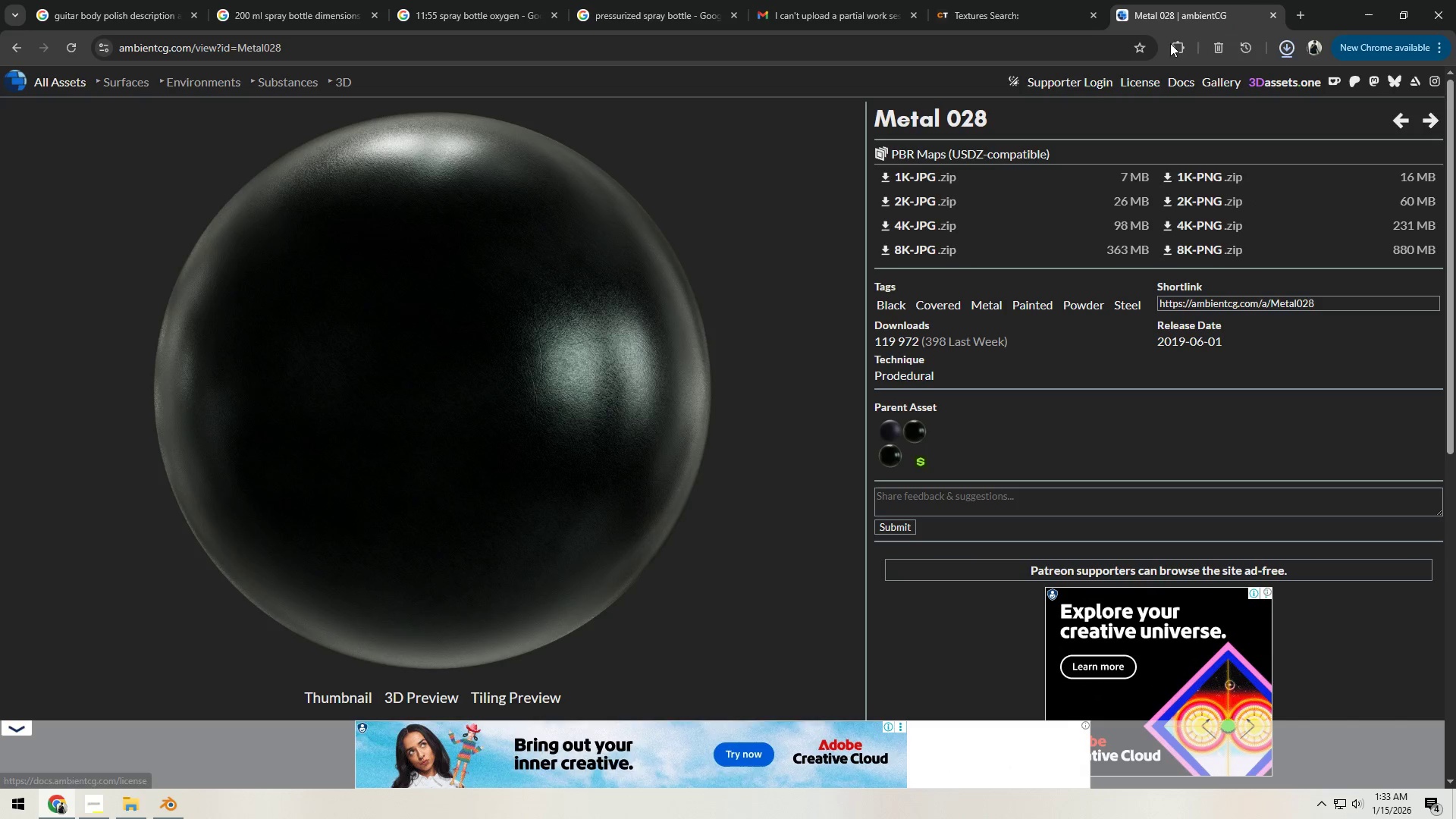 
mouse_move([1255, 26])
 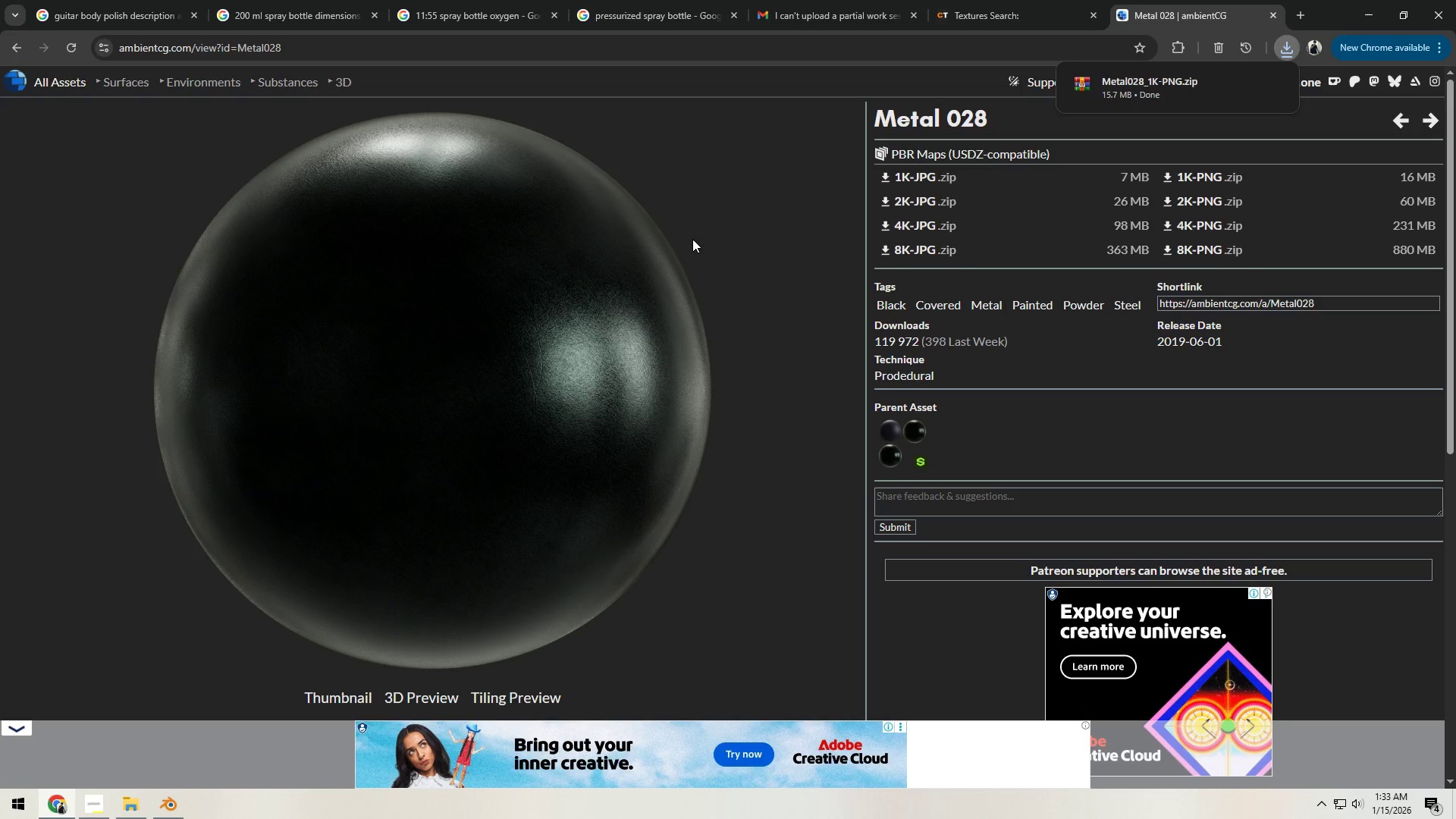 
scroll: coordinate [693, 239], scroll_direction: up, amount: 1.0
 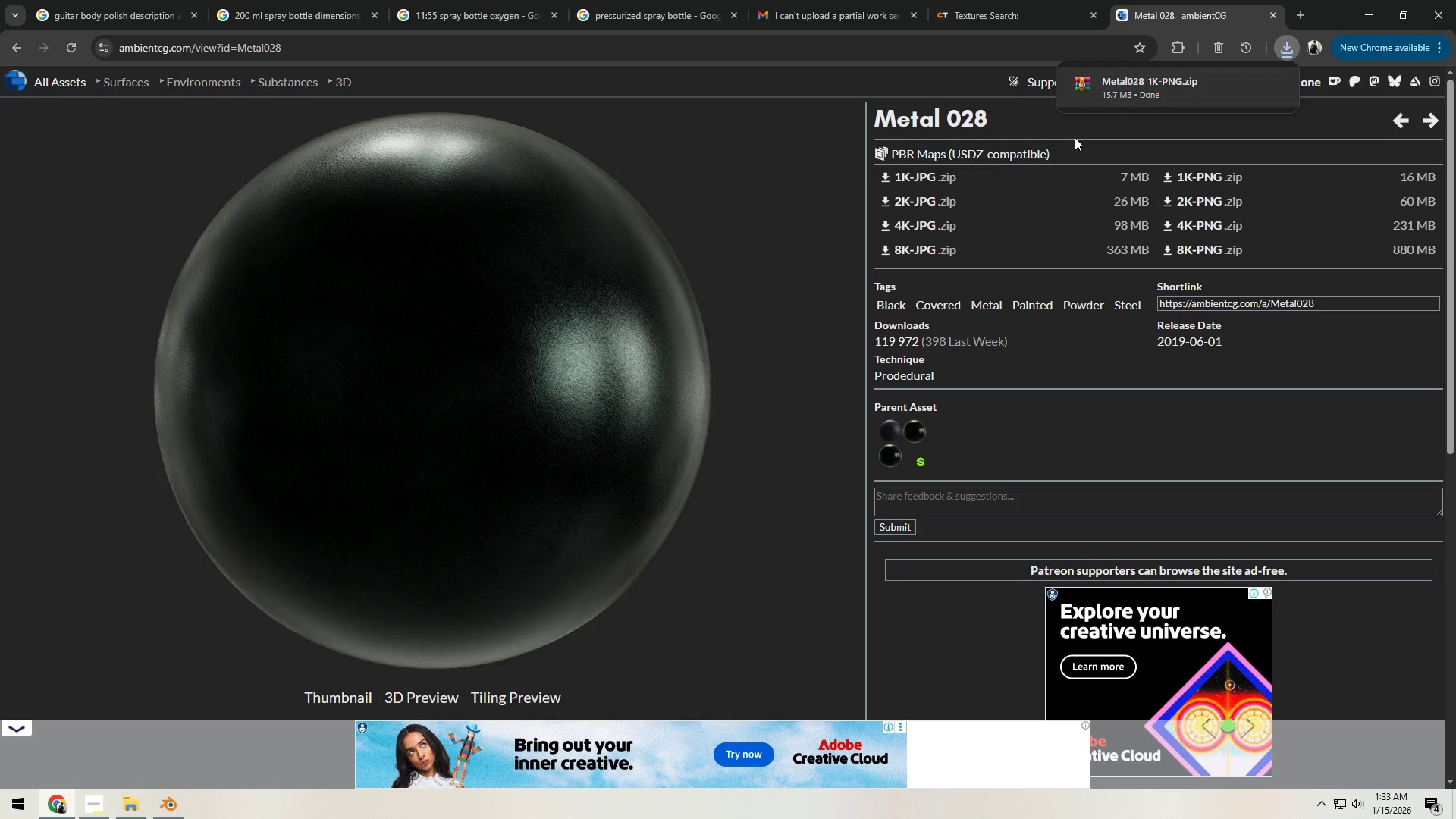 
left_click([656, 192])
 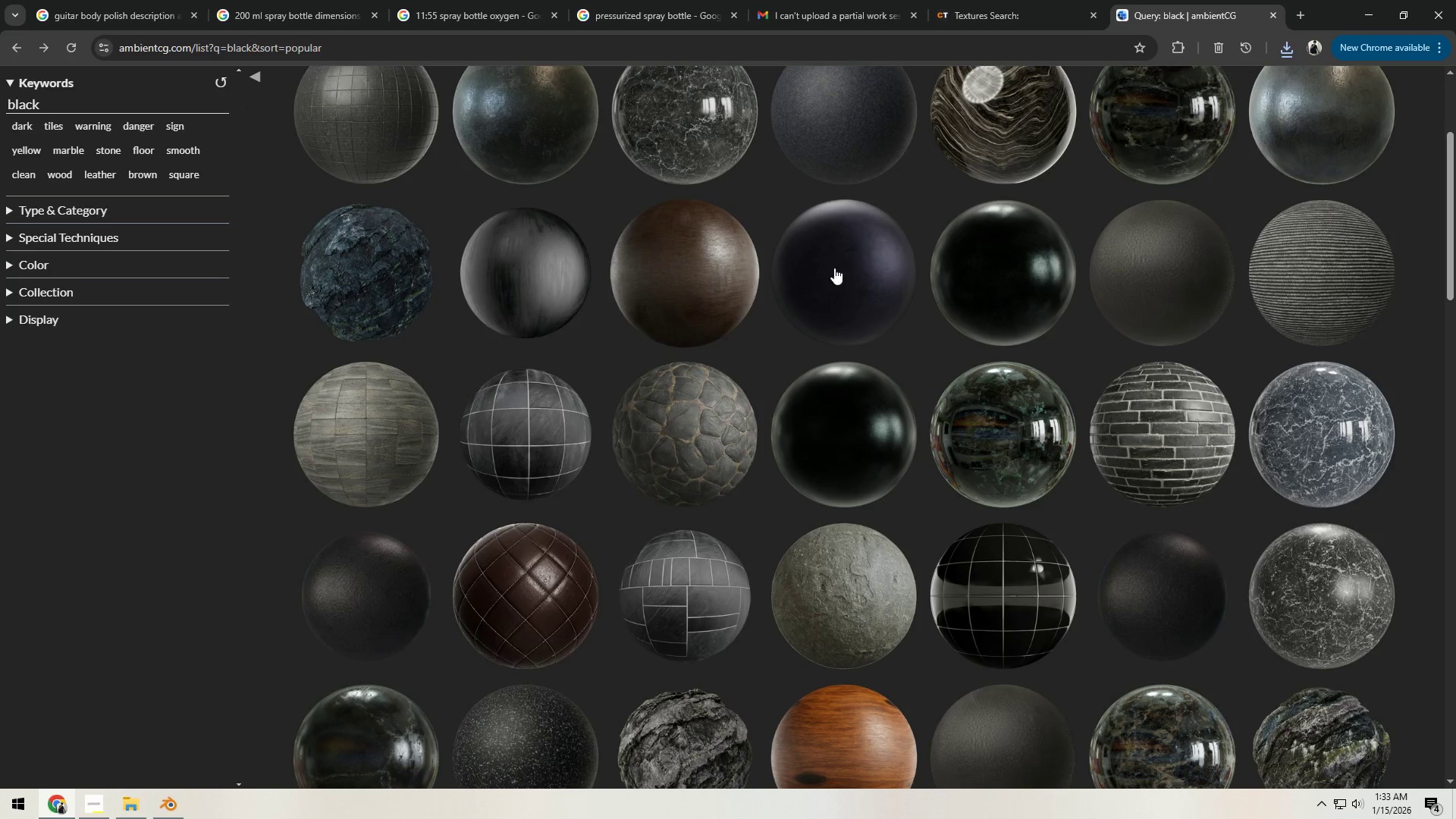 
scroll: coordinate [1002, 433], scroll_direction: down, amount: 6.0
 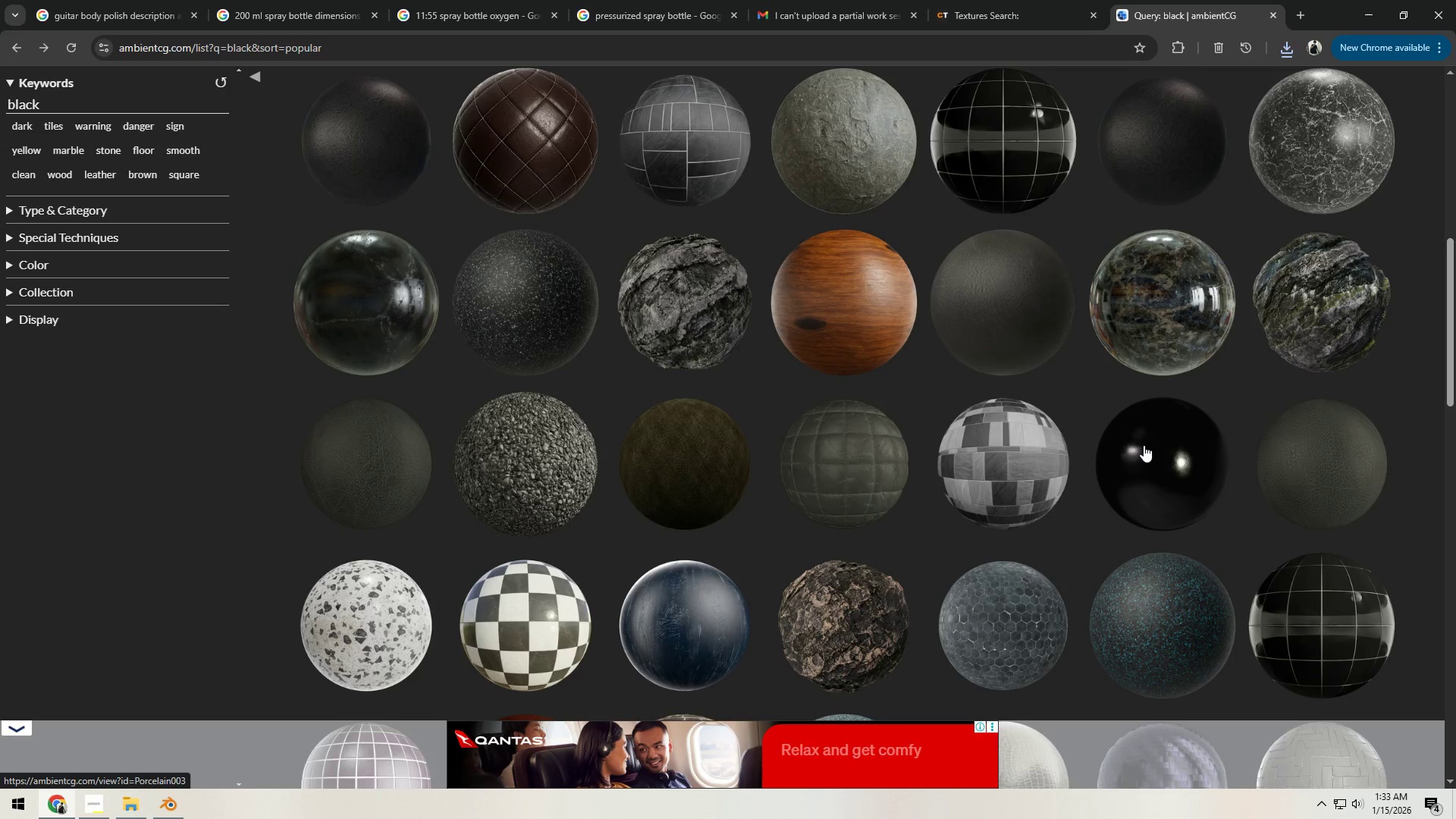 
middle_click([1144, 445])
 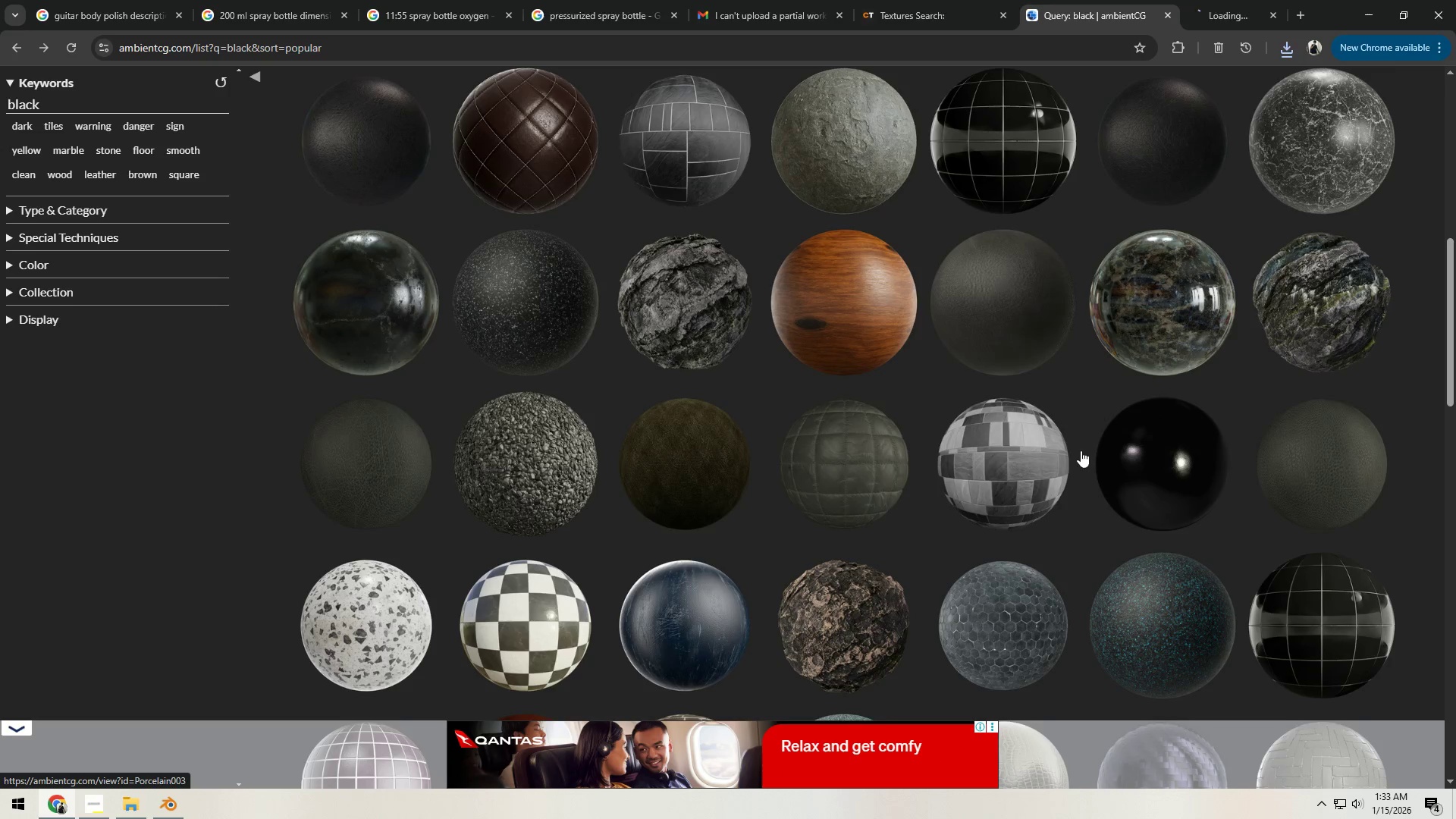 
scroll: coordinate [972, 450], scroll_direction: down, amount: 23.0
 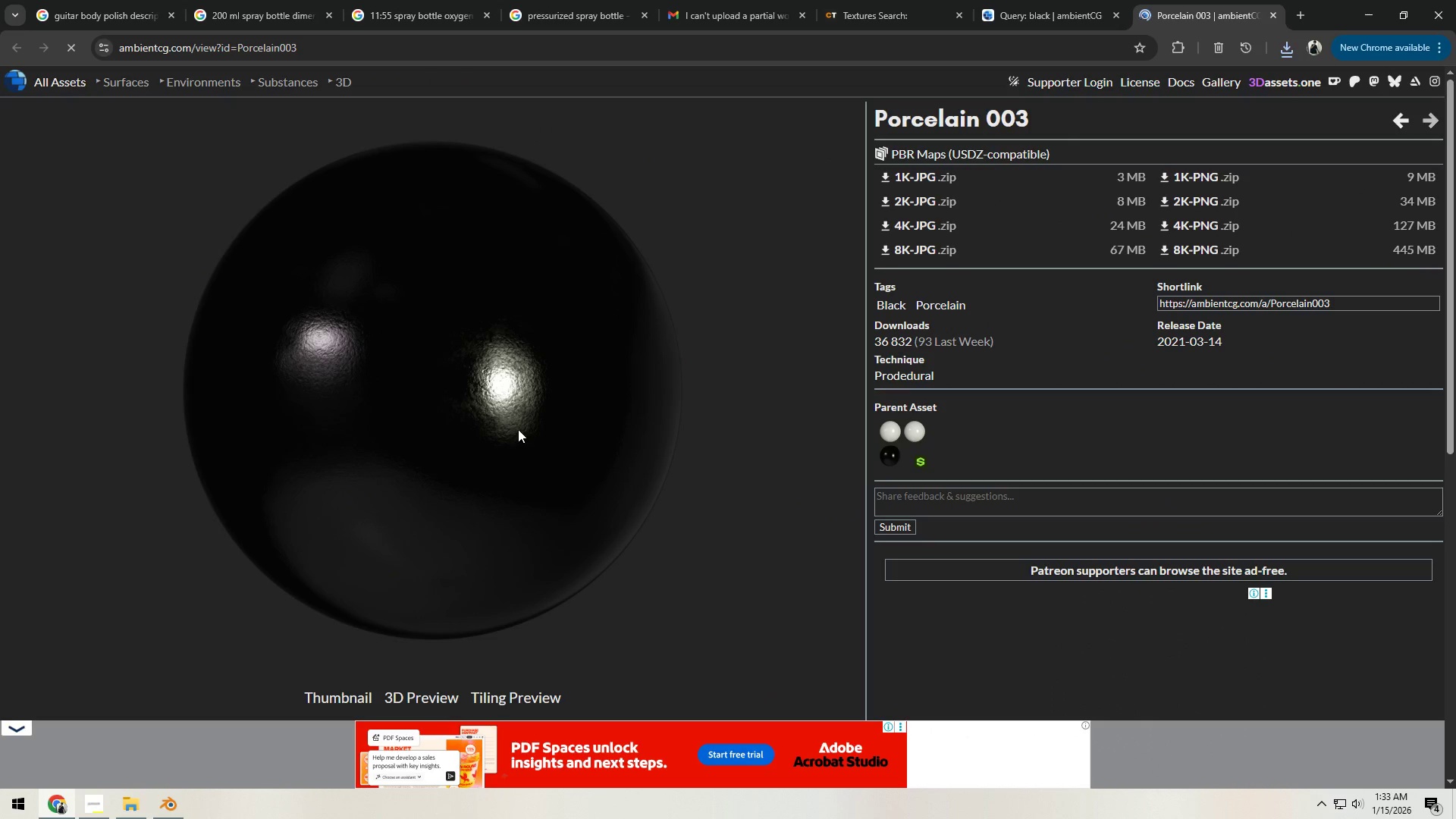 
left_click([1272, 12])
 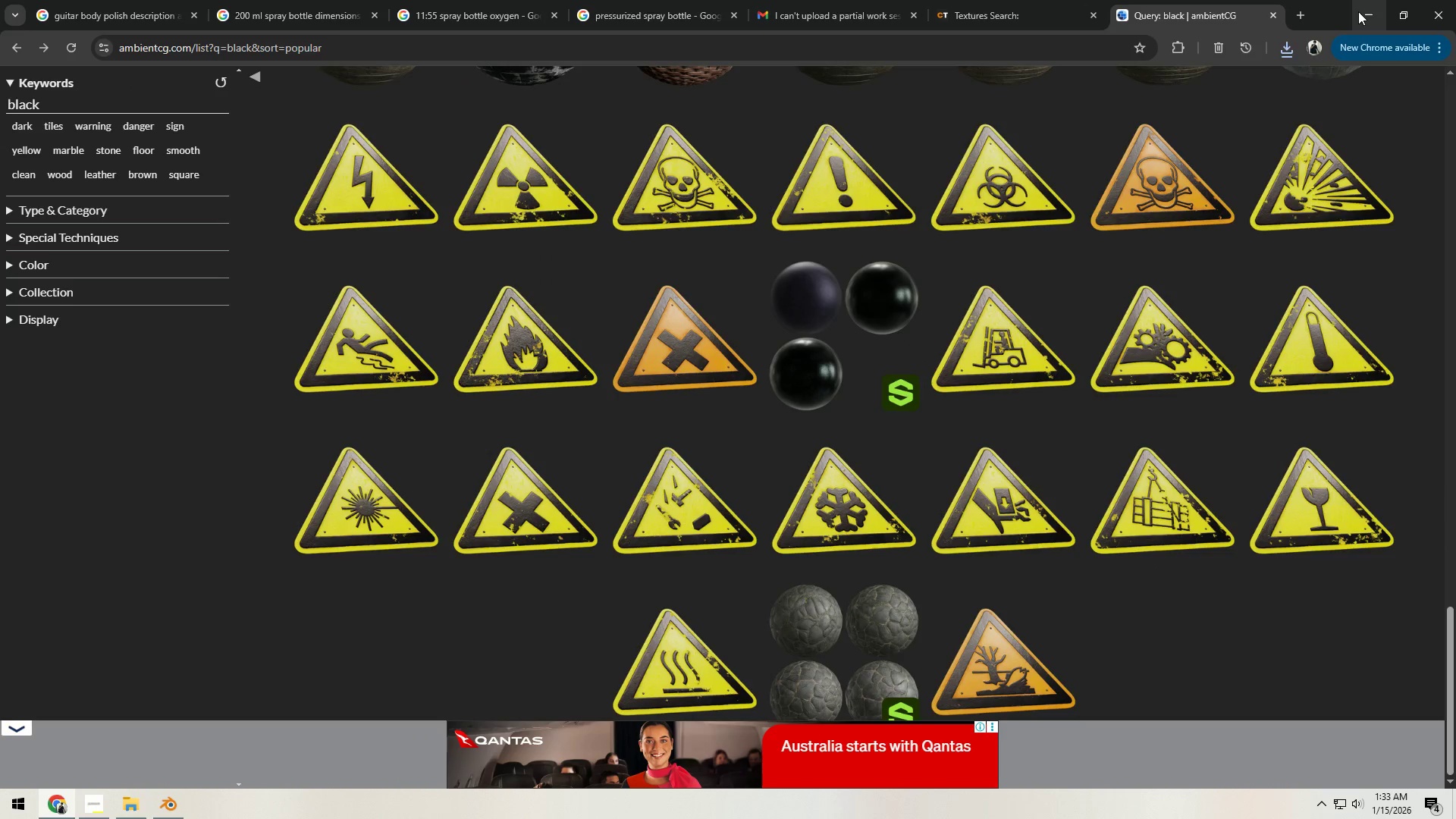 
left_click([1358, 11])
 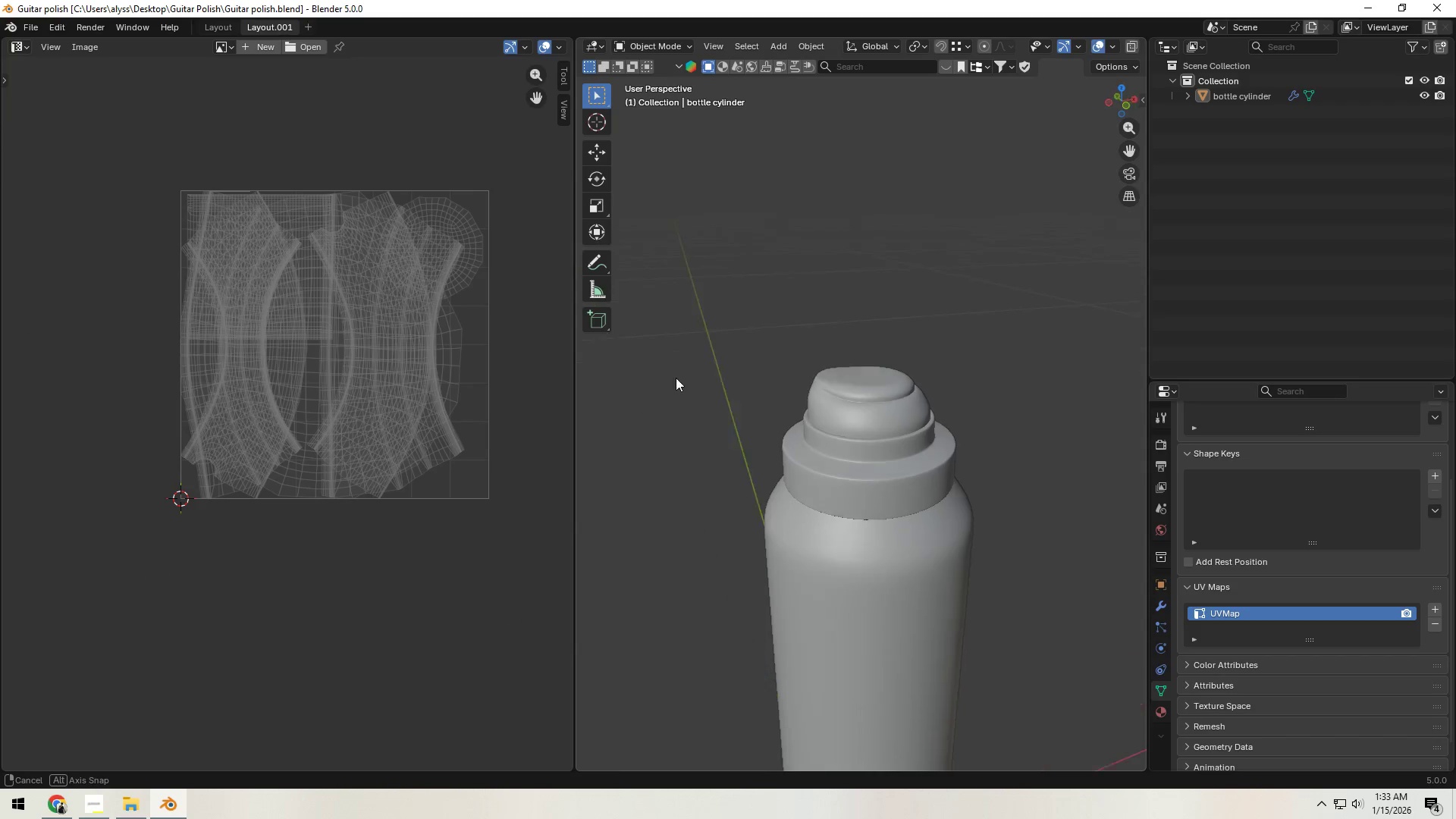 
hold_key(key=ShiftLeft, duration=0.36)
 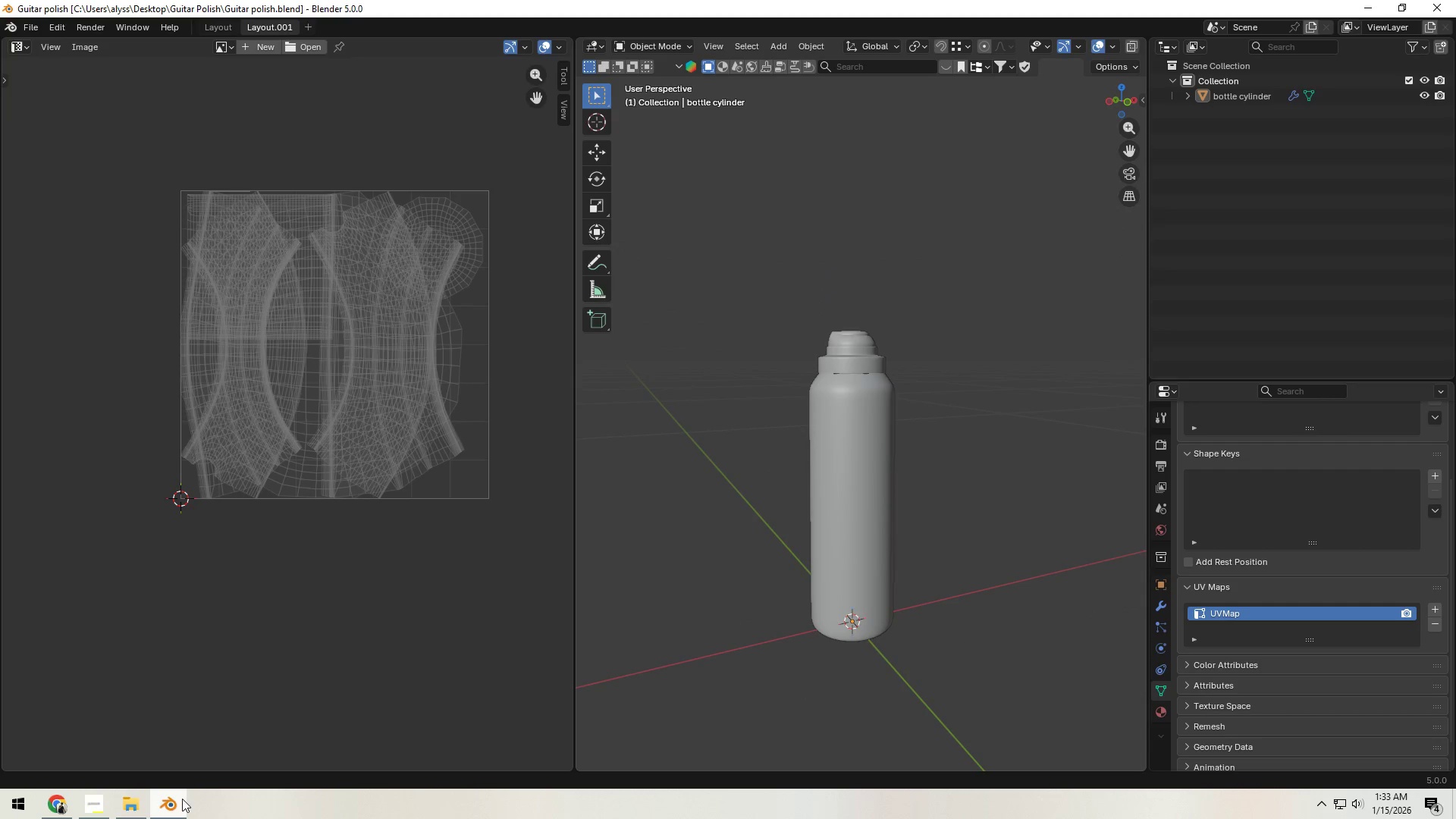 
scroll: coordinate [769, 462], scroll_direction: down, amount: 5.0
 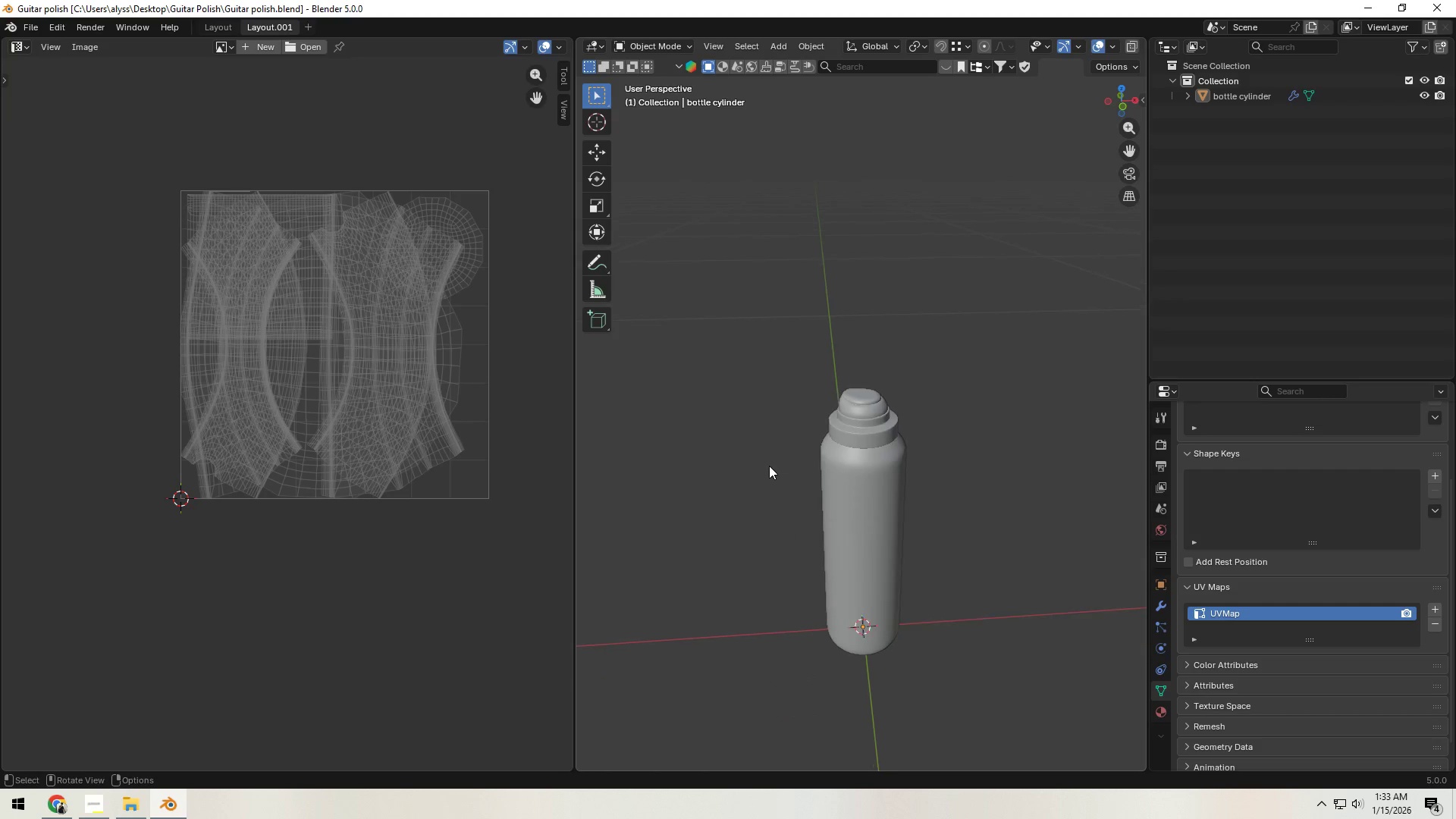 
left_click([62, 807])
 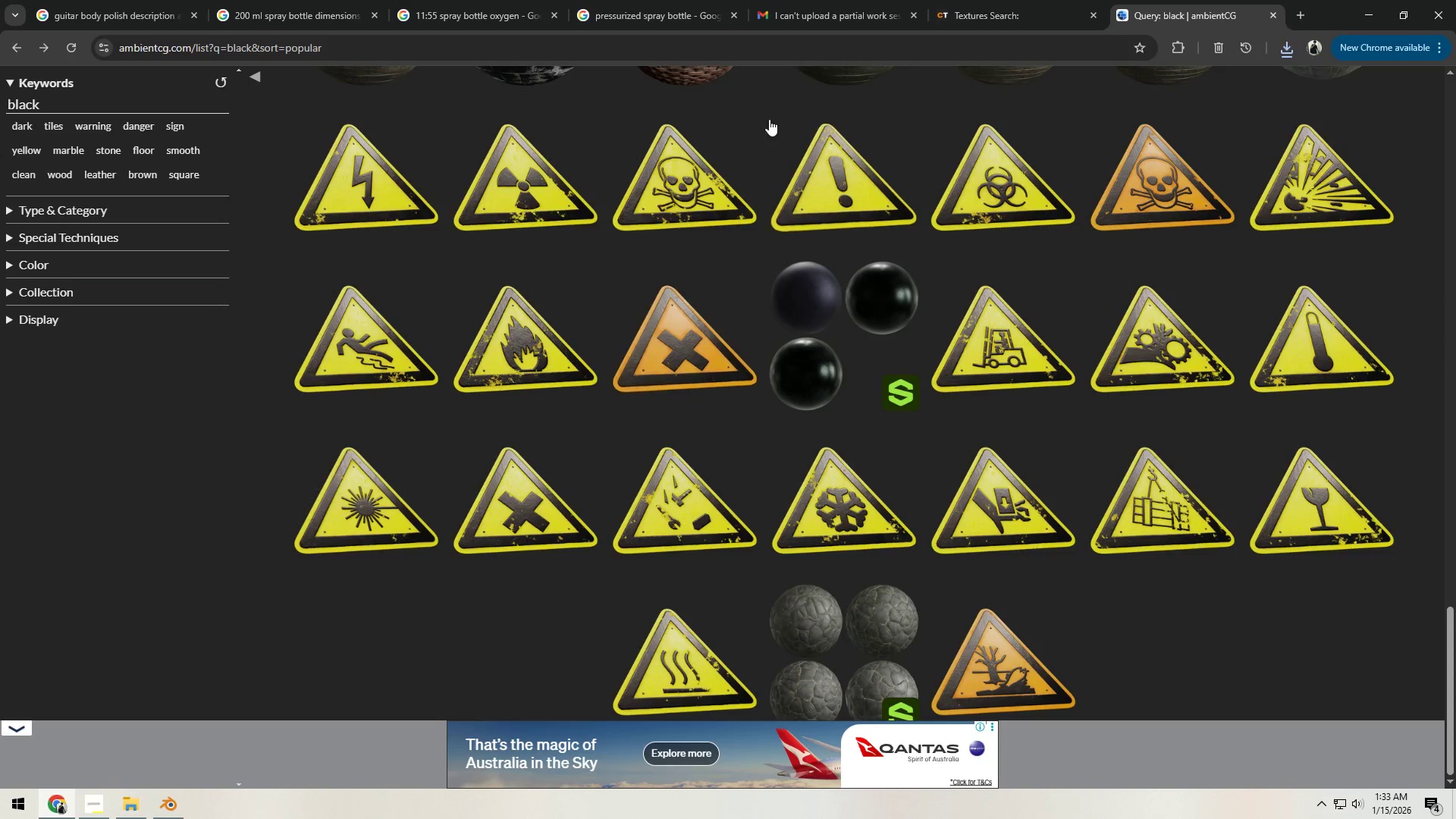 
scroll: coordinate [337, 221], scroll_direction: up, amount: 28.0
 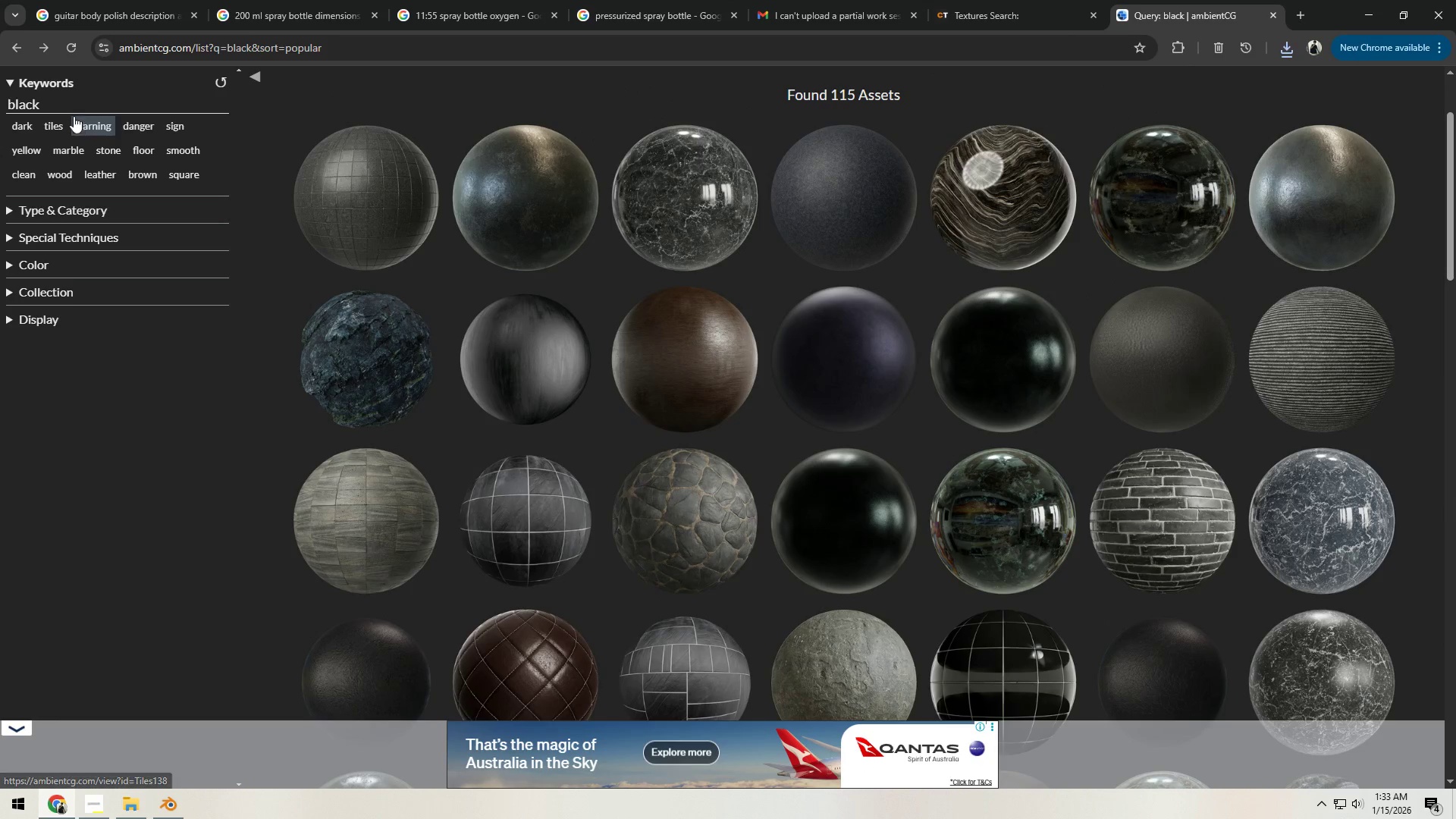 
left_click_drag(start_coordinate=[67, 104], to_coordinate=[0, 112])
 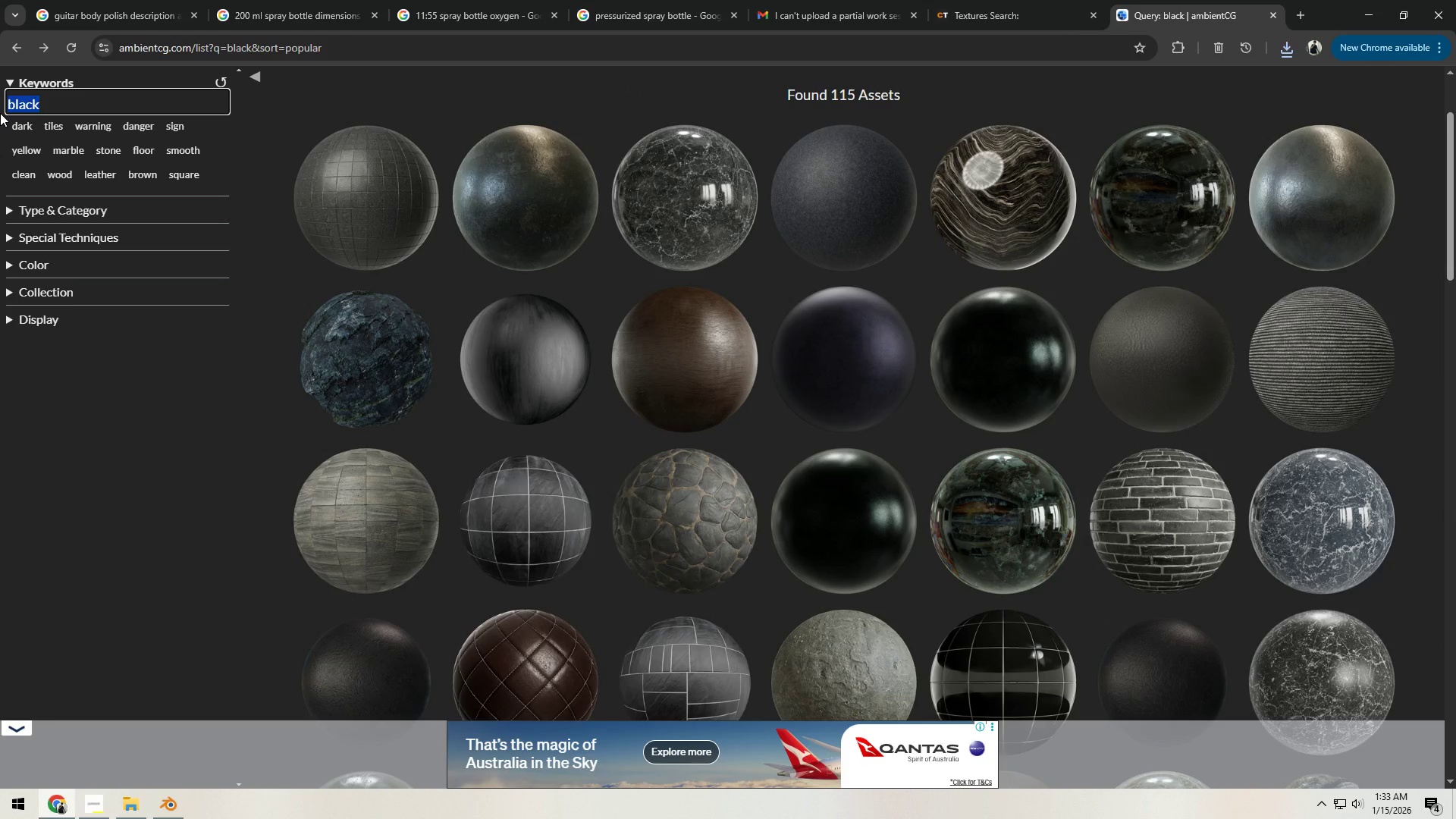 
type(silver)
 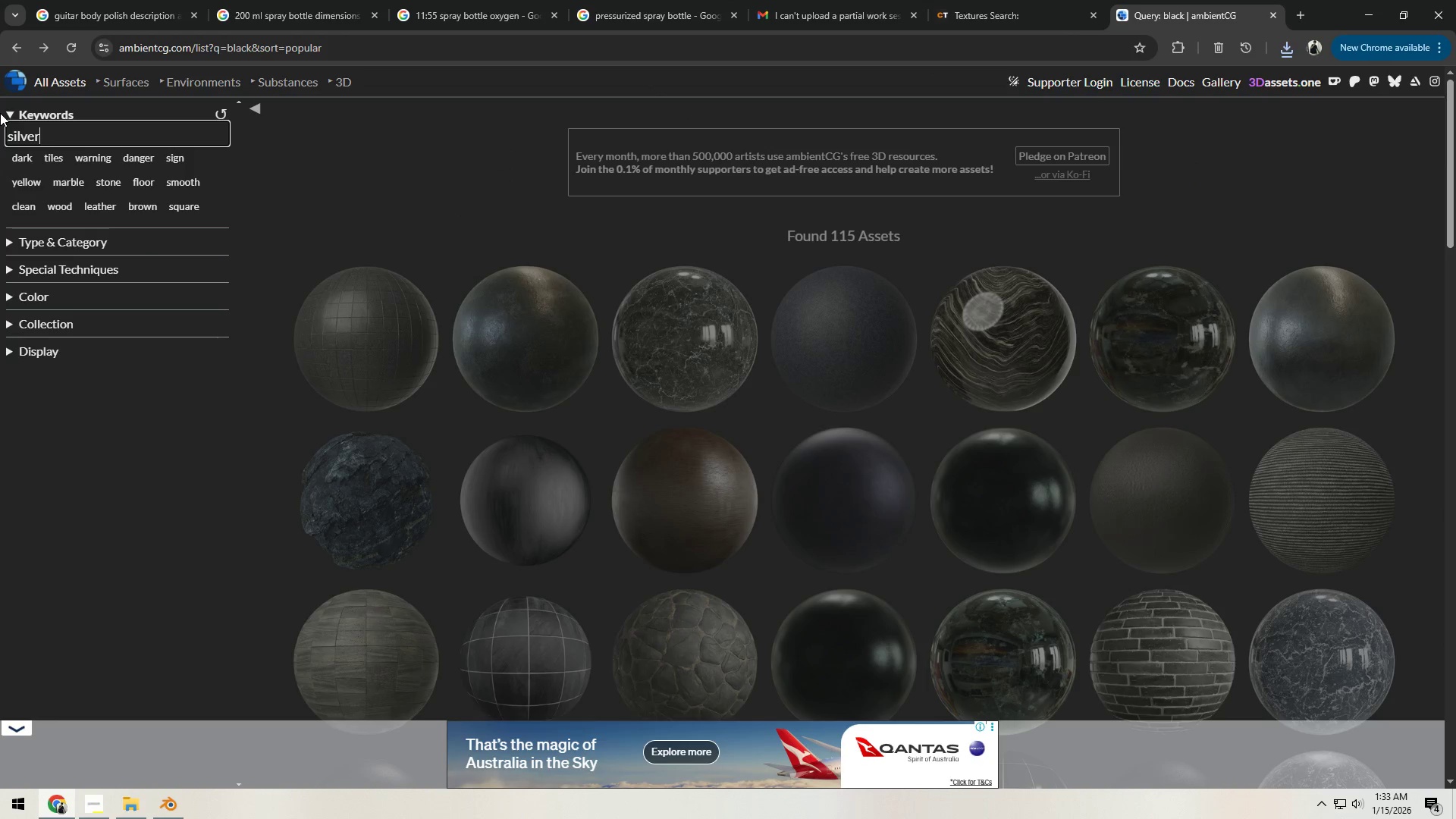 
key(Enter)
 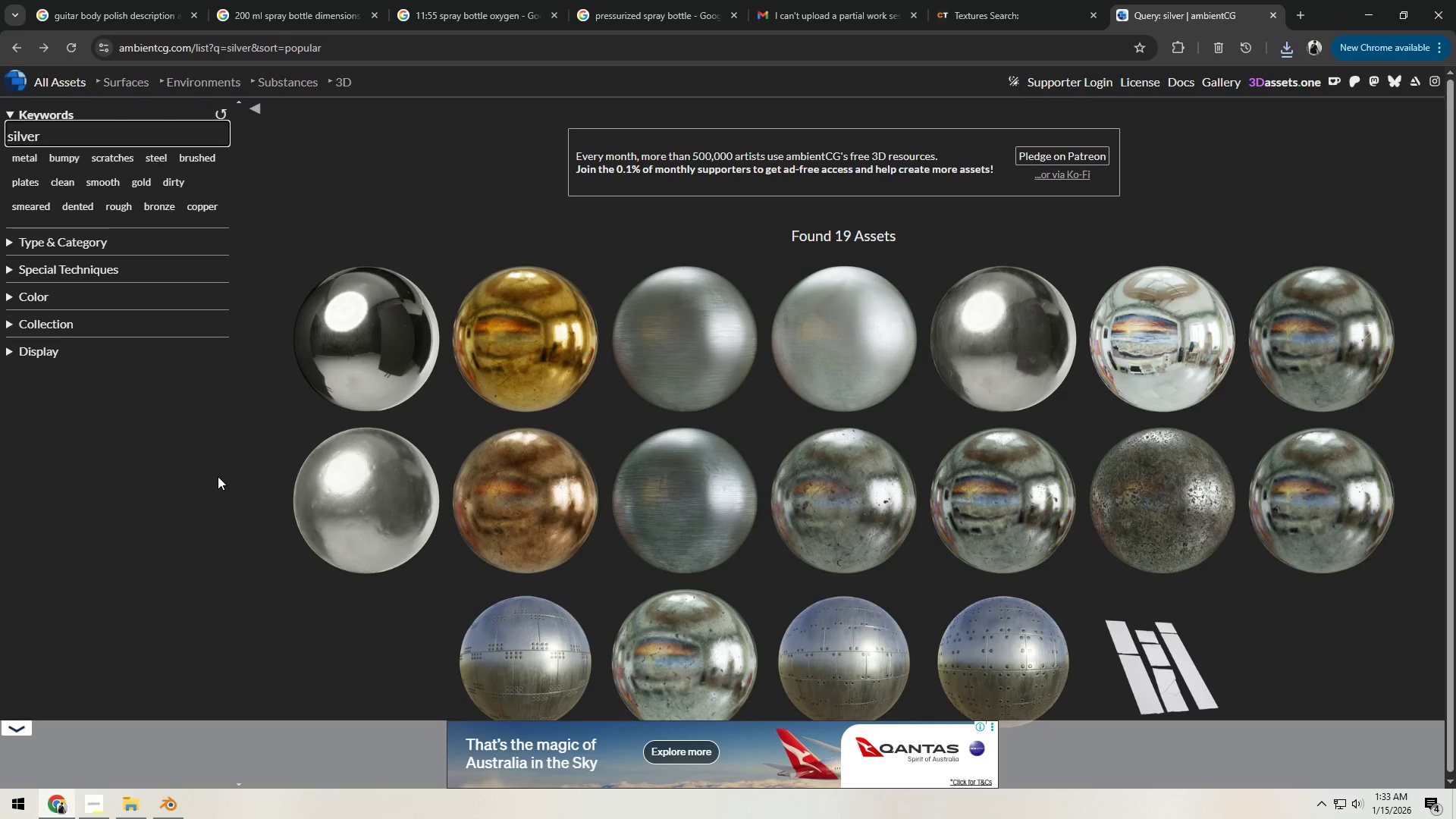 
scroll: coordinate [220, 472], scroll_direction: down, amount: 5.0
 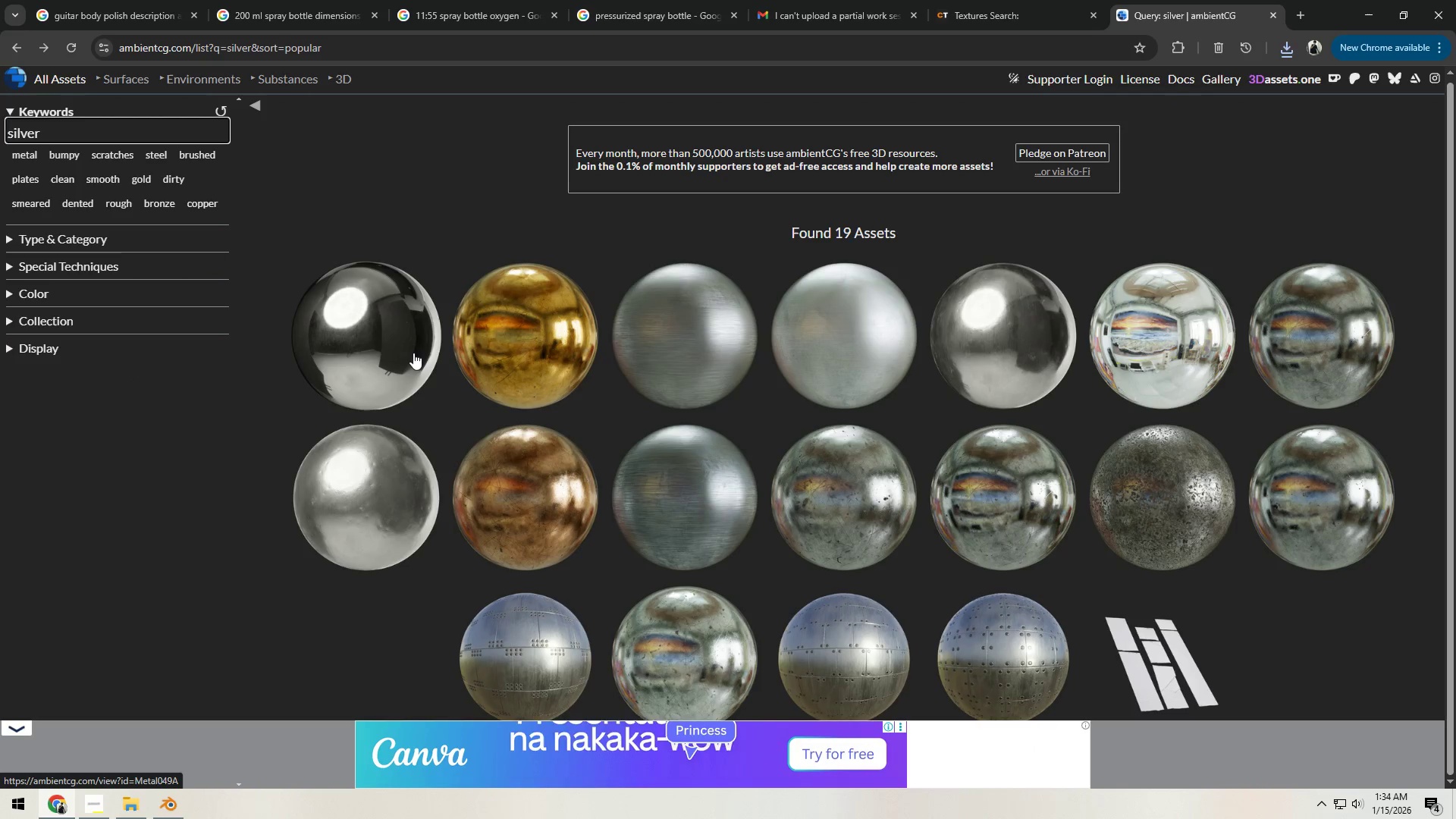 
wait(6.82)
 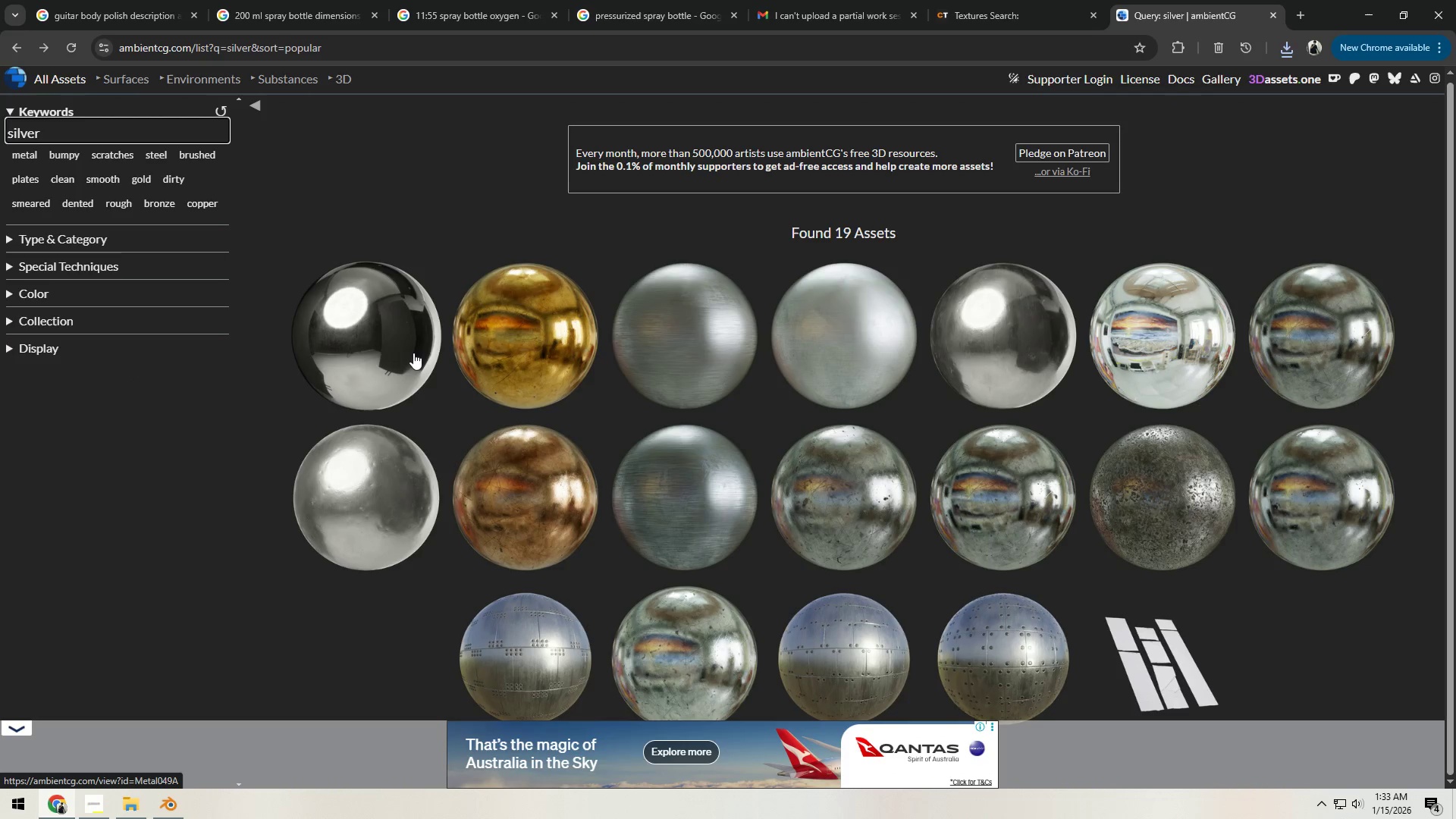 
left_click([1357, 11])
 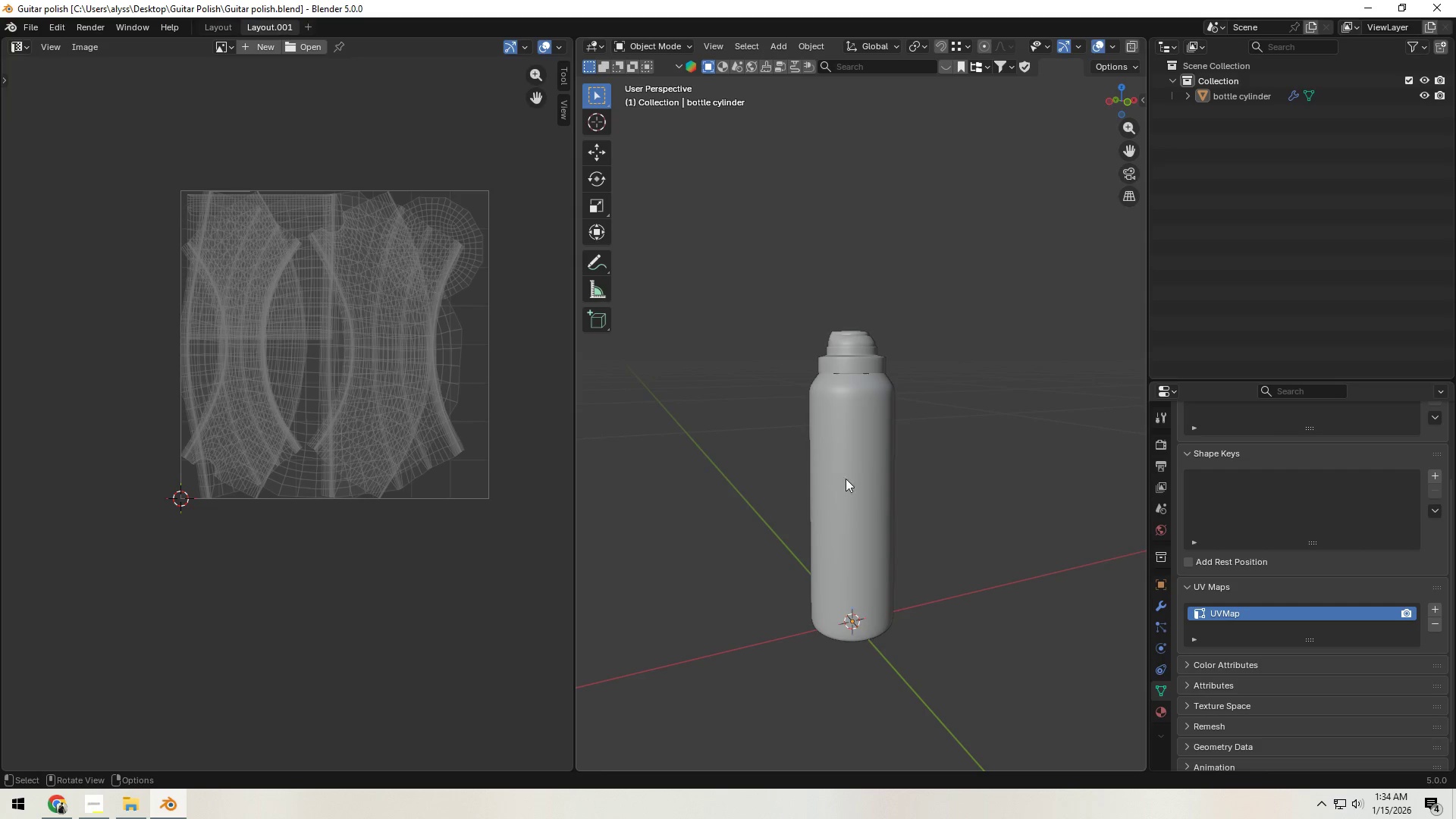 
left_click([848, 479])
 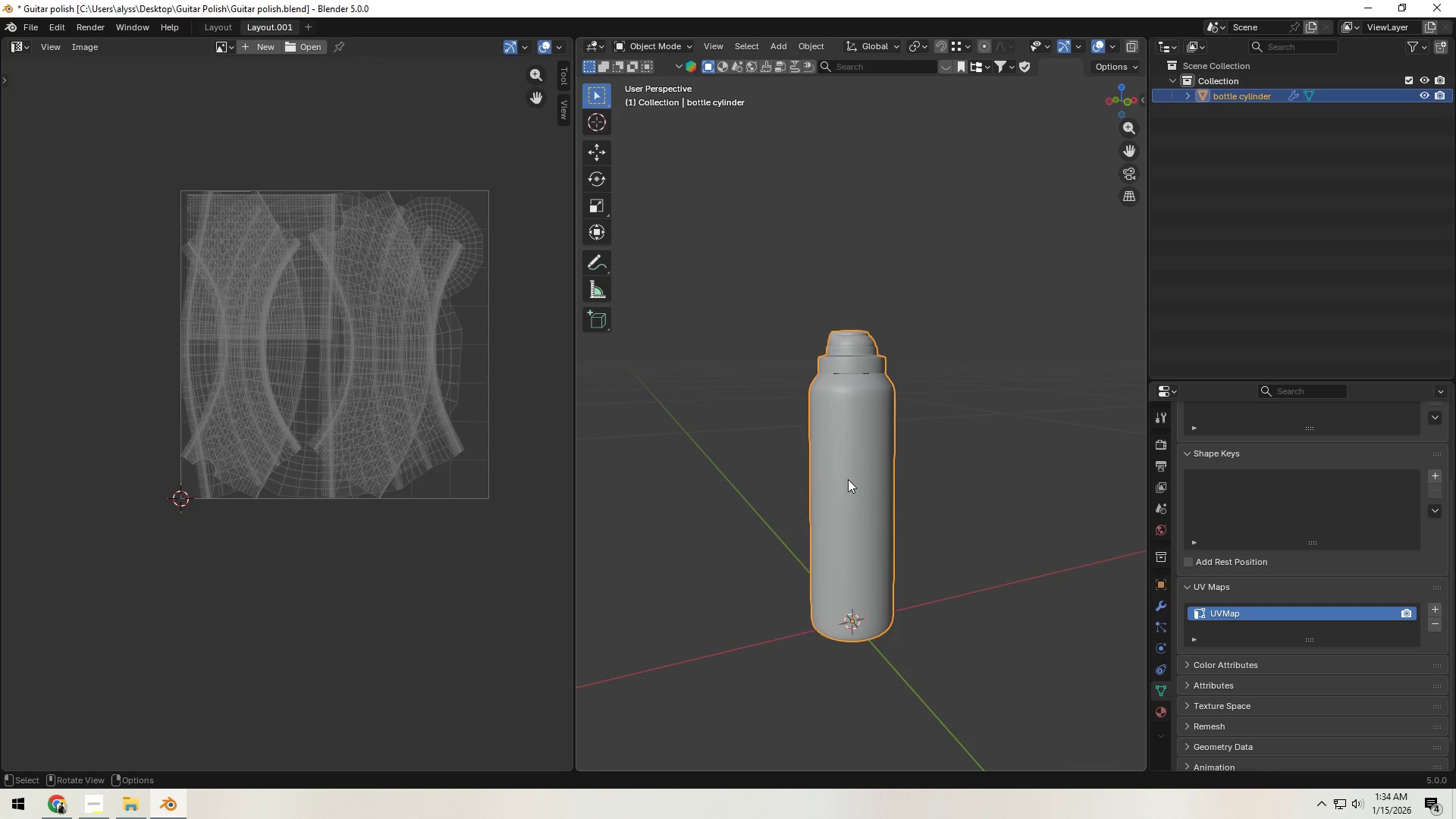 
key(Tab)
 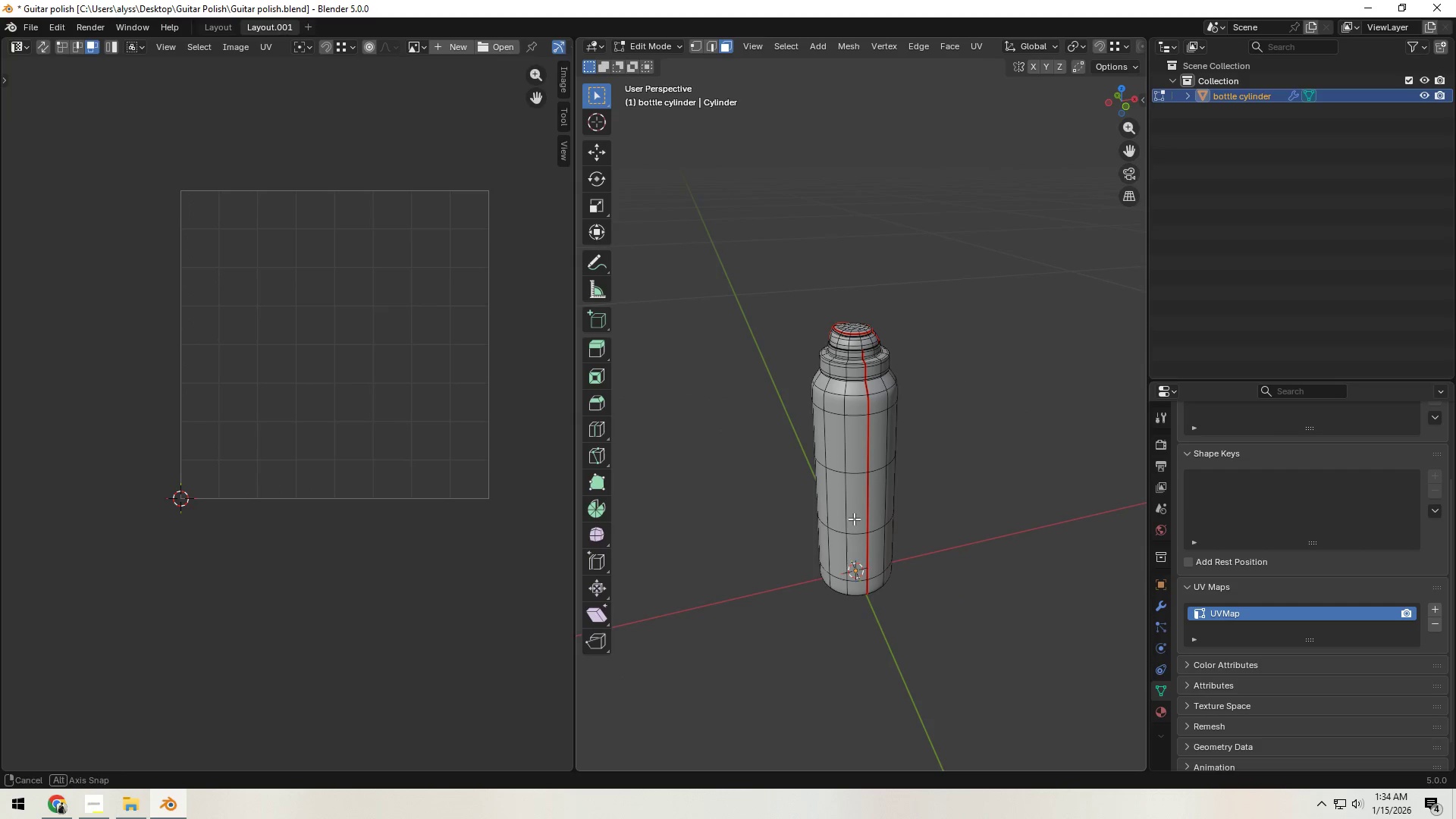 
scroll: coordinate [1234, 520], scroll_direction: up, amount: 10.0
 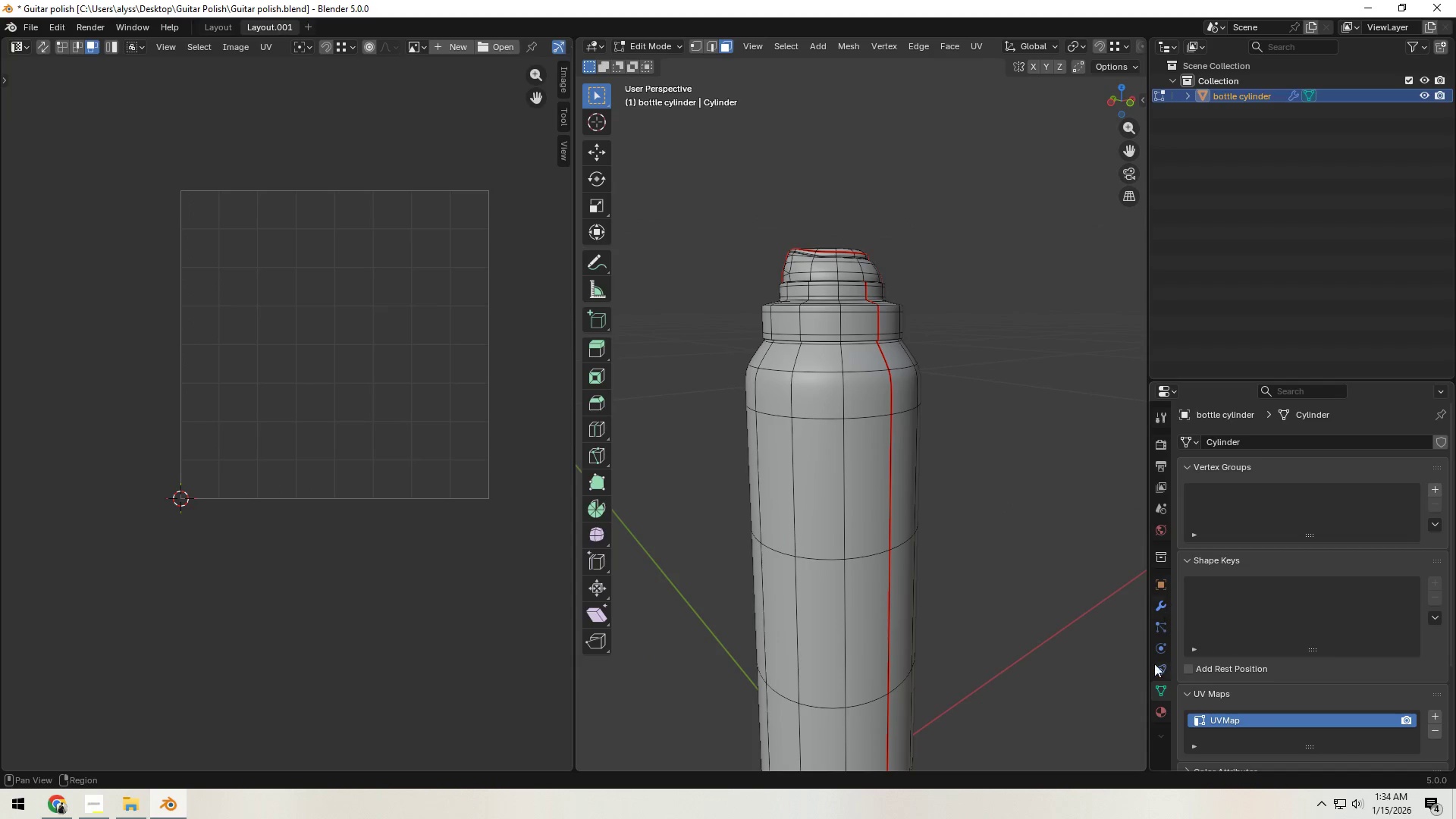 
left_click([1158, 716])
 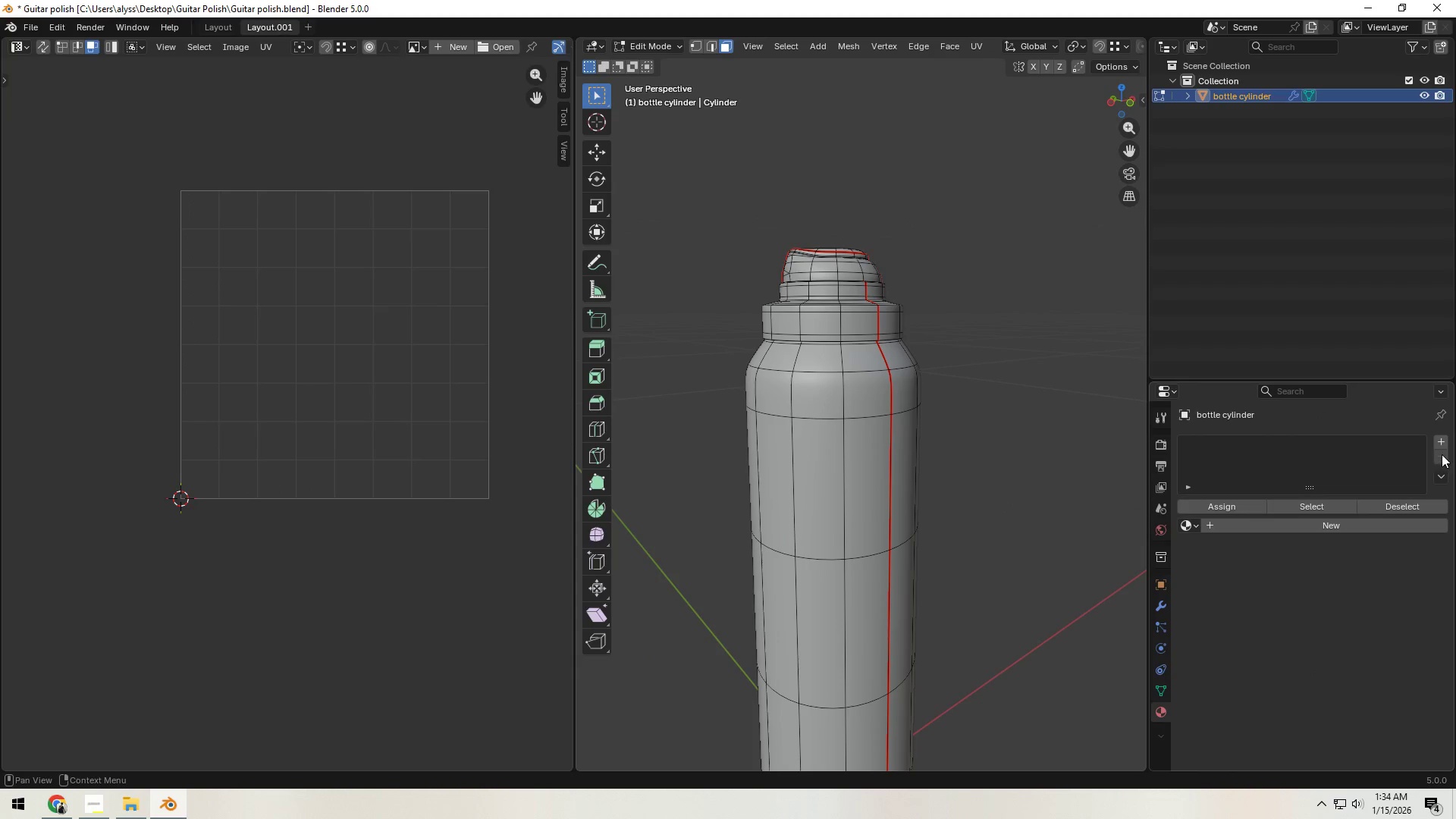 
left_click([1446, 440])
 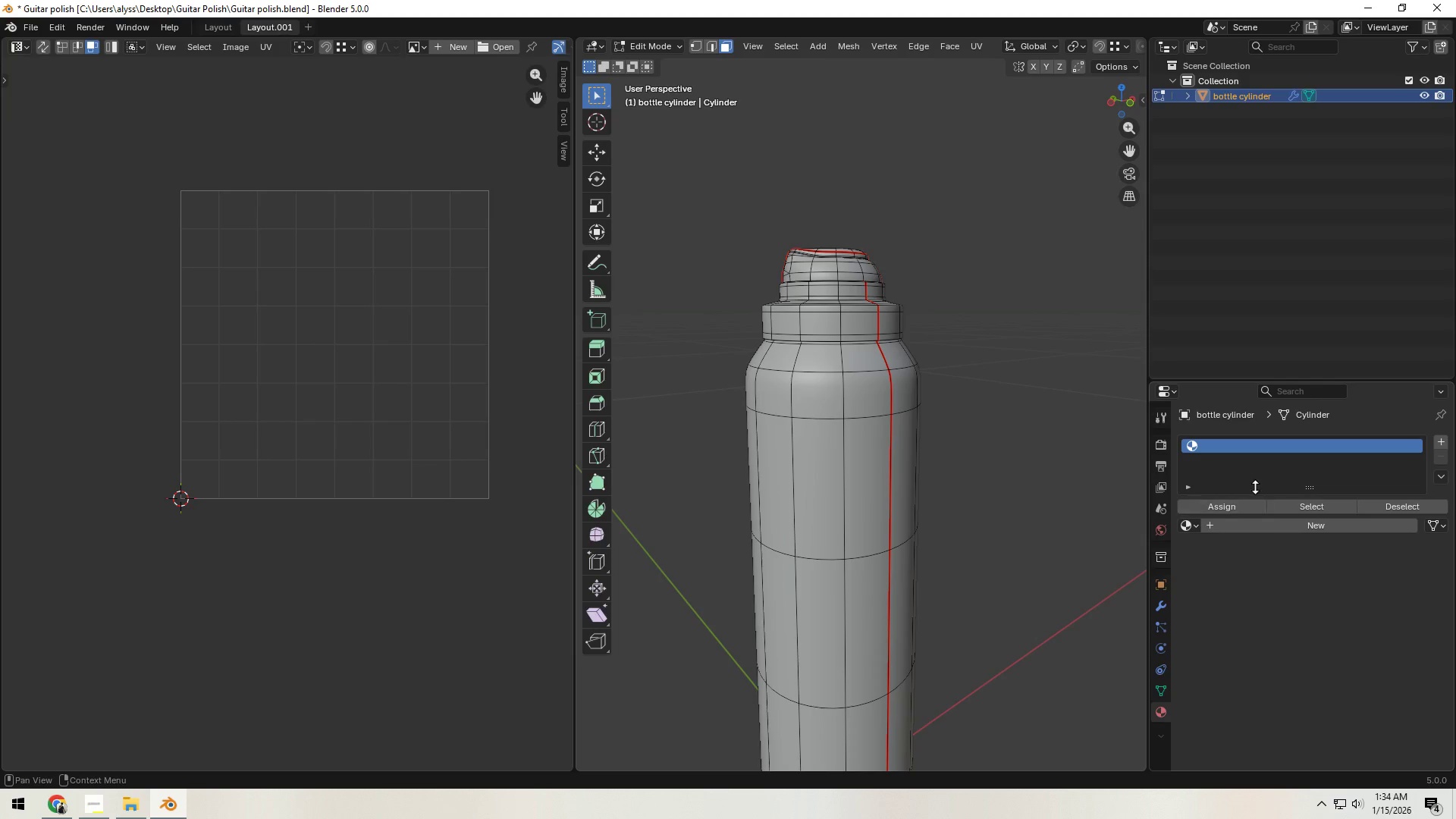 
left_click([1282, 527])
 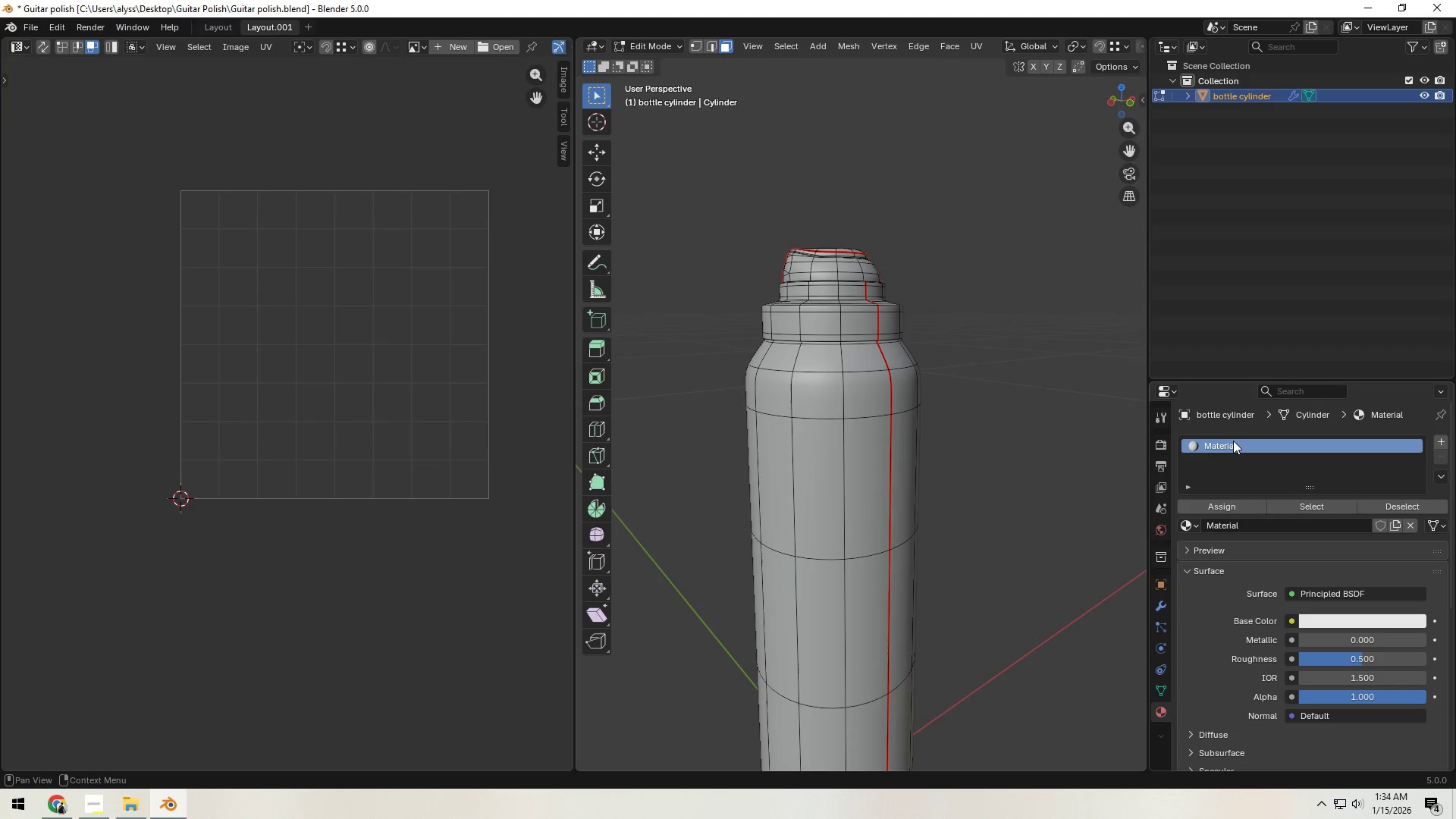 
left_click([1234, 441])
 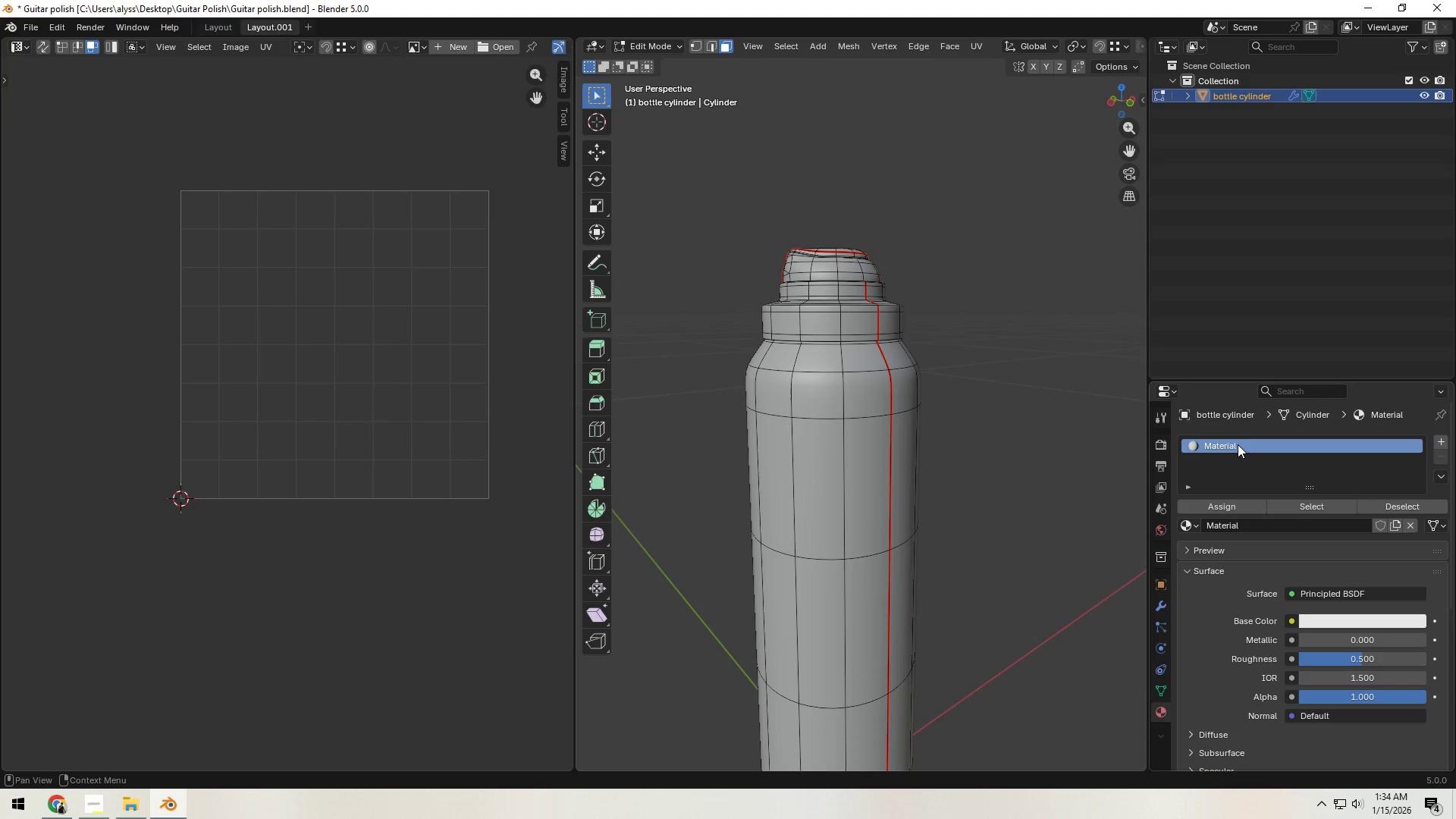 
double_click([1238, 444])
 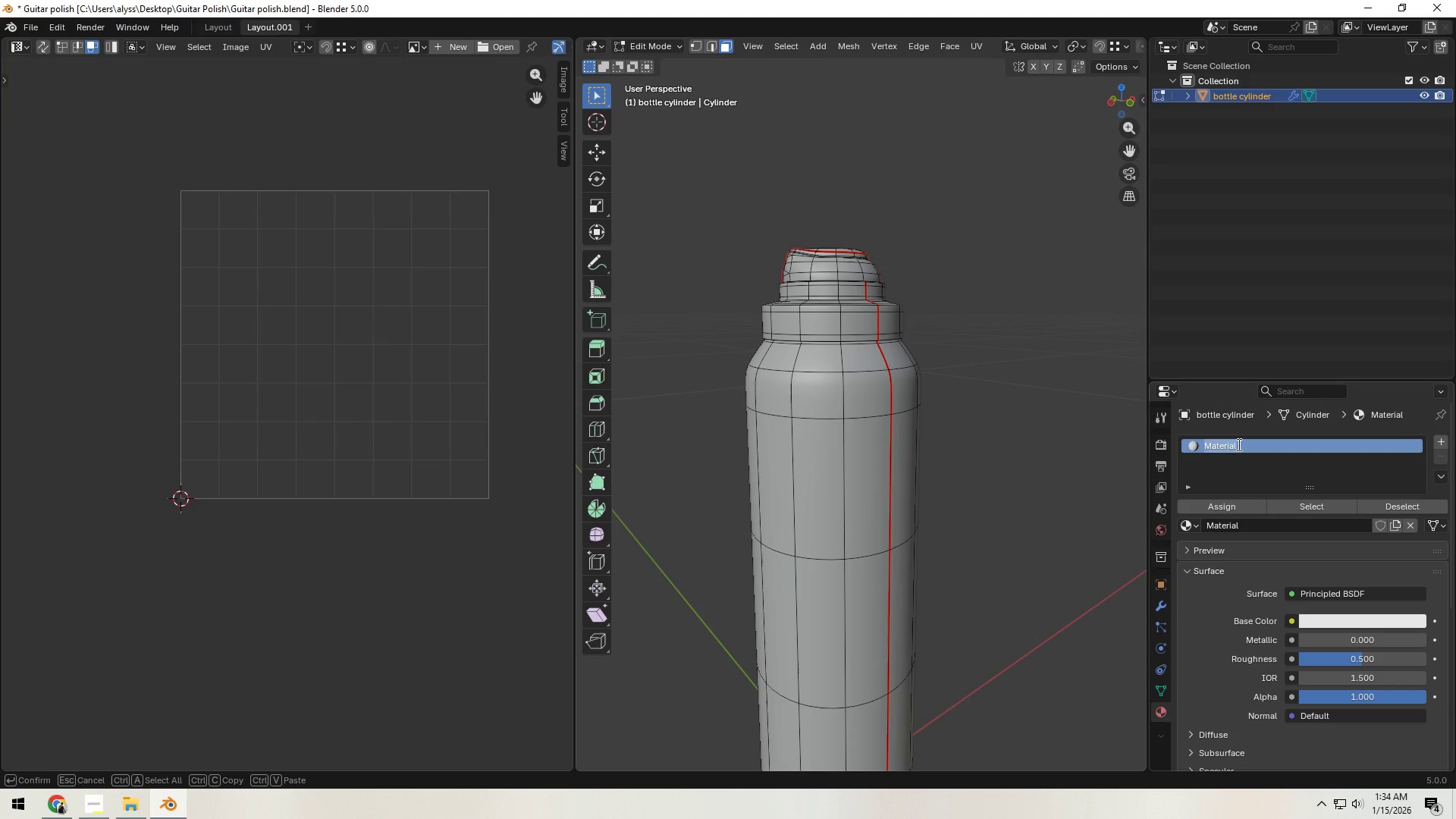 
type(black)
 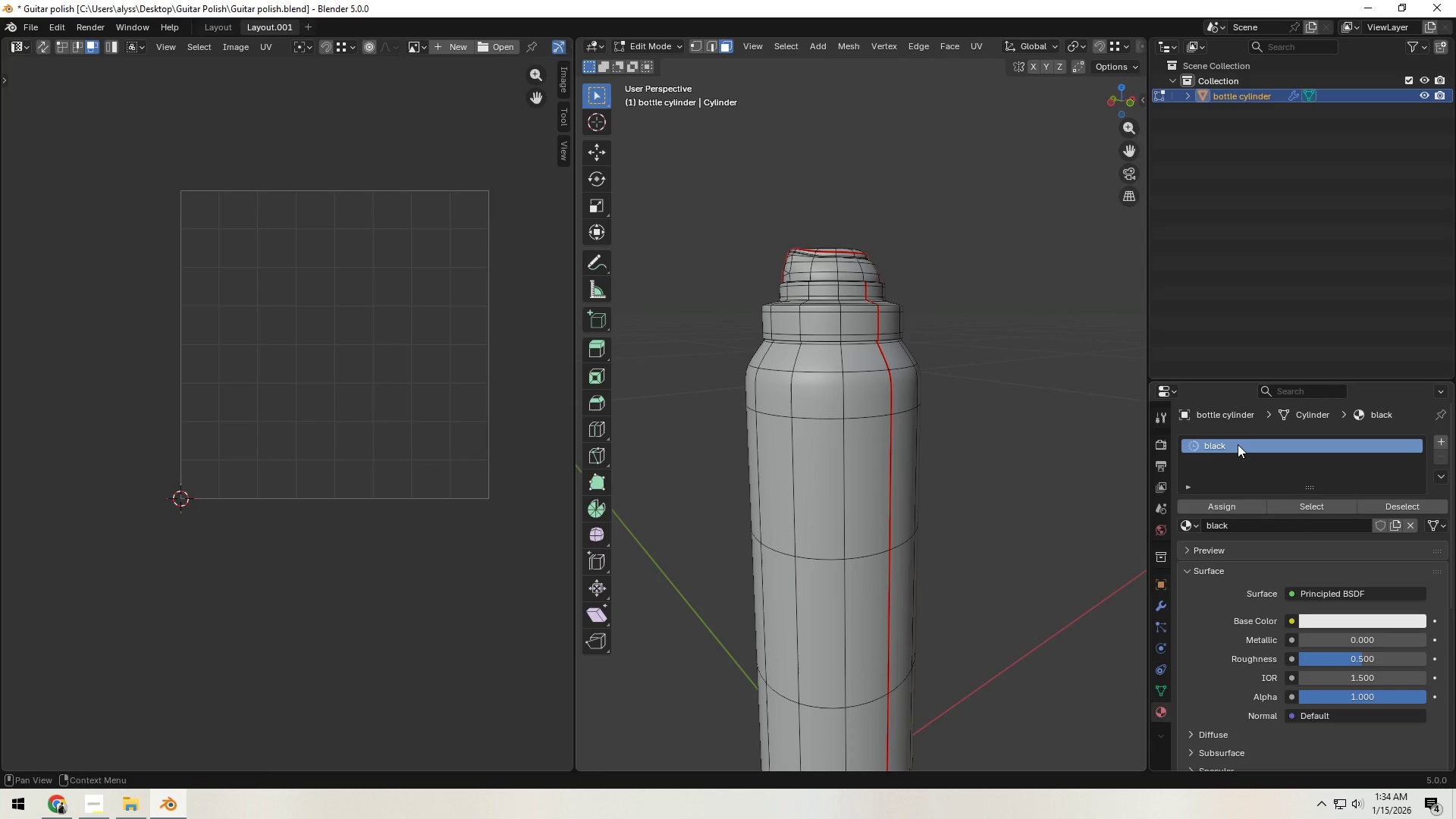 
key(Enter)
 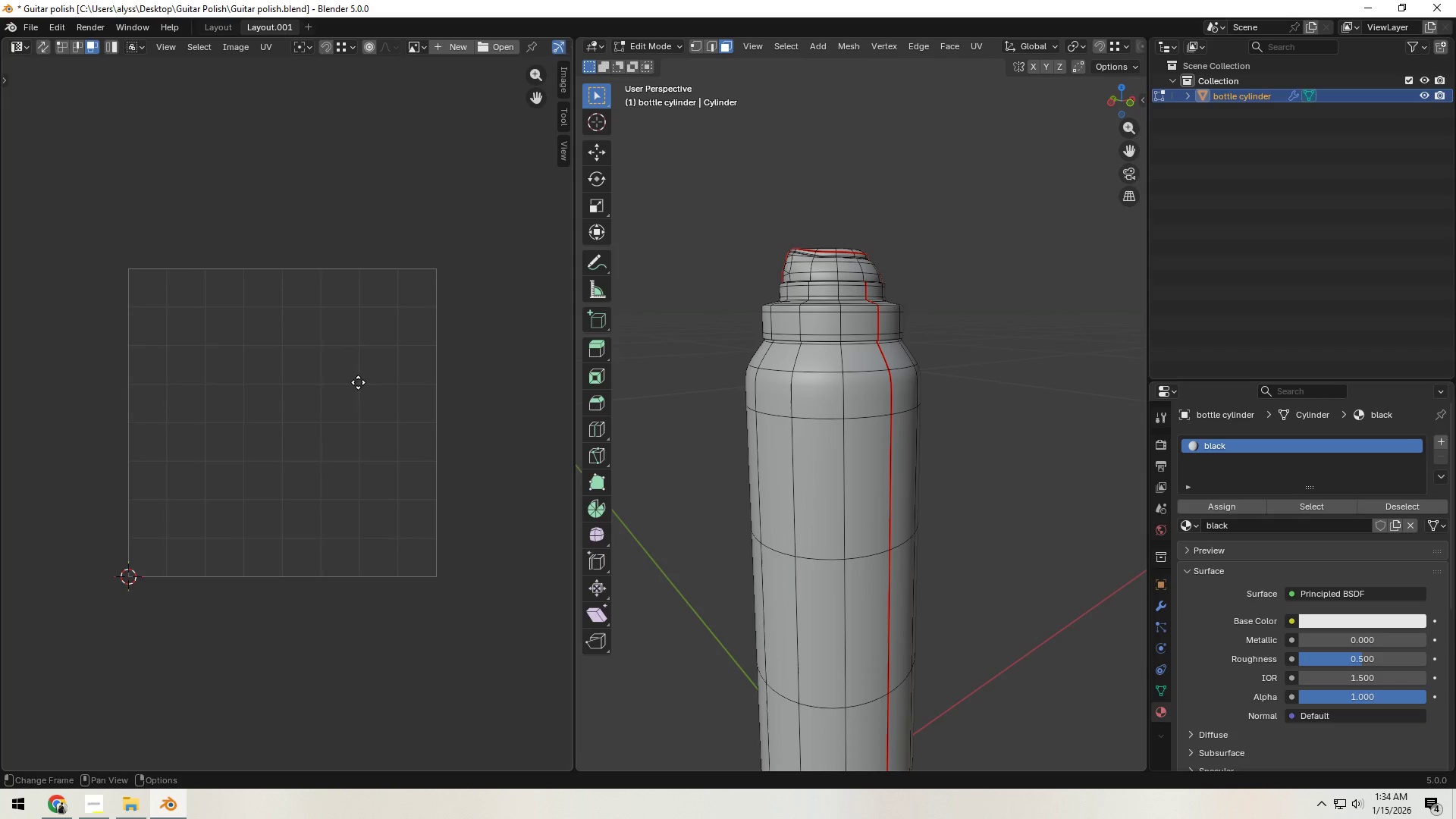 
wait(6.84)
 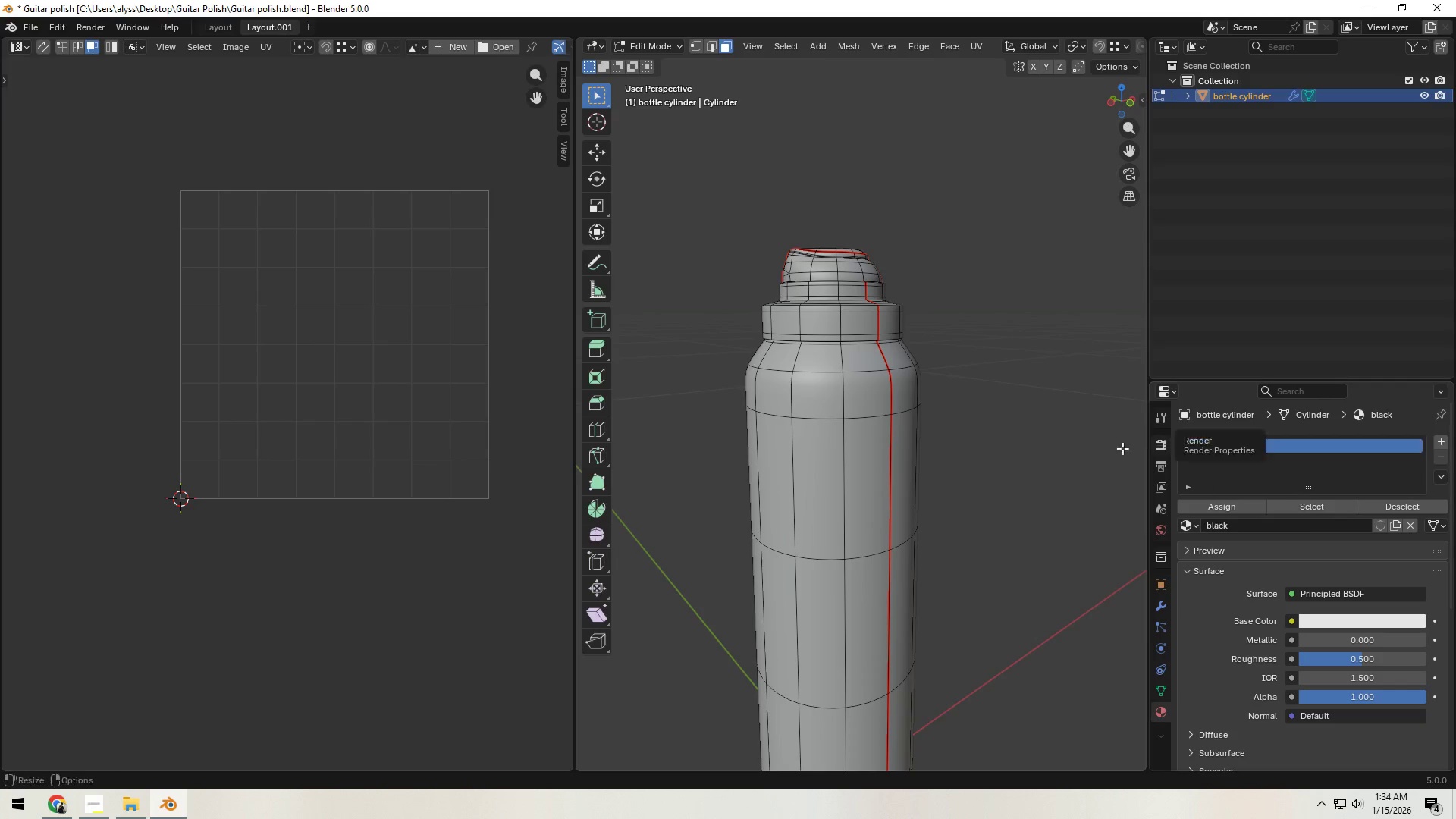 
left_click([306, 24])
 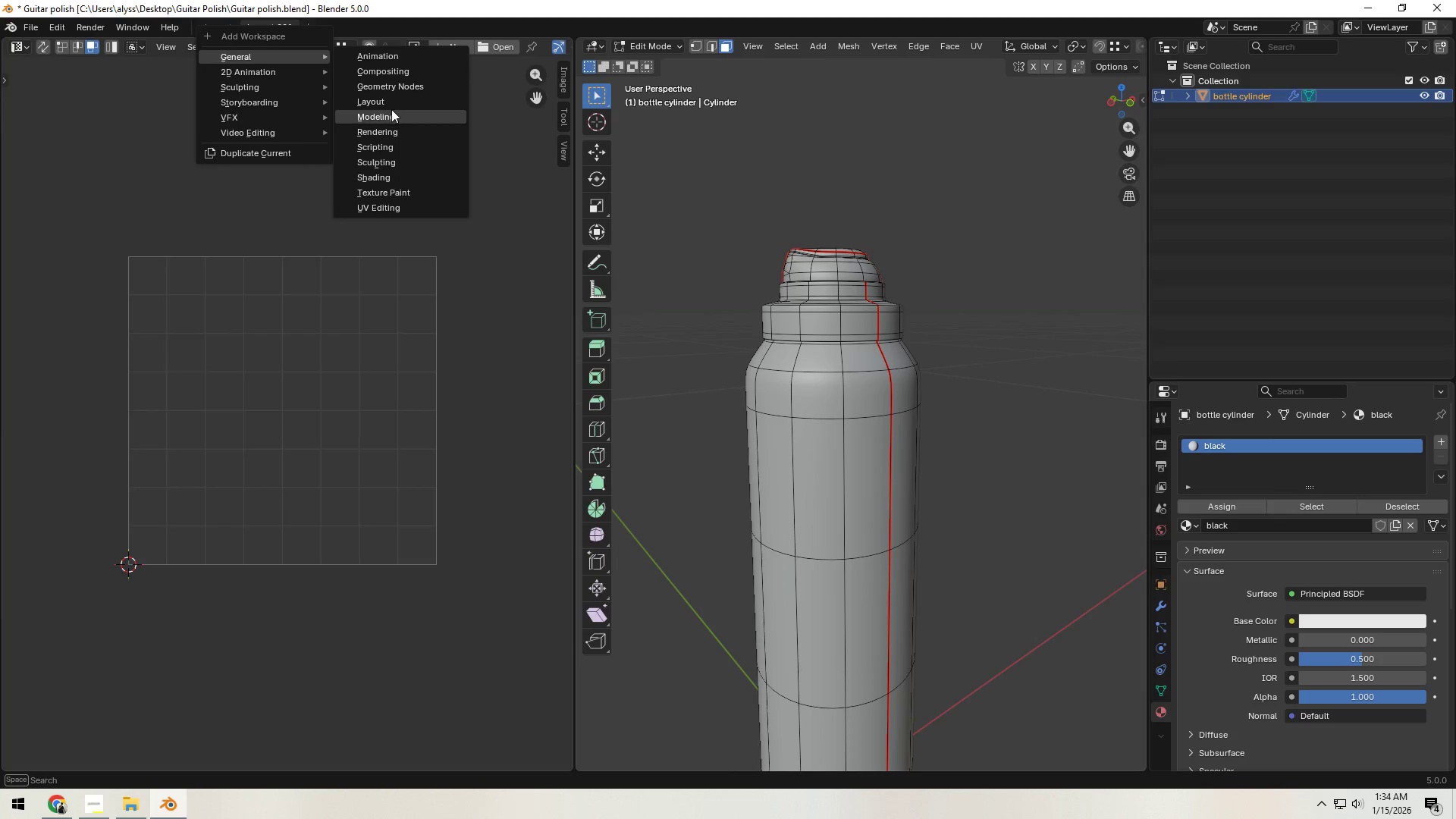 
left_click([391, 105])
 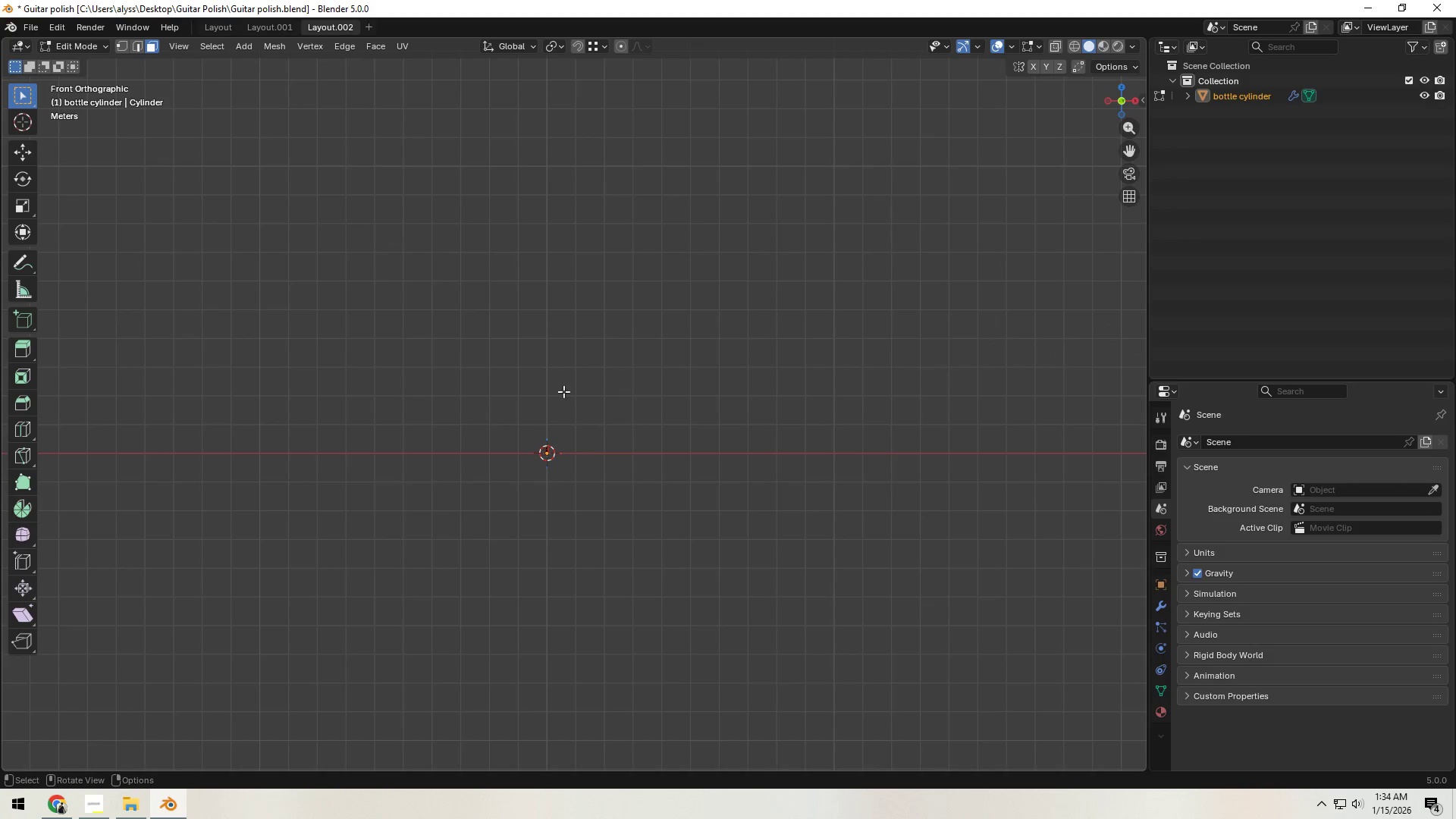 
left_click([1257, 94])
 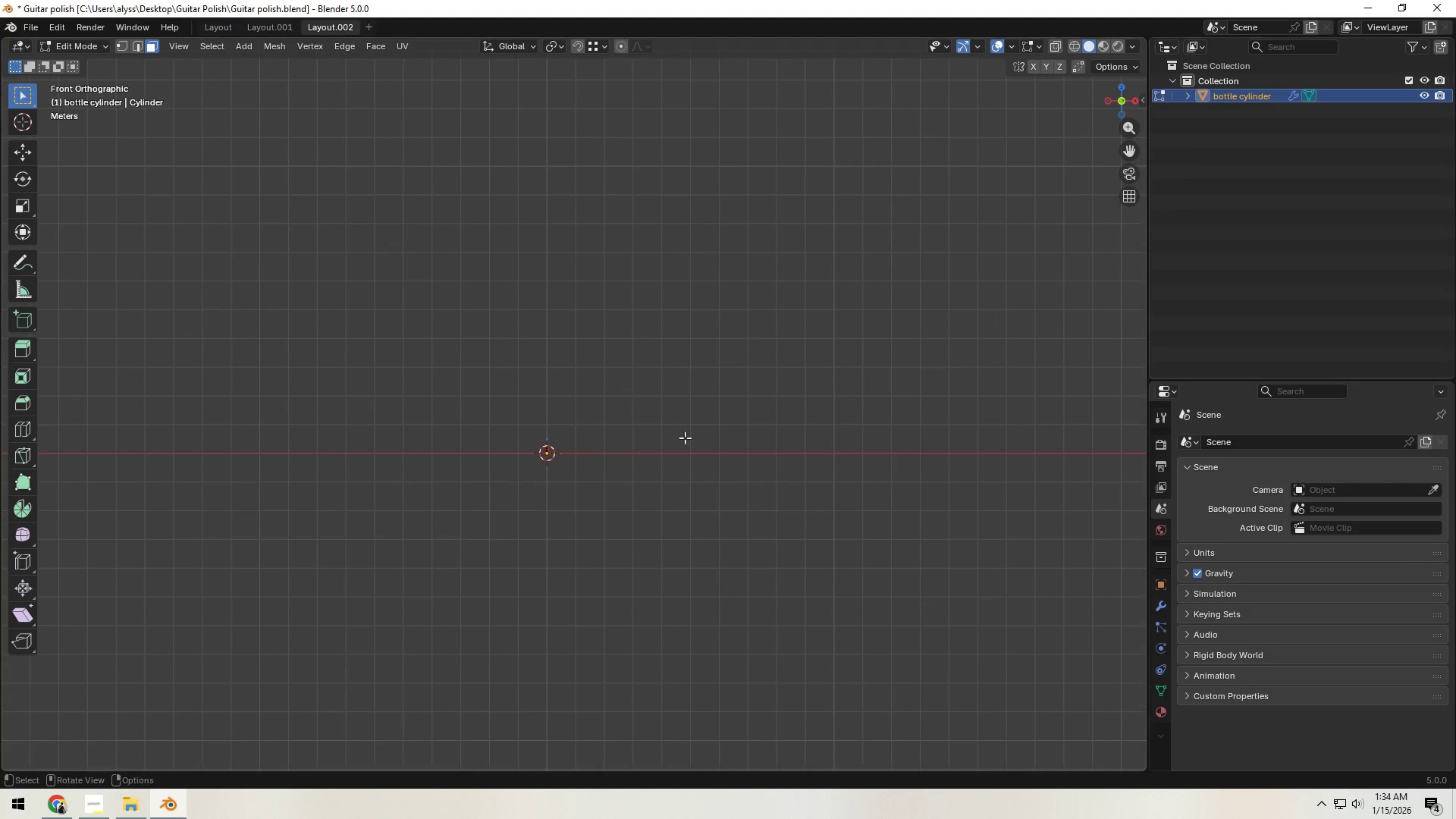 
key(Backquote)
 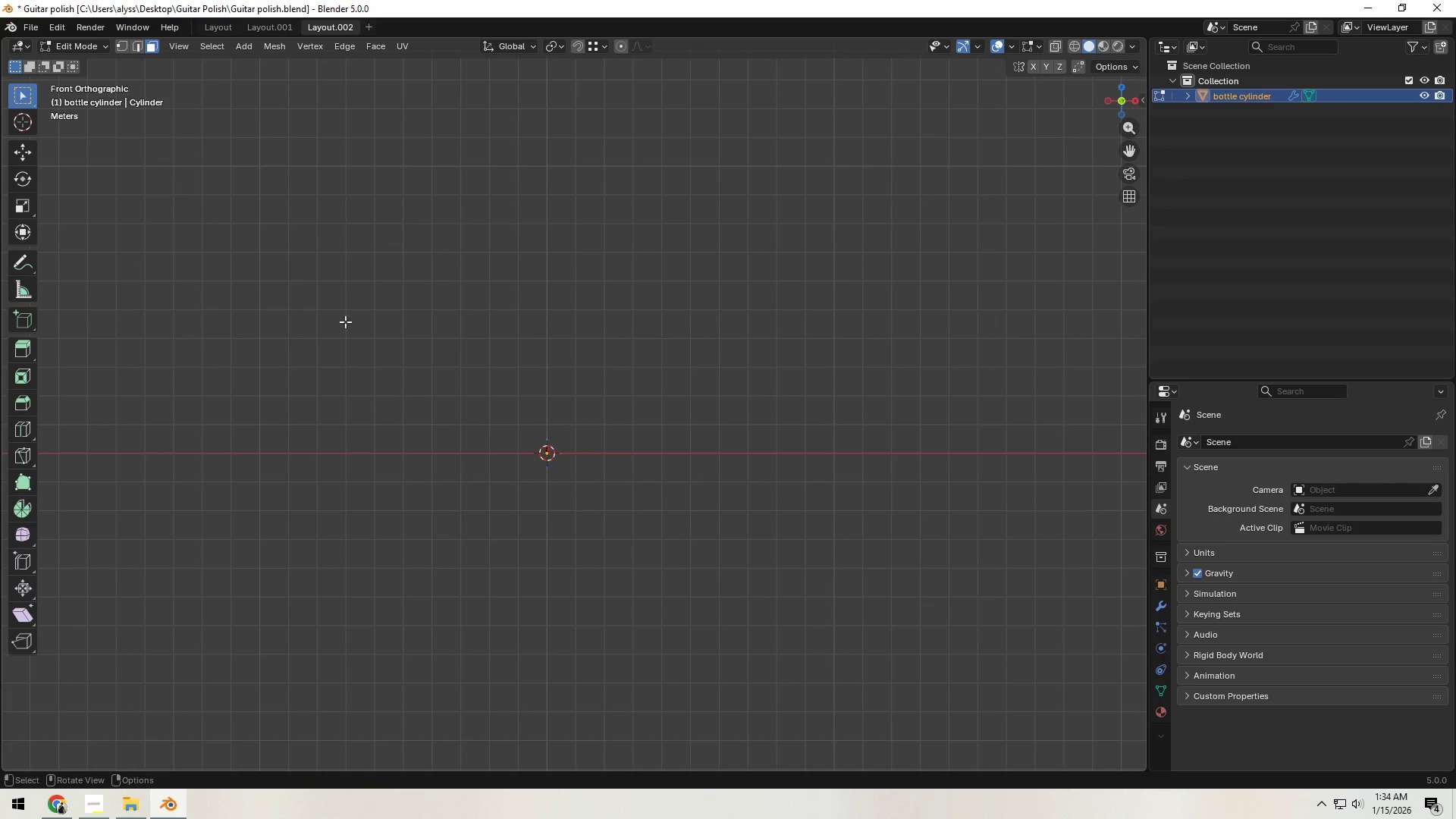 
key(Backquote)
 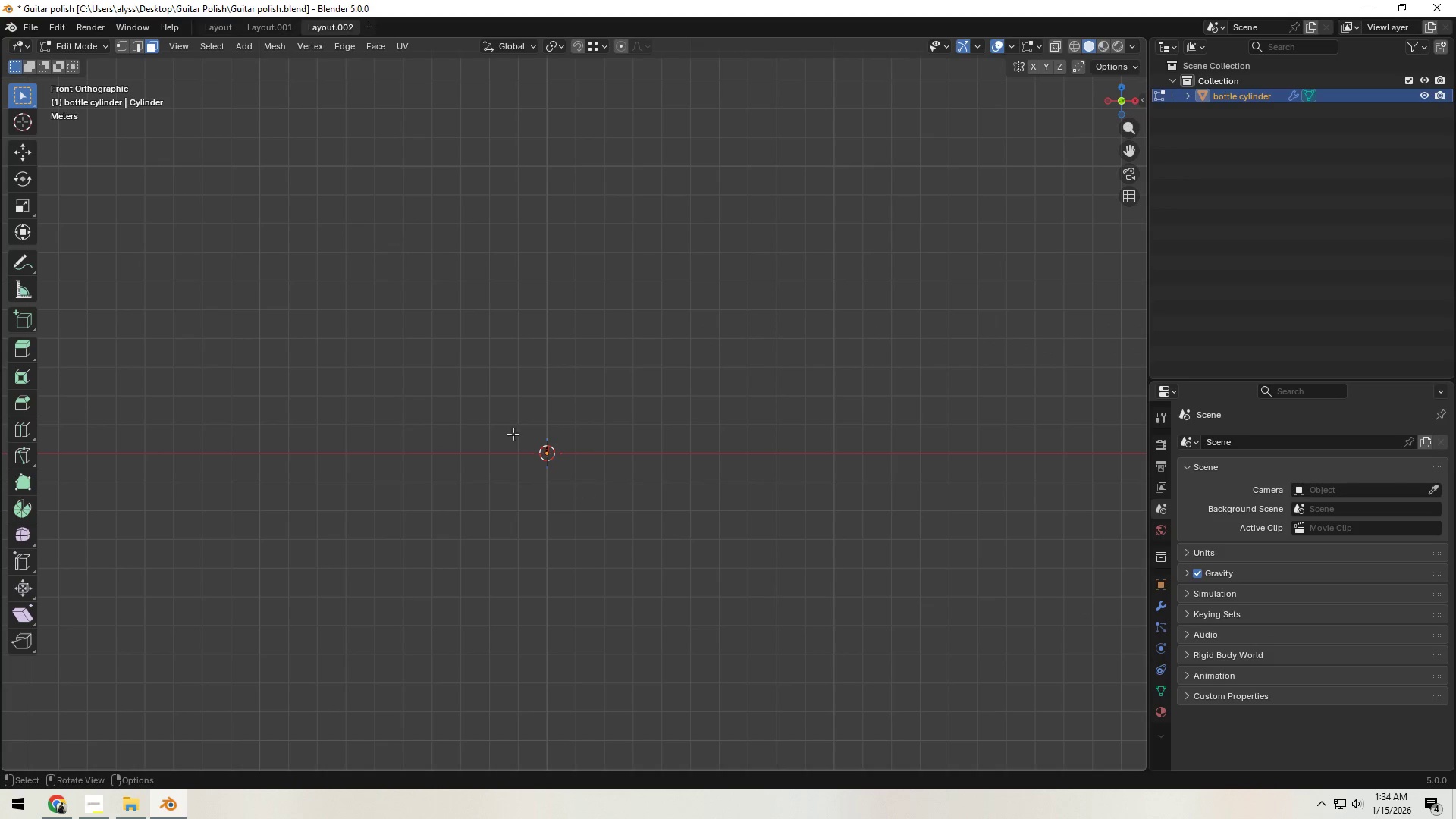 
left_click_drag(start_coordinate=[487, 416], to_coordinate=[608, 519])
 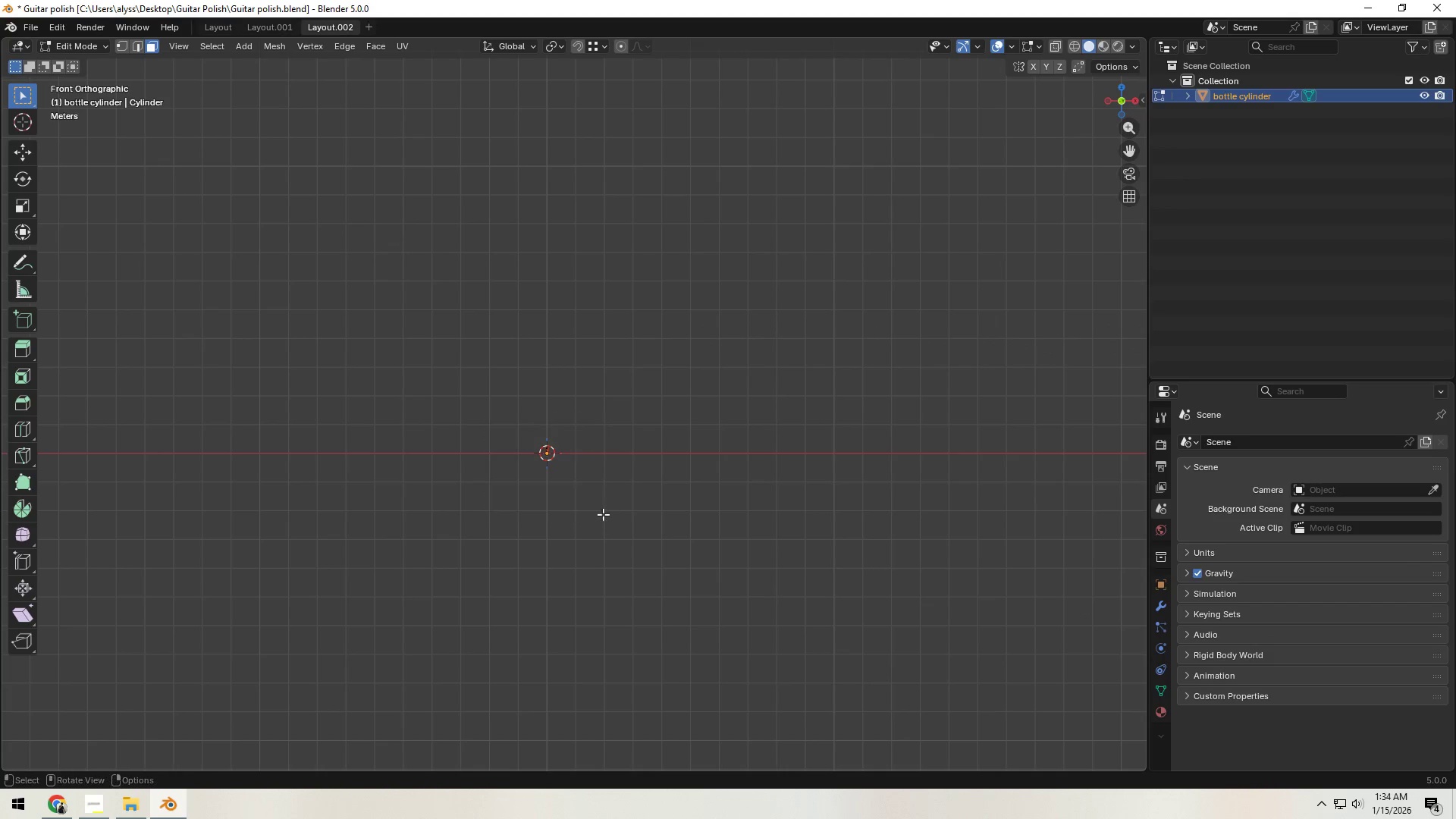 
key(Backquote)
 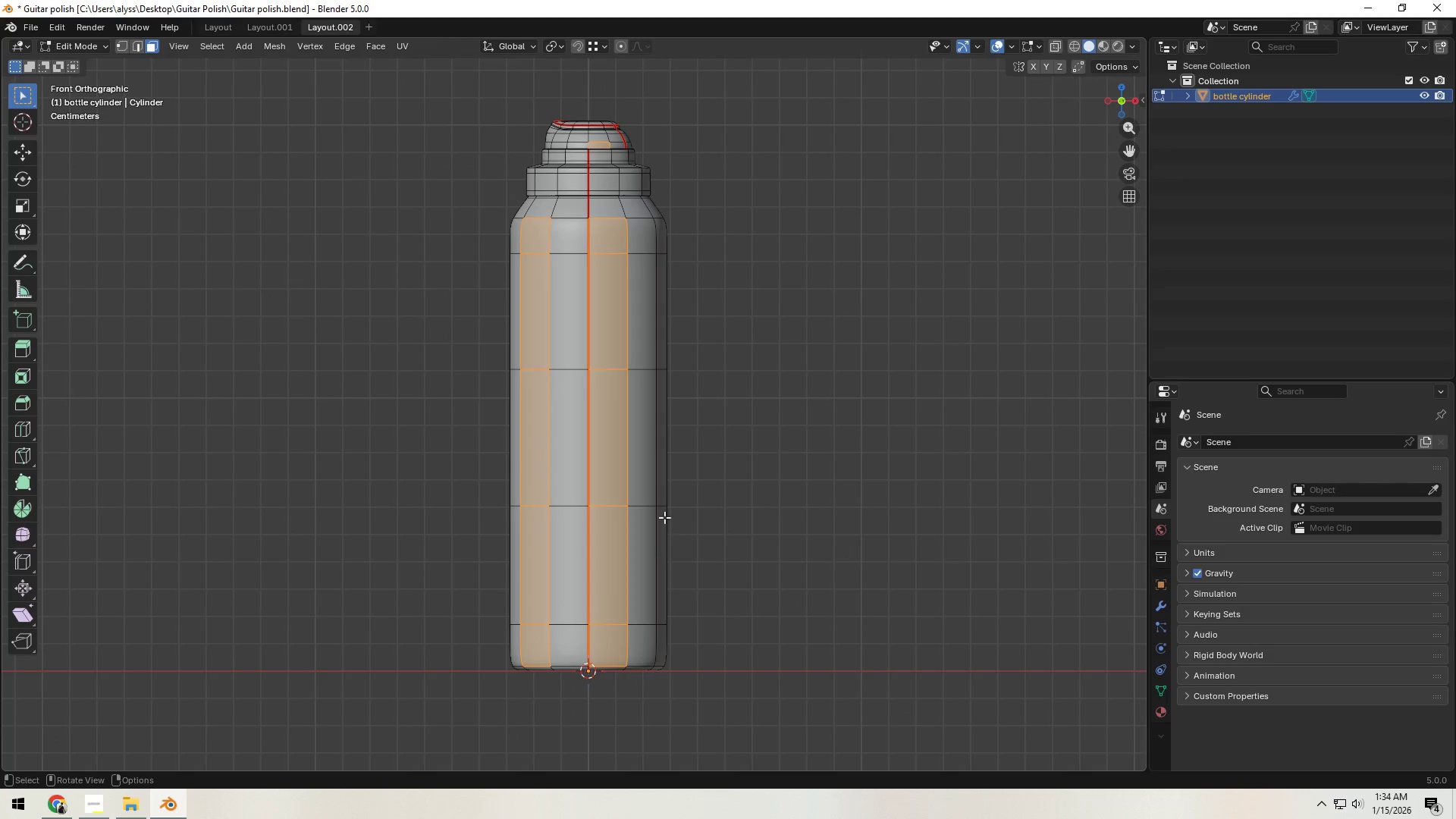 
left_click([723, 458])
 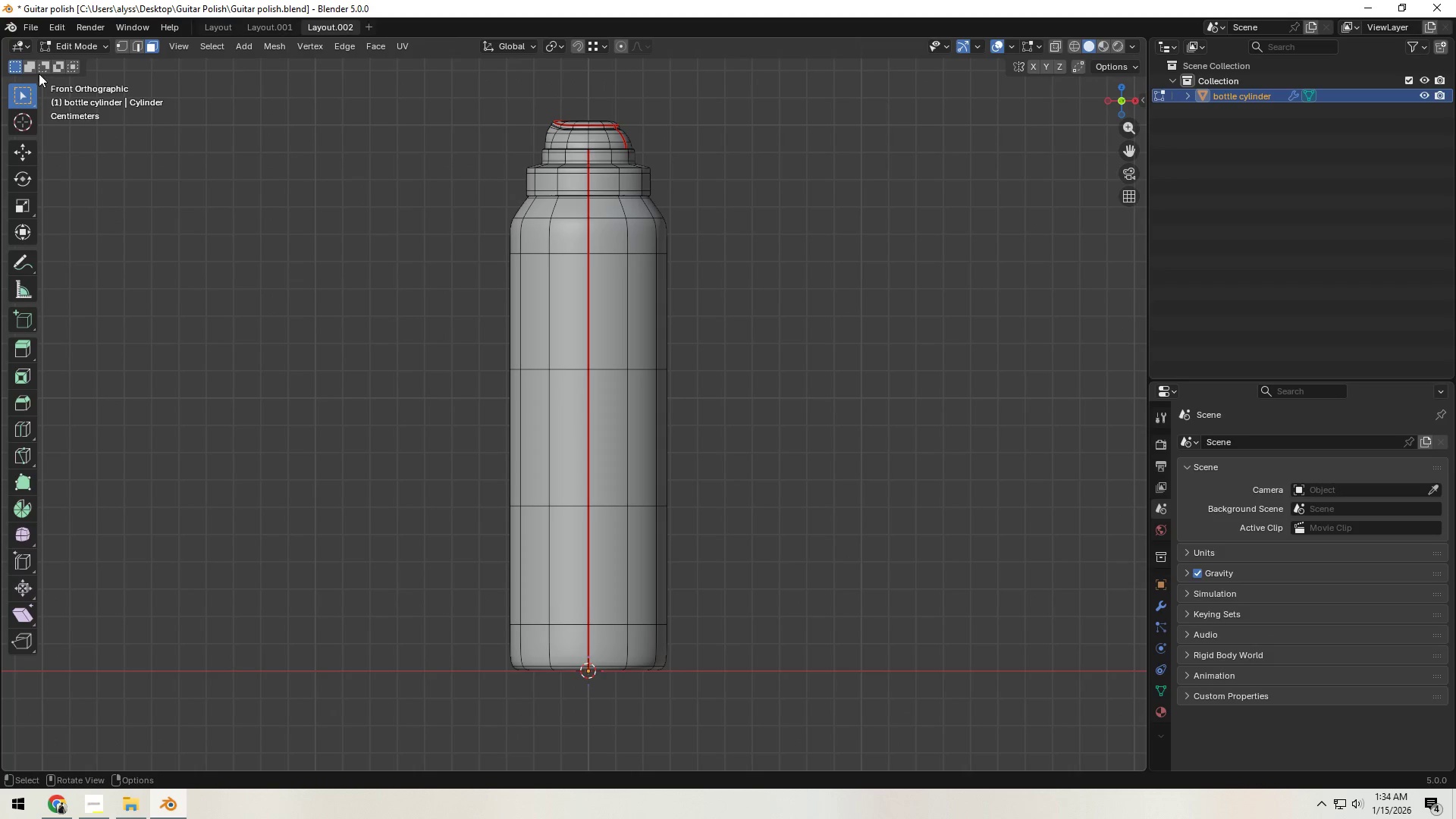 
left_click([20, 46])
 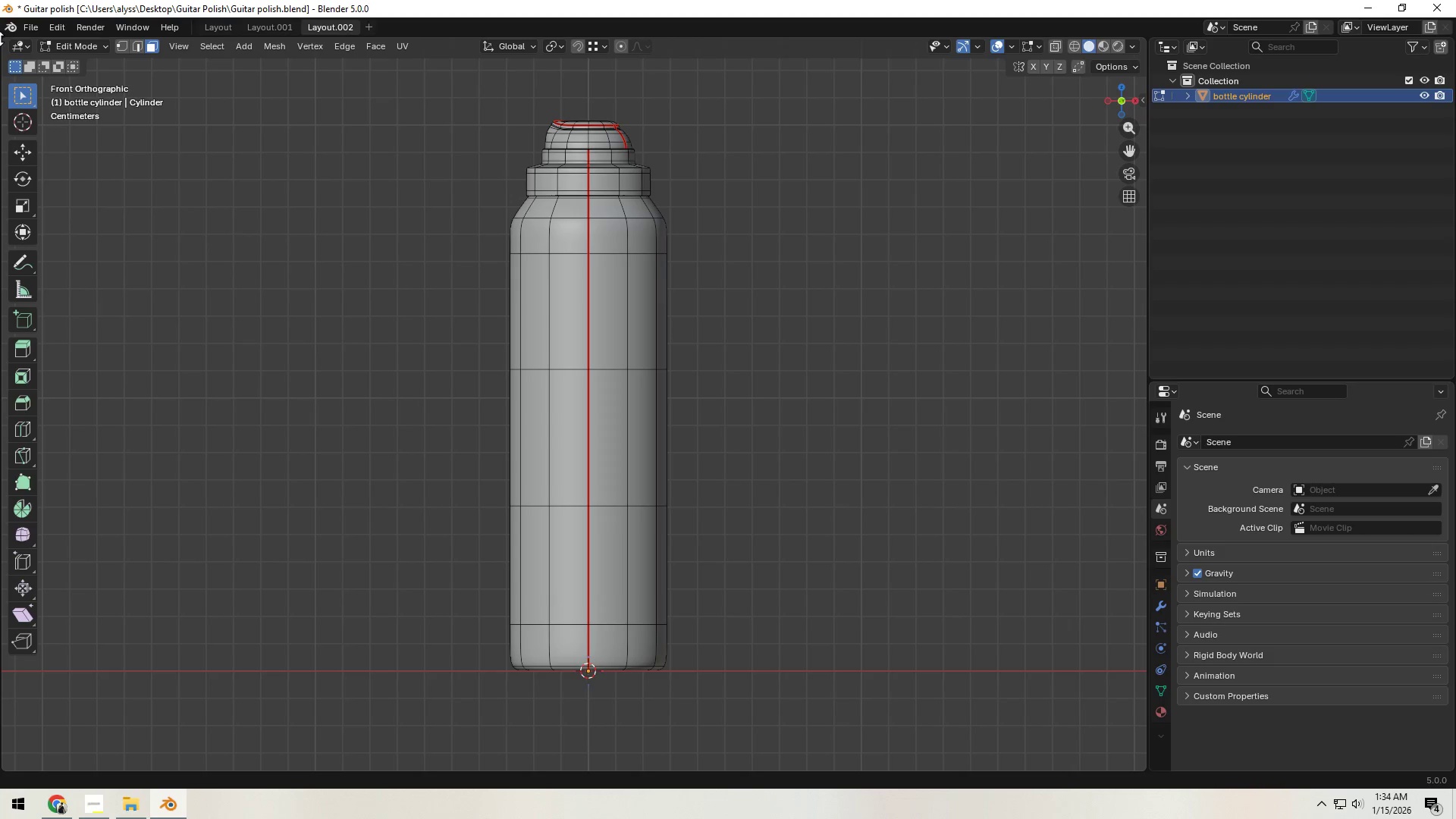 
left_click_drag(start_coordinate=[2, 39], to_coordinate=[557, 56])
 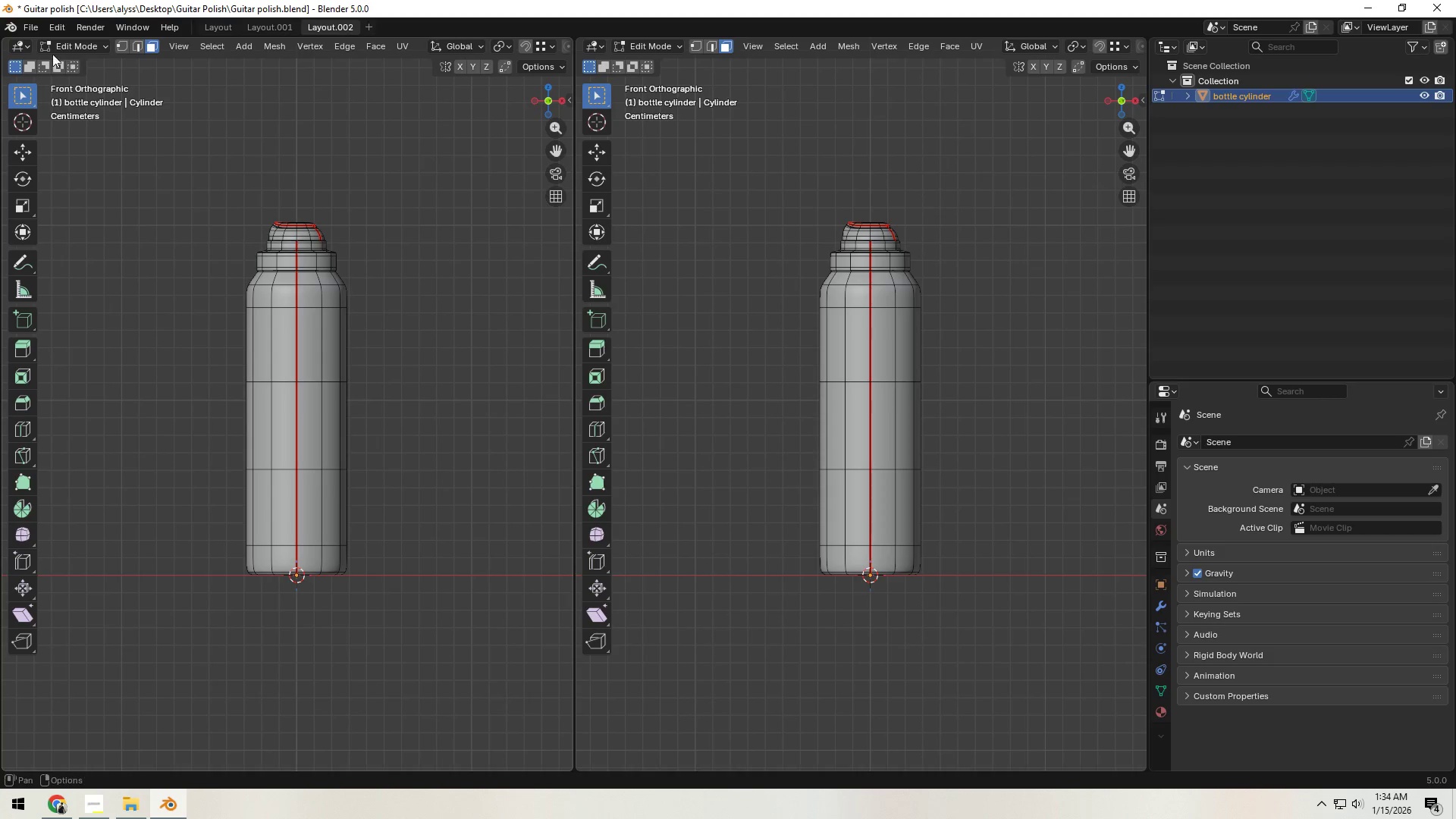 
left_click([17, 46])
 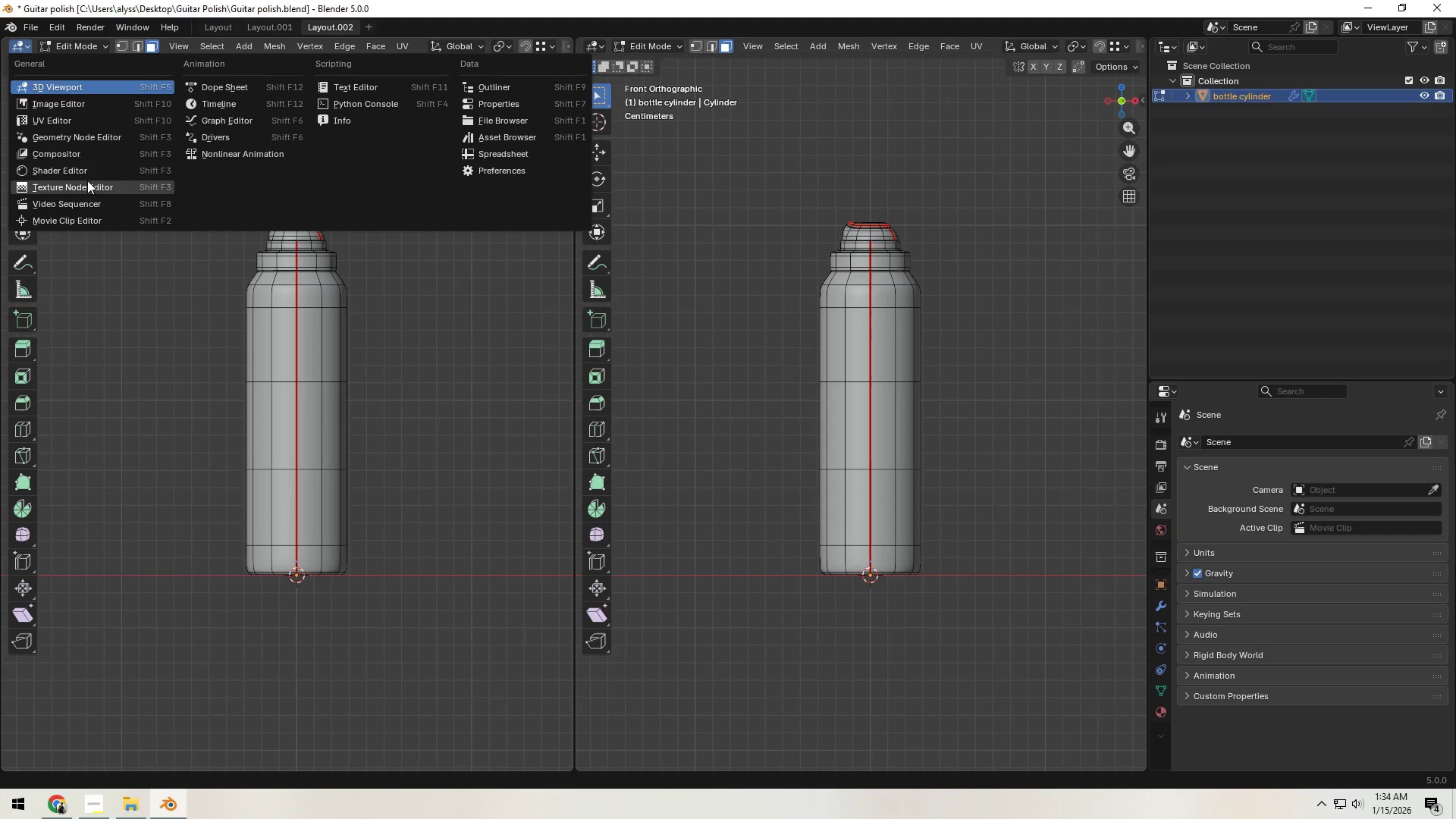 
left_click([89, 177])
 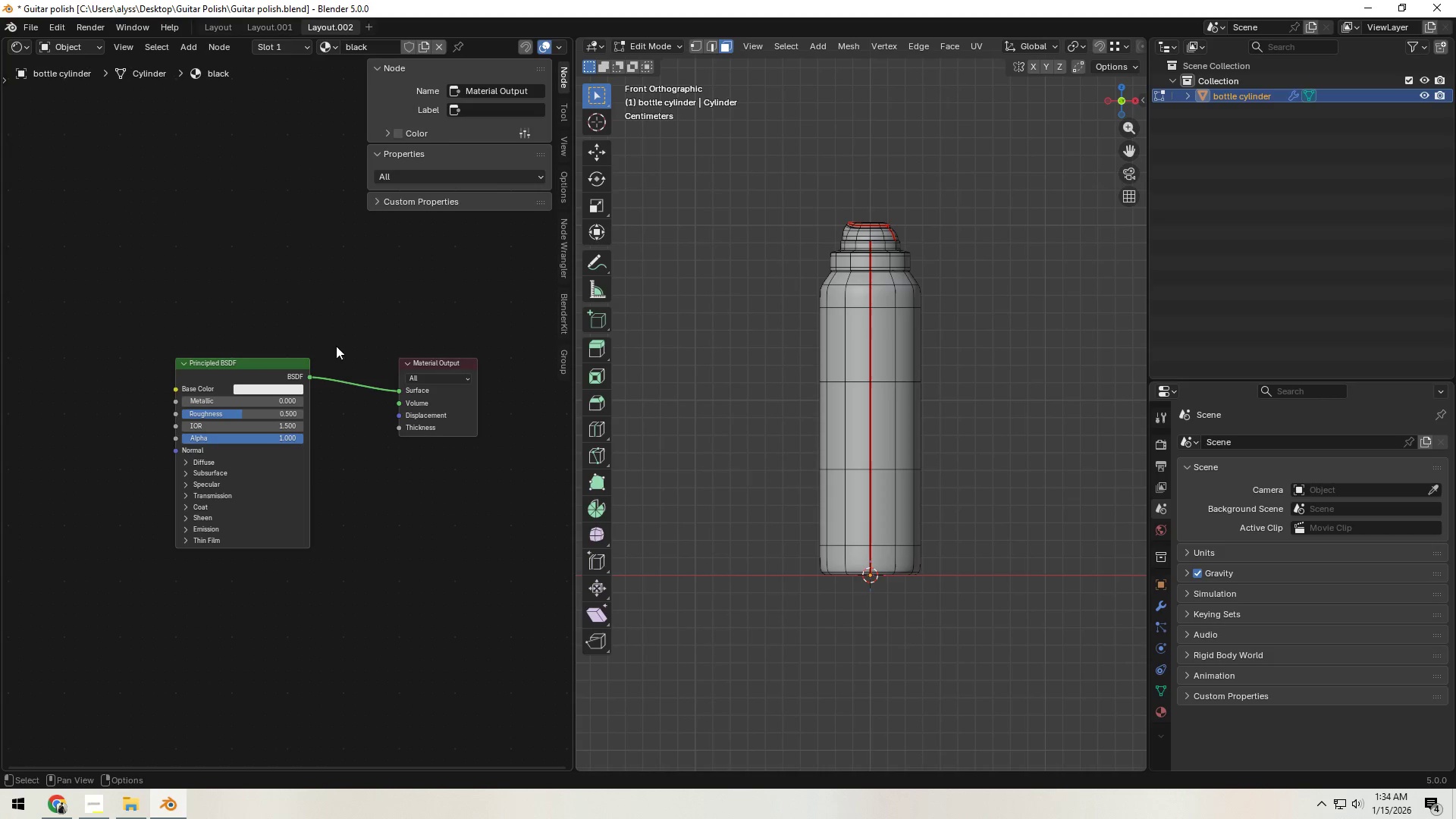 
double_click([275, 364])
 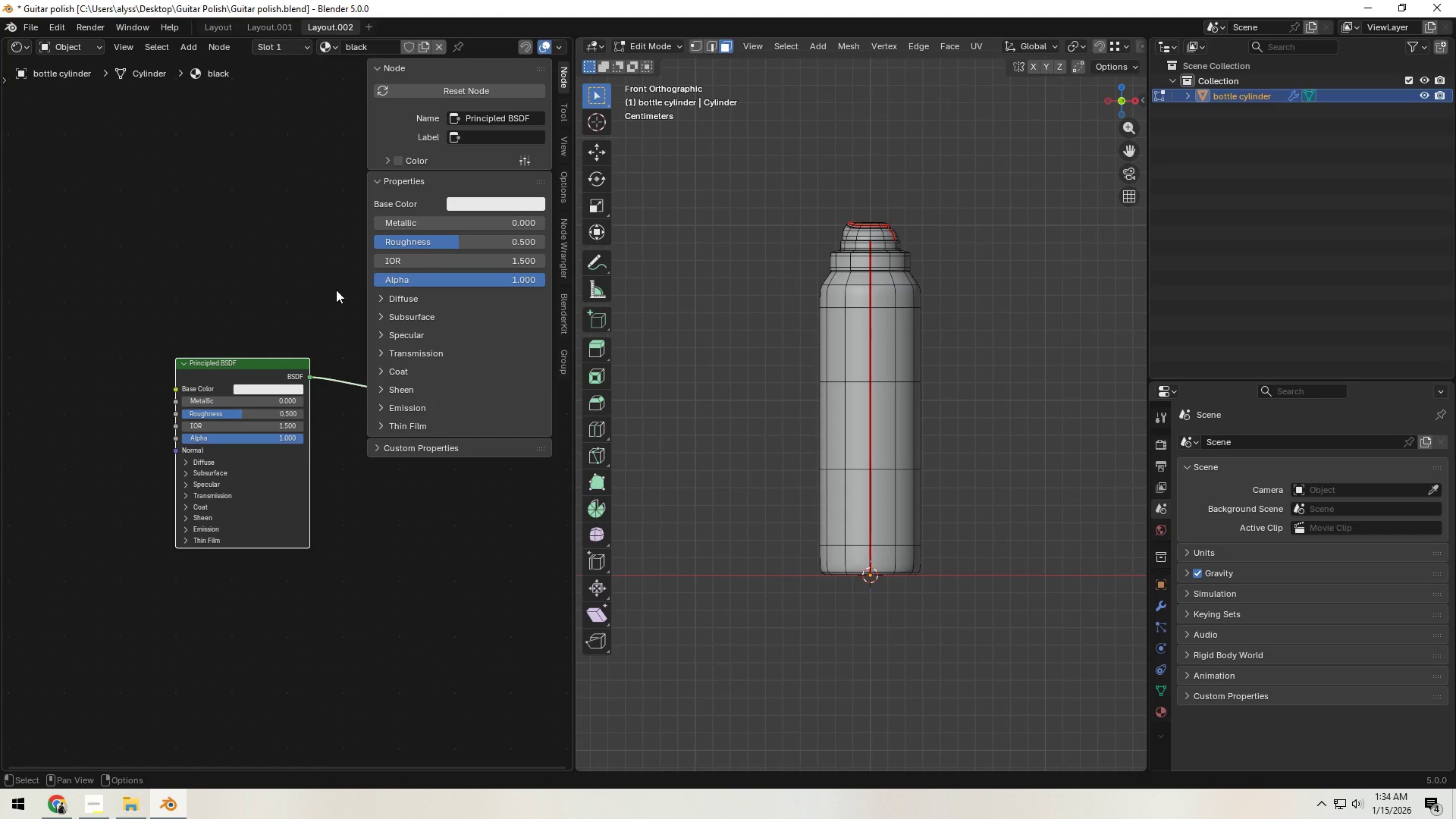 
key(N)
 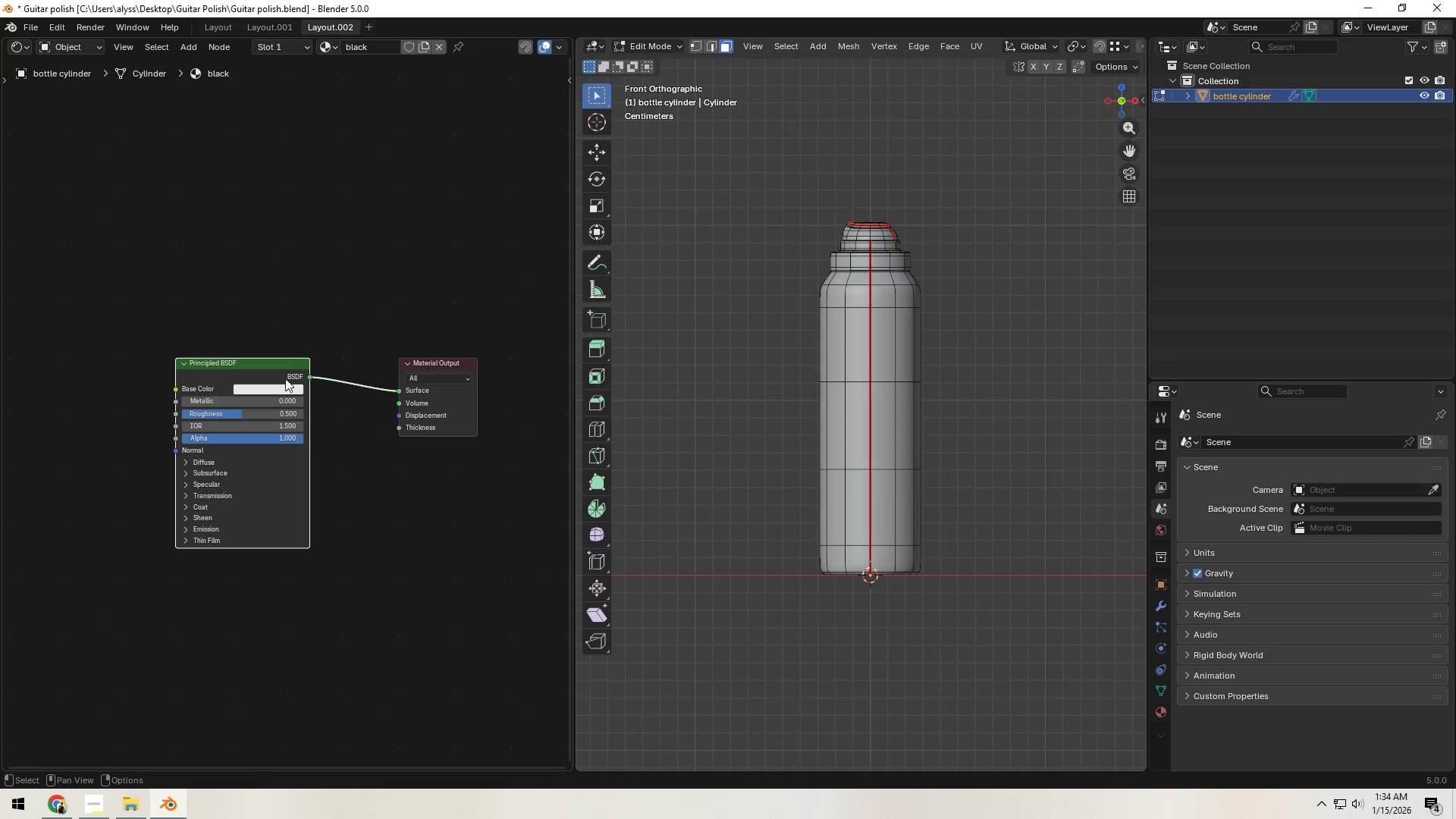 
left_click([260, 366])
 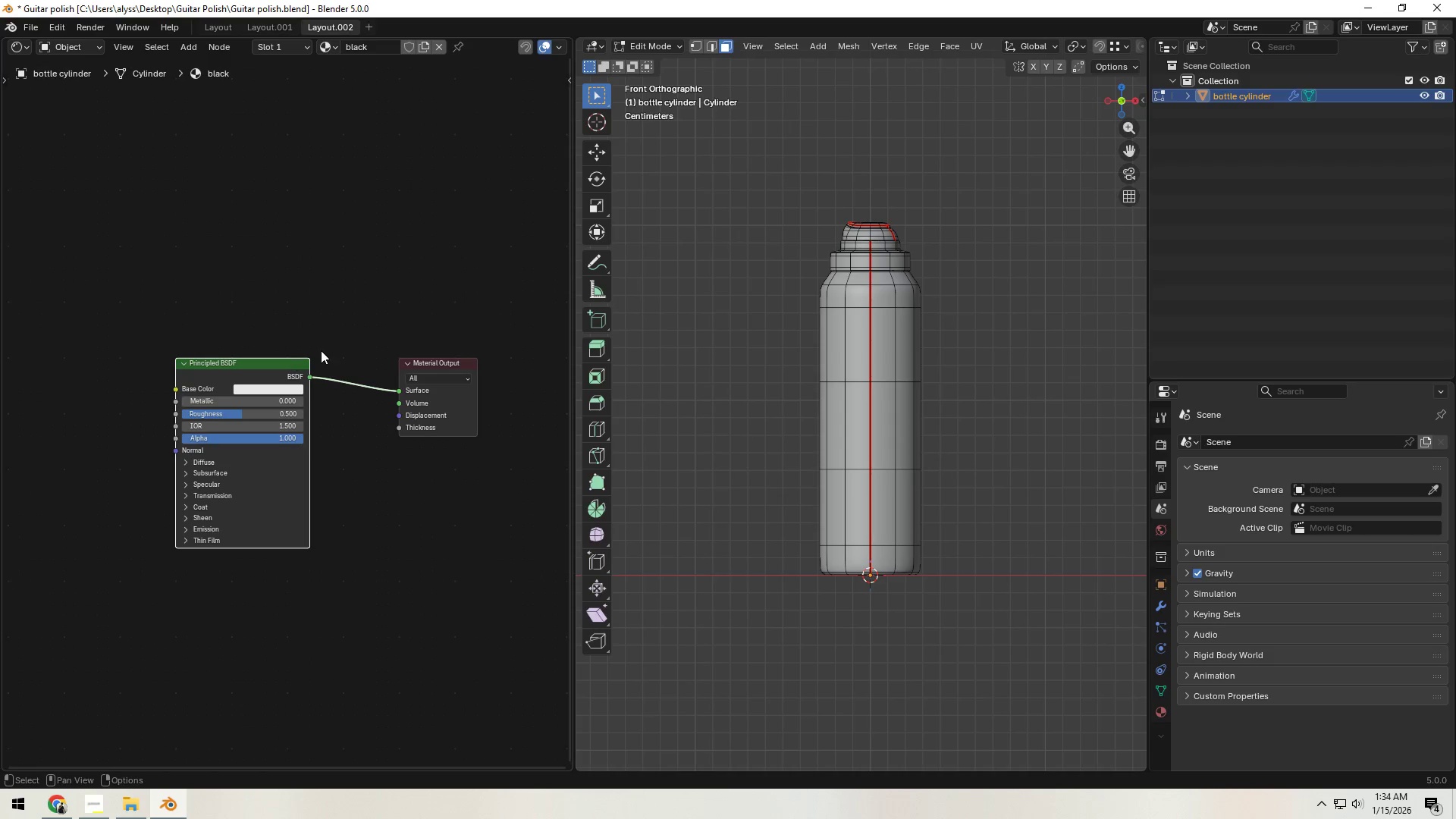 
key(Control+T)
 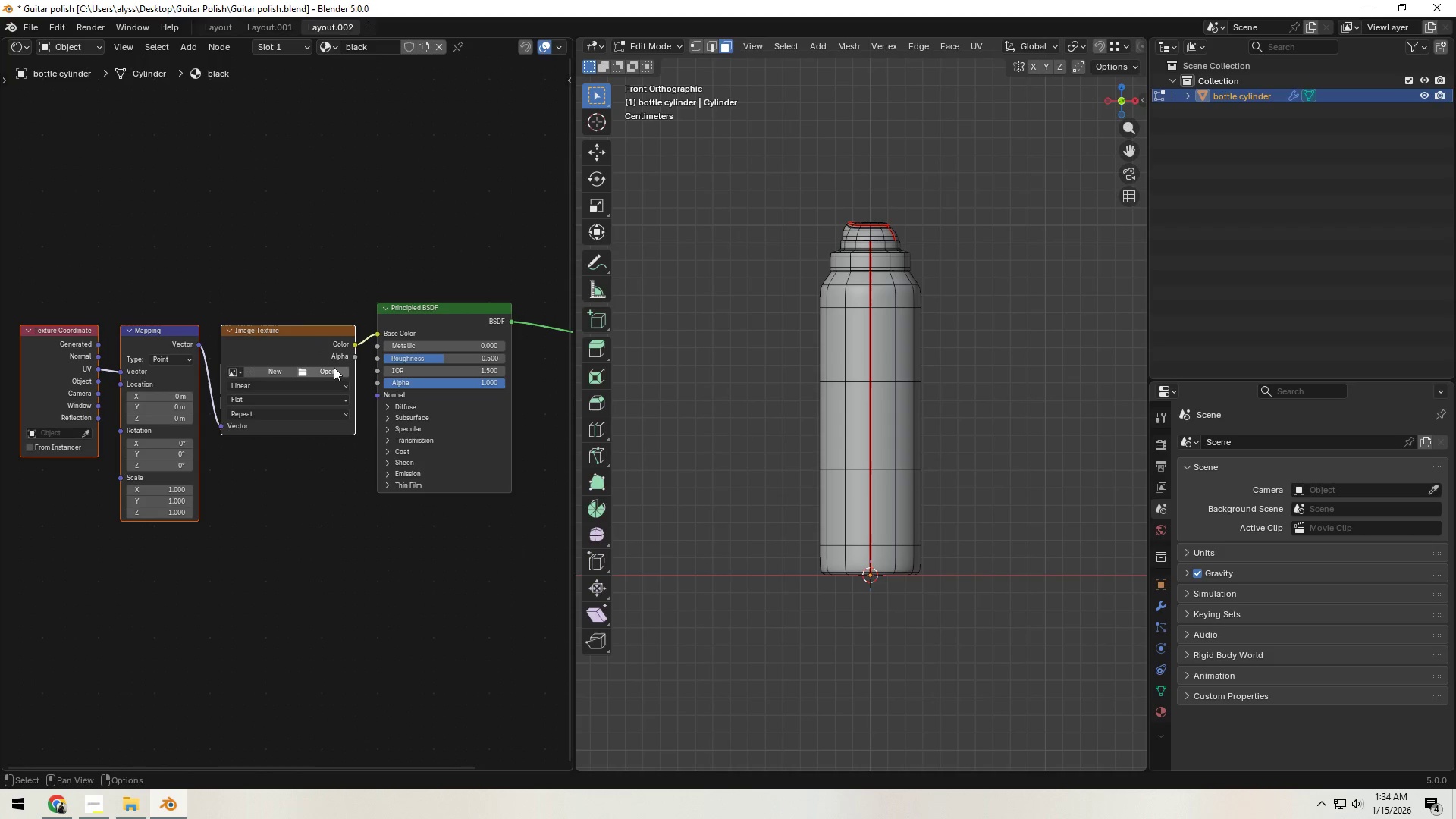 
left_click([333, 367])
 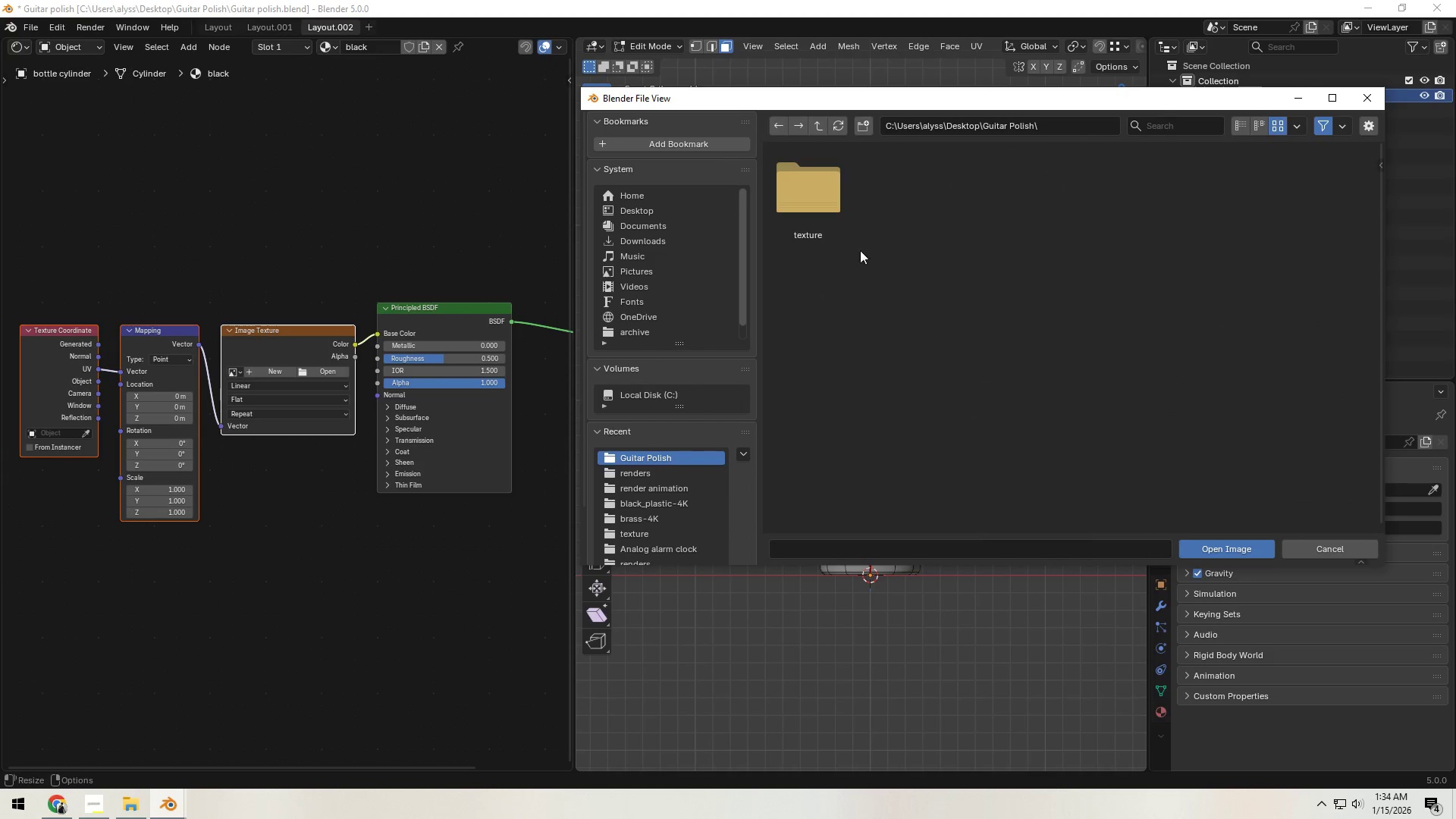 
double_click([829, 221])
 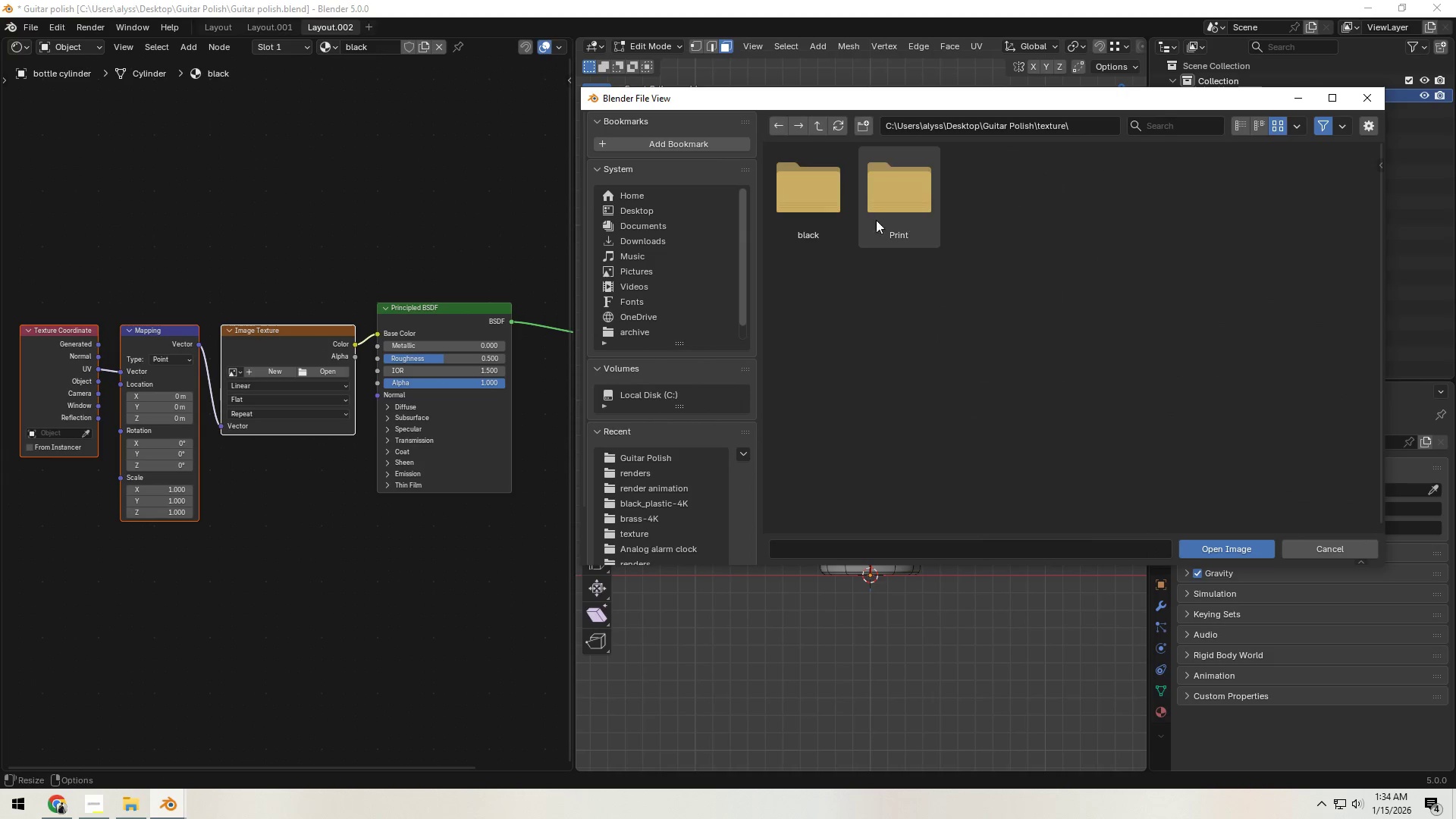 
double_click([804, 221])
 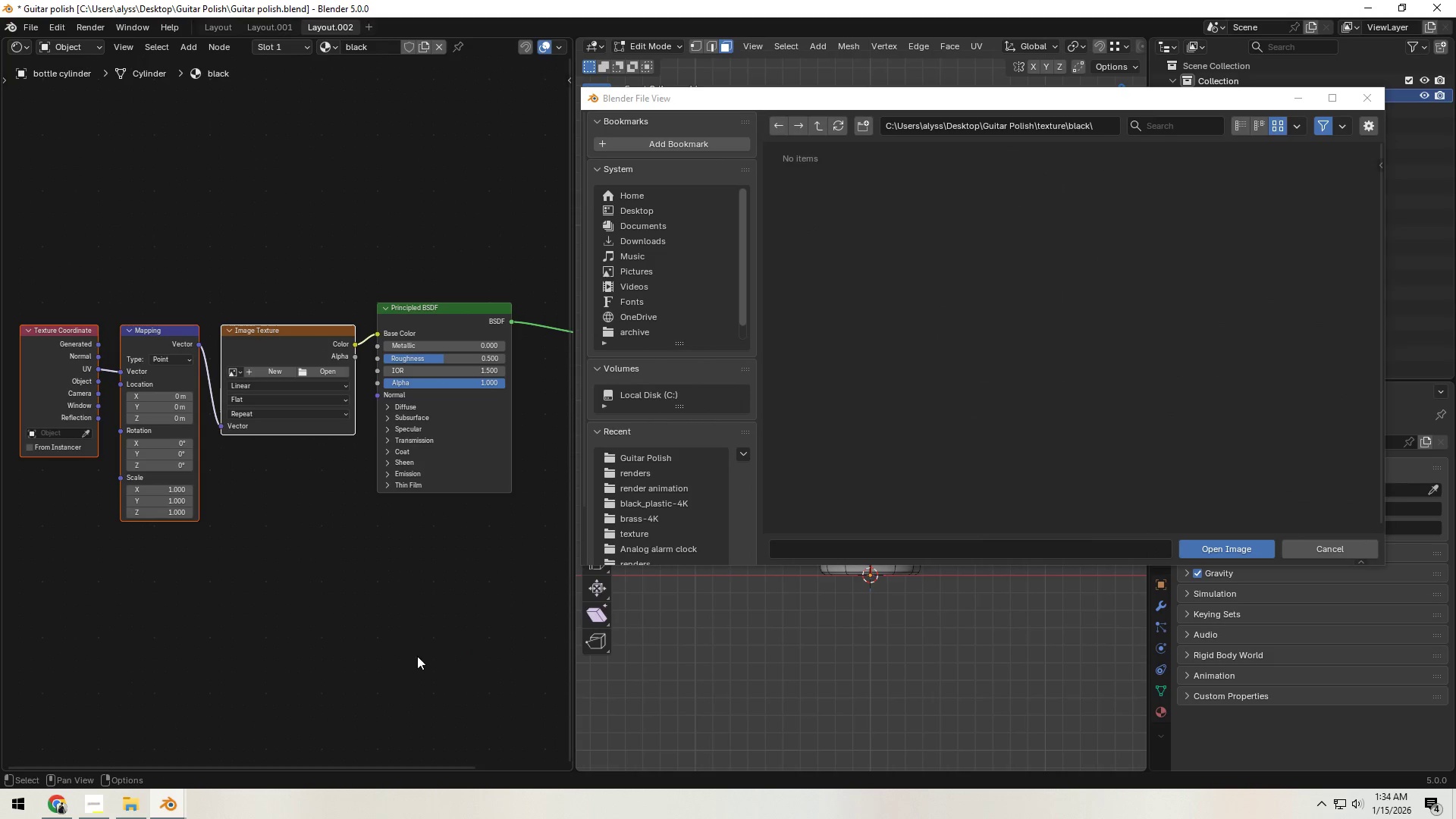 
left_click([133, 804])
 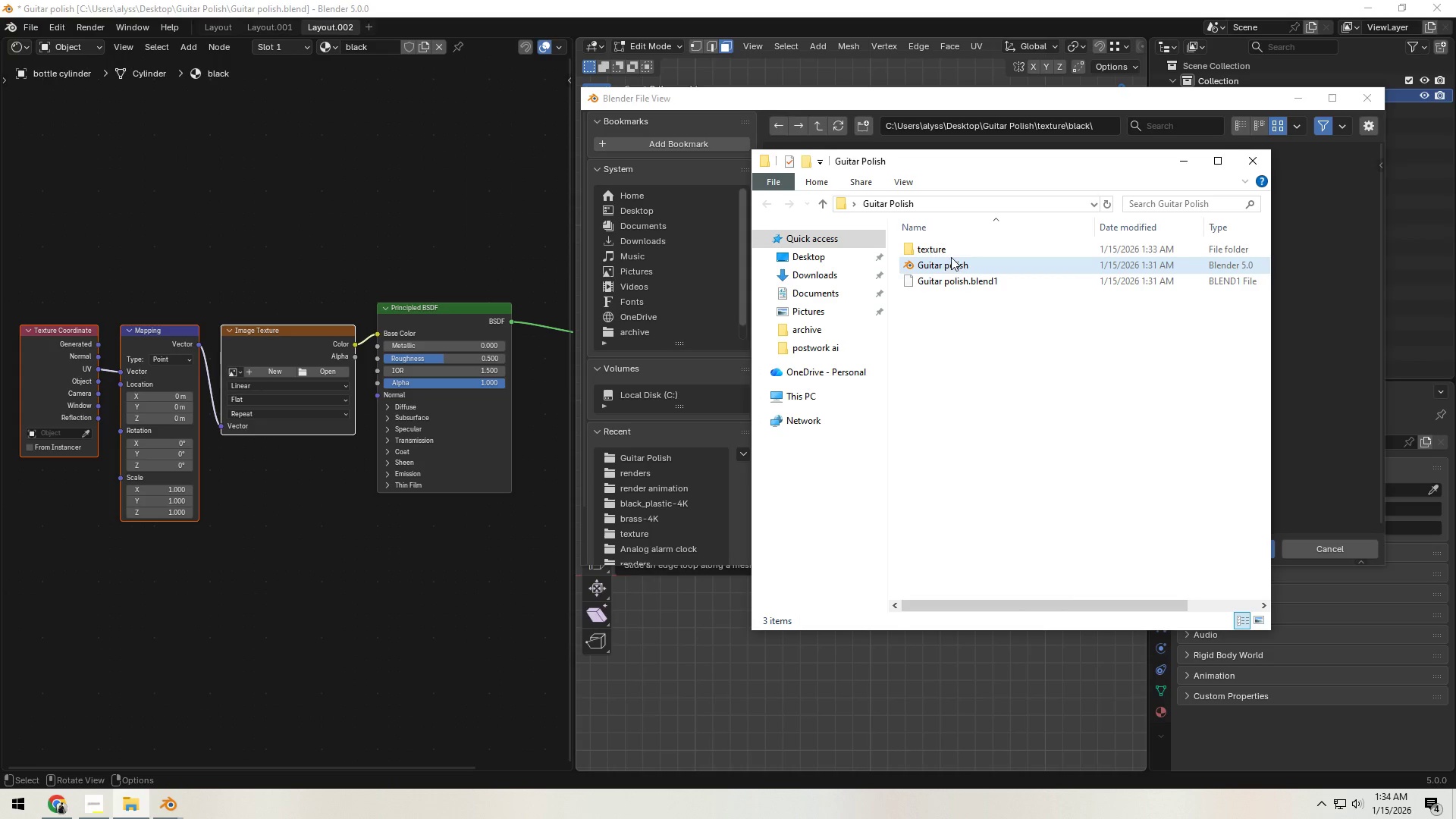 
double_click([951, 256])
 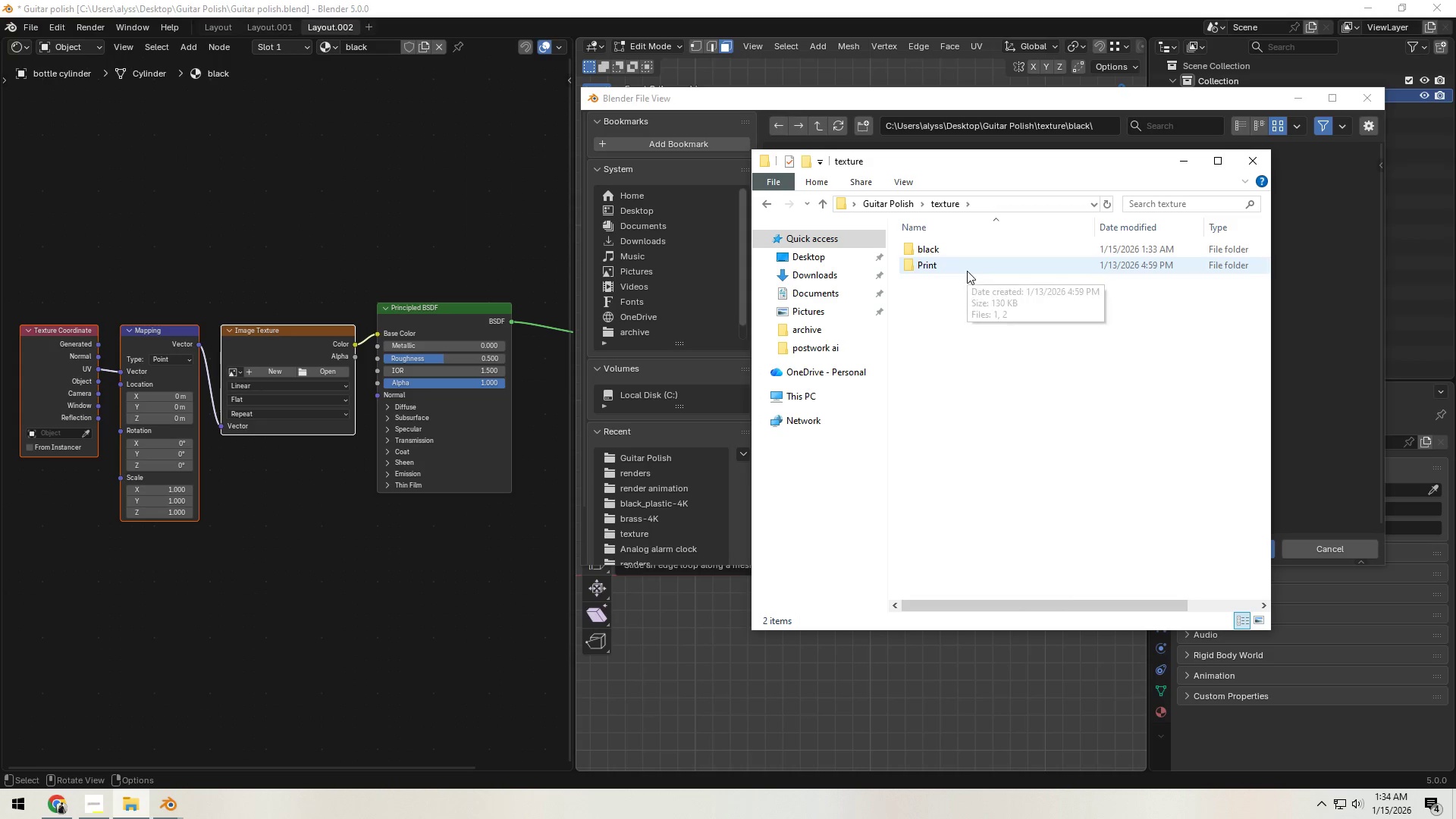 
double_click([965, 254])
 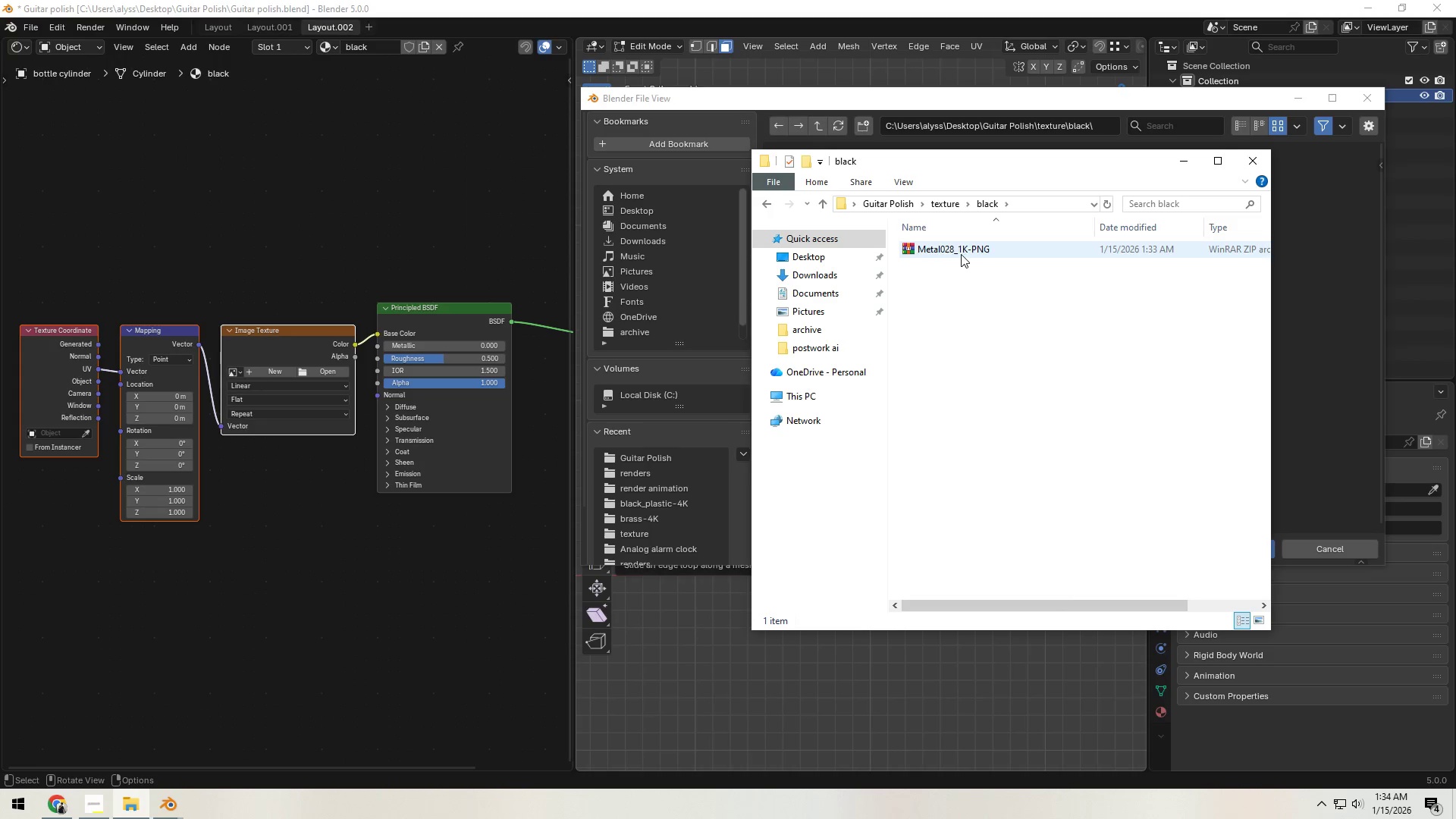 
right_click([954, 253])
 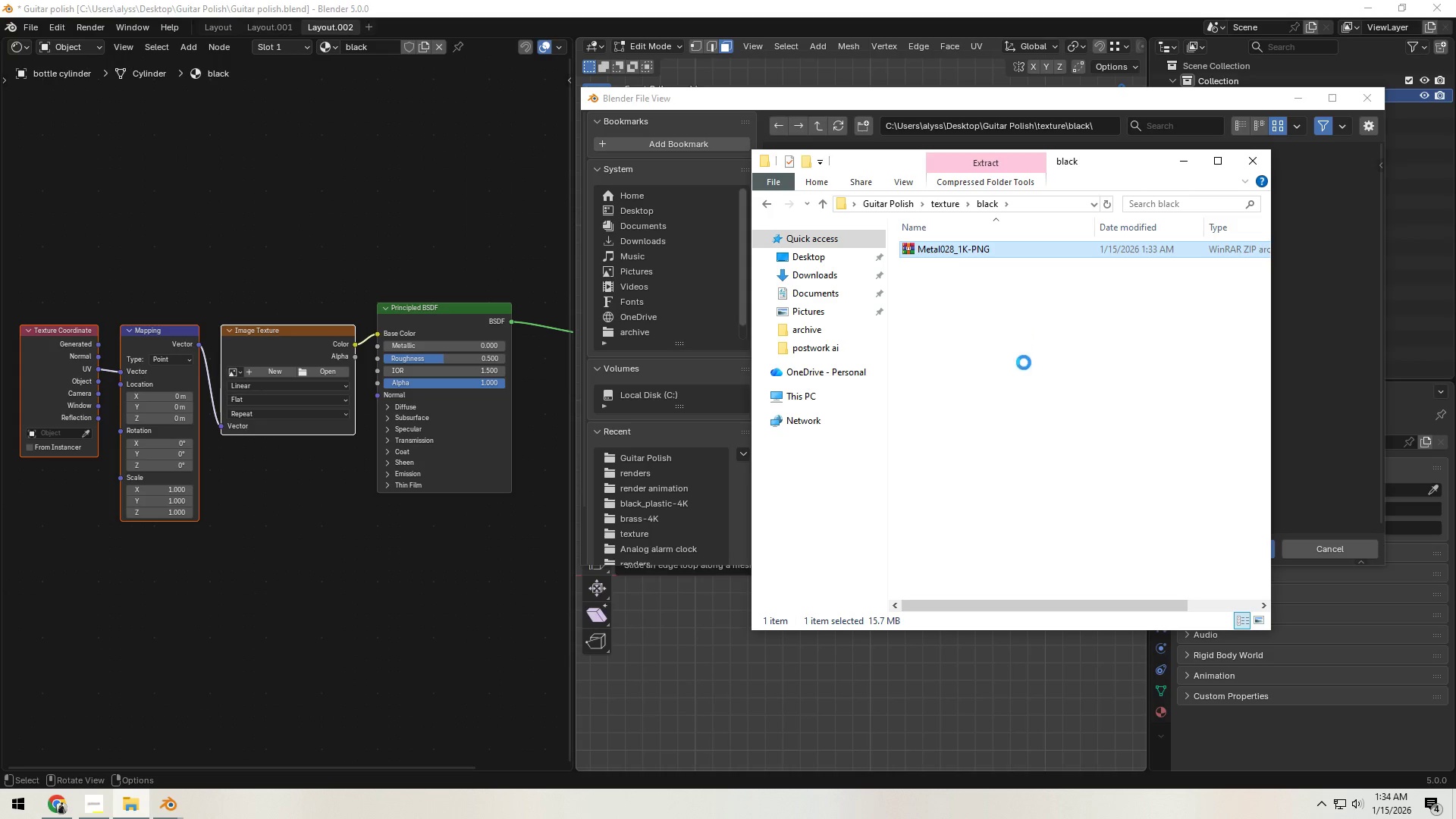 
mouse_move([1030, 397])
 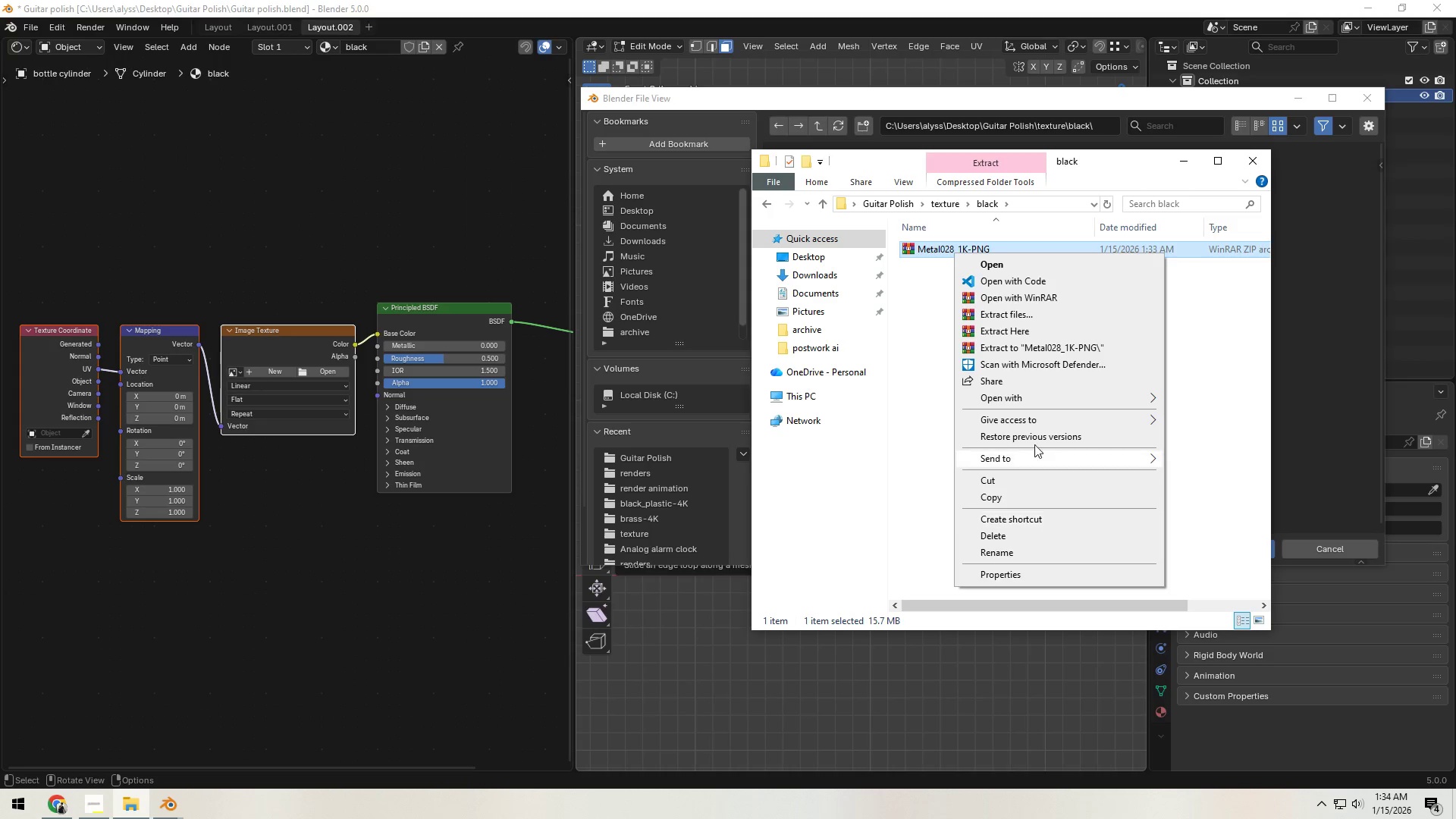 
left_click([1017, 327])
 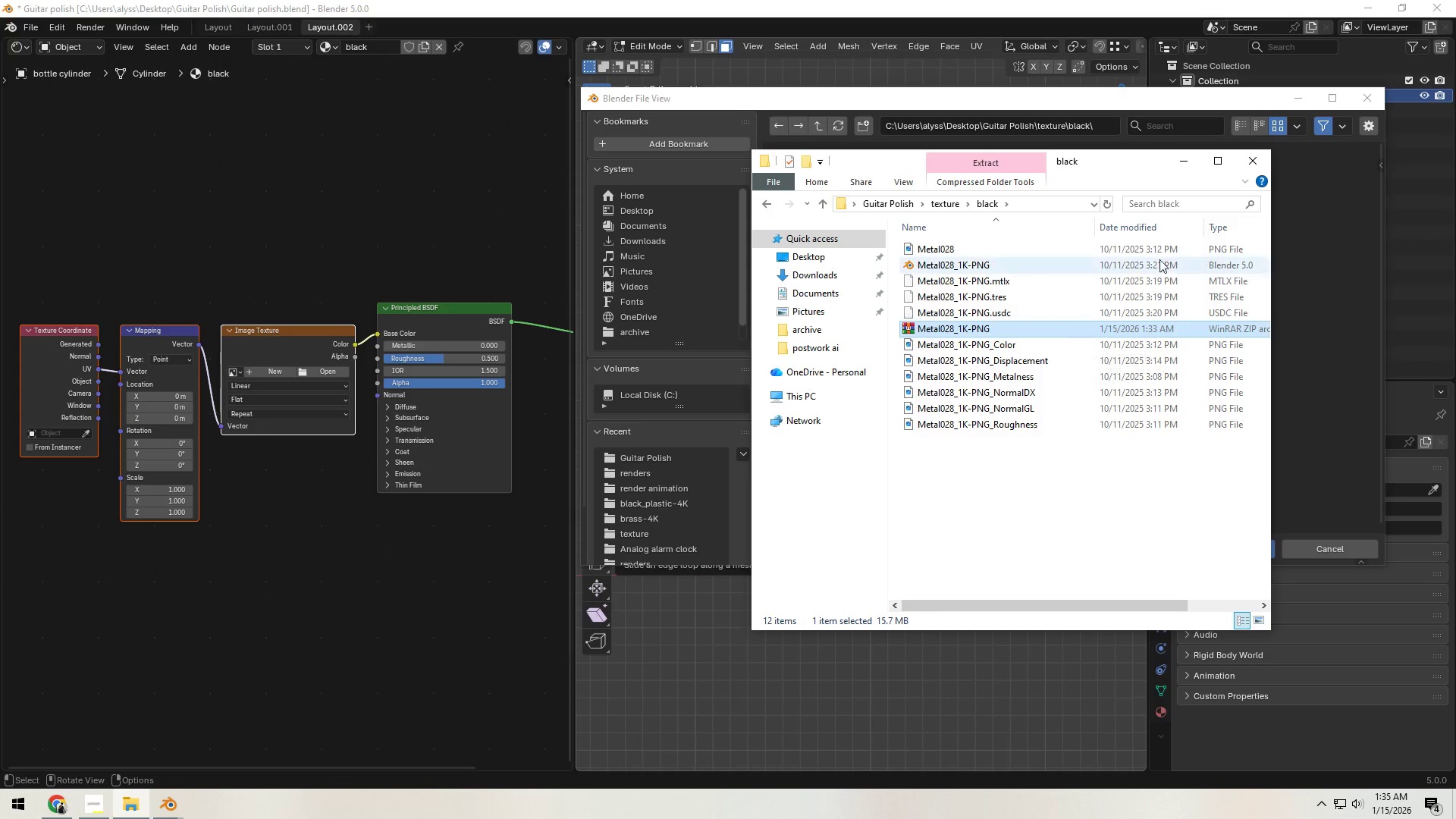 
left_click([1253, 162])
 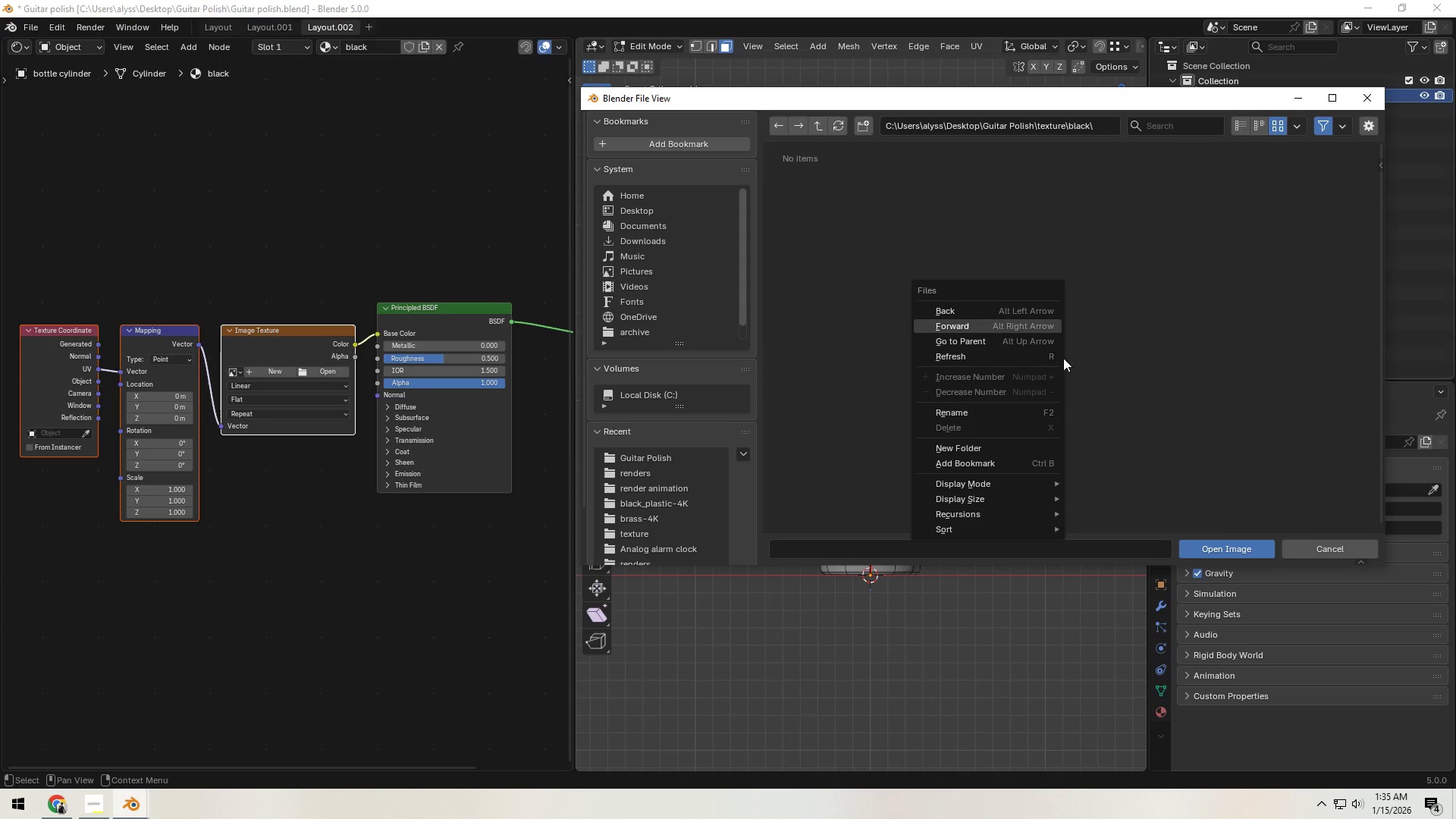 
left_click([990, 356])
 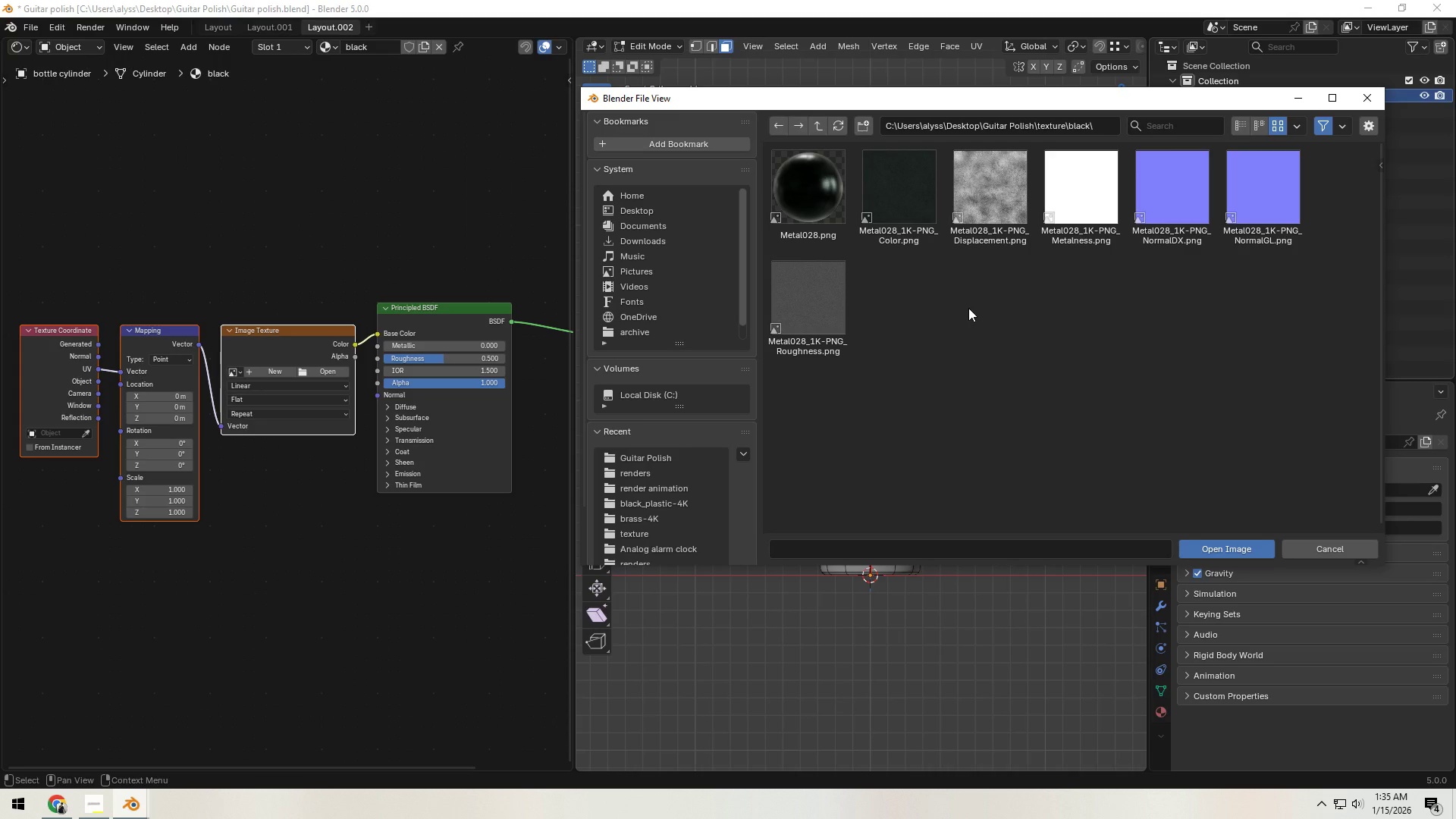 
left_click_drag(start_coordinate=[890, 187], to_coordinate=[265, 499])
 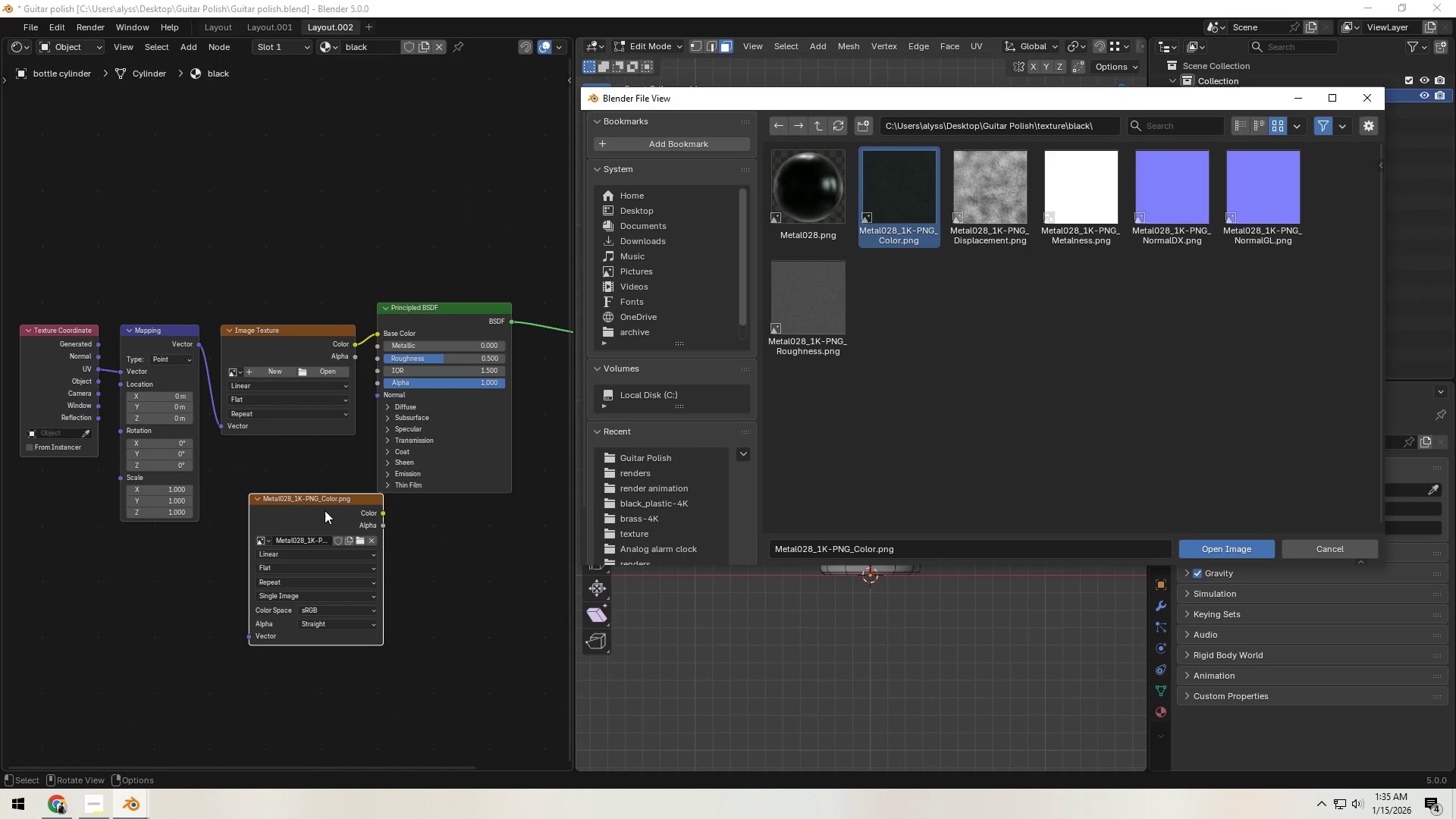 
wait(5.55)
 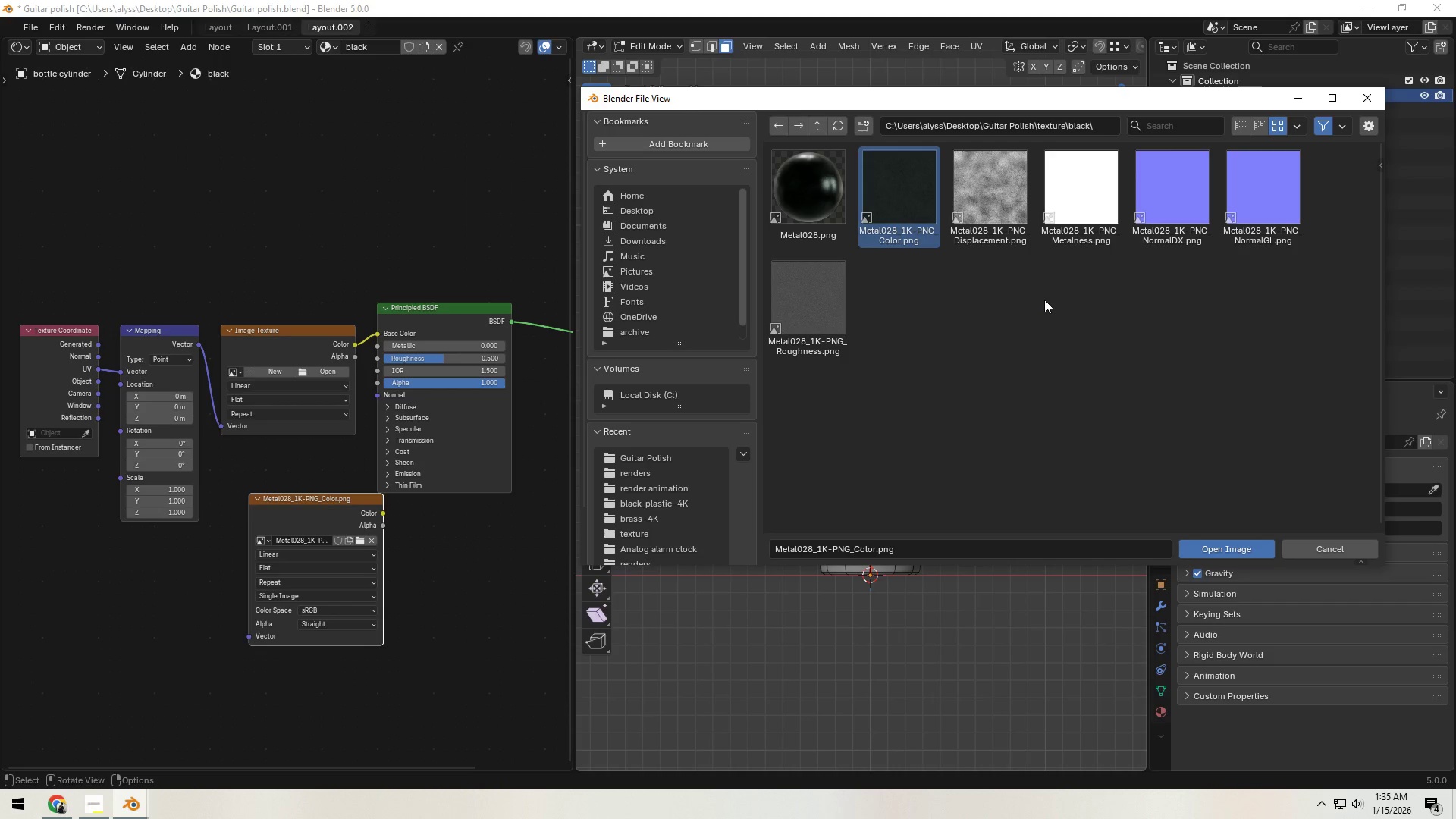 
left_click([325, 515])
 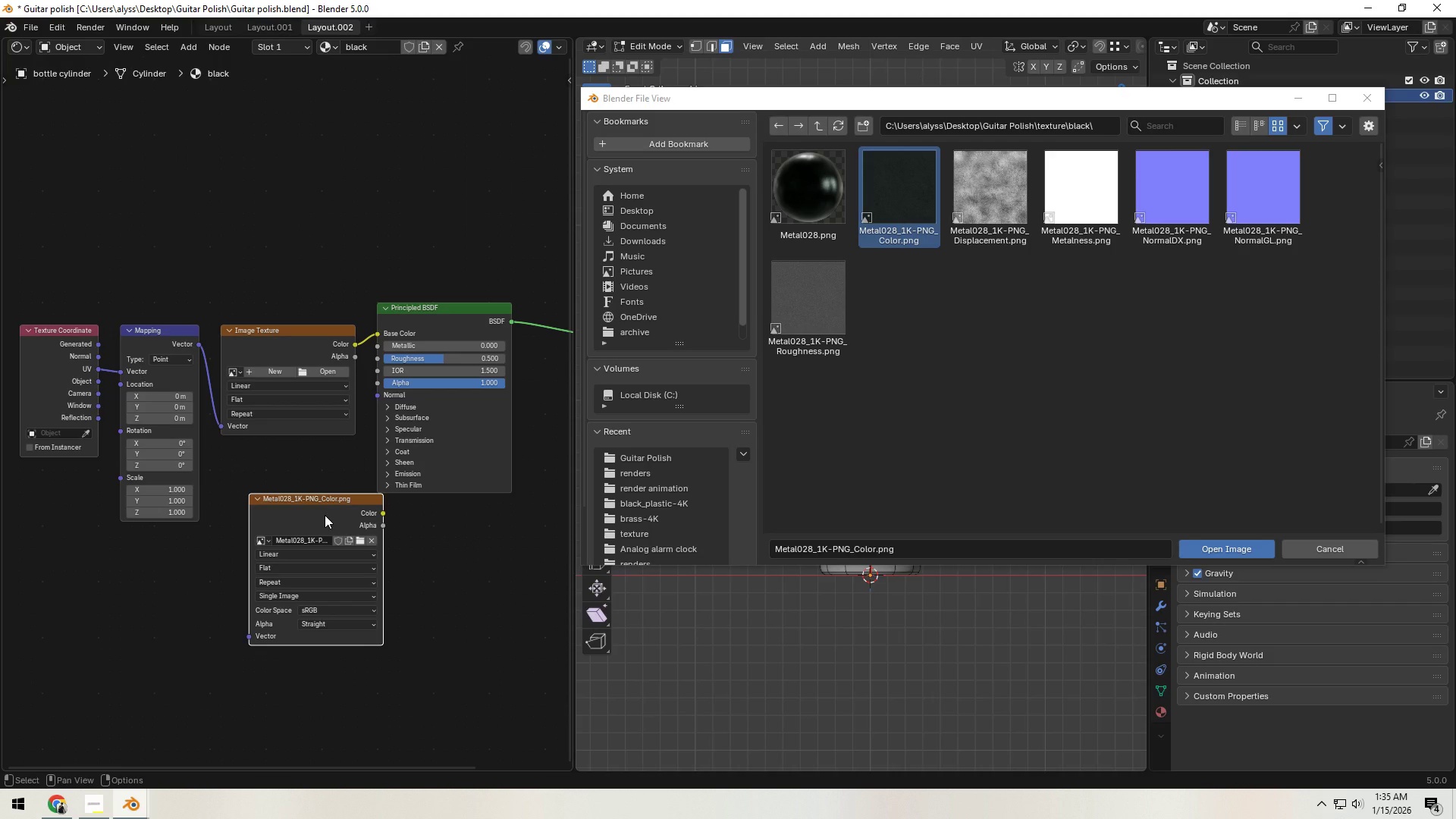 
key(X)
 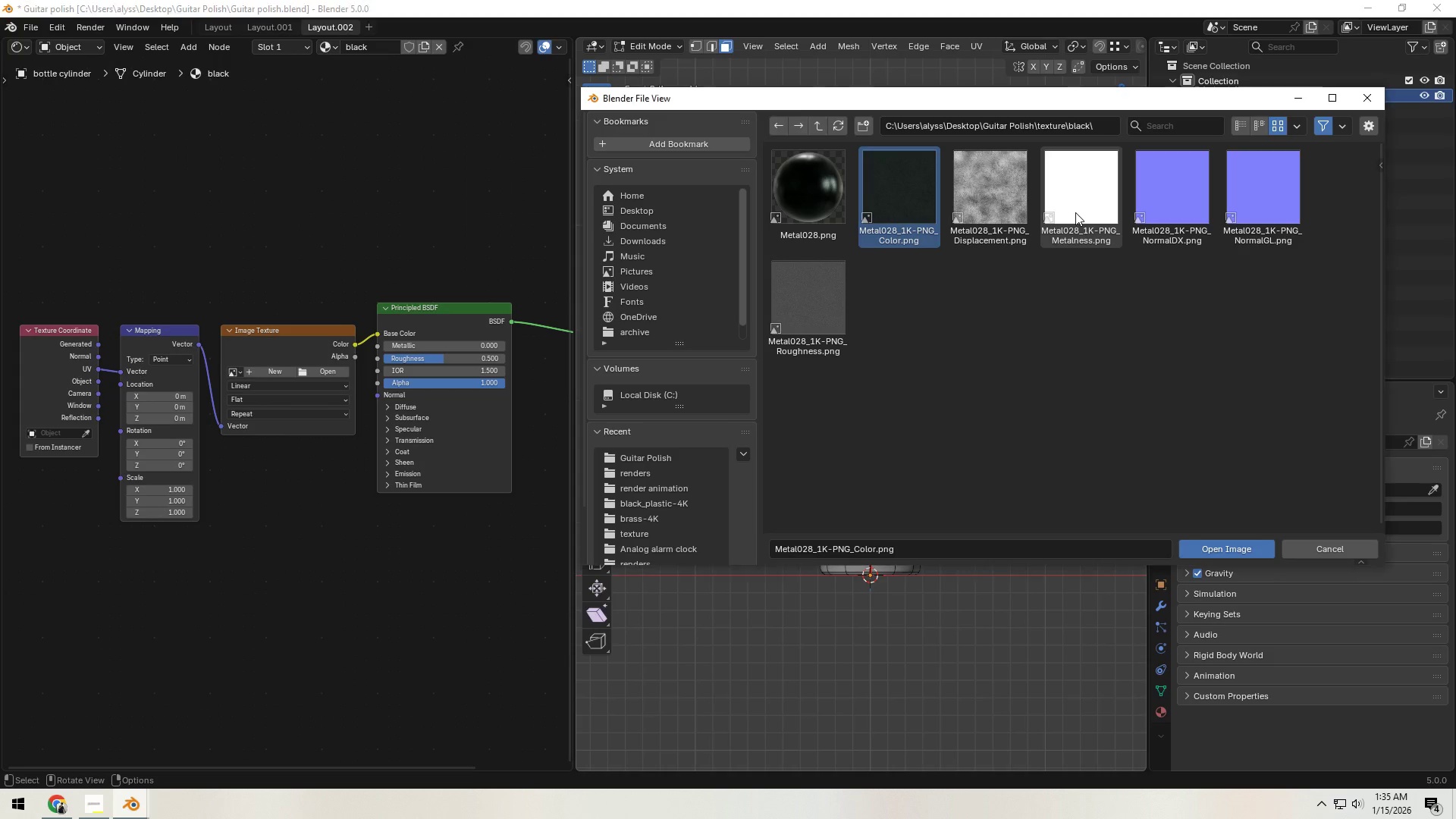 
left_click_drag(start_coordinate=[1077, 209], to_coordinate=[258, 488])
 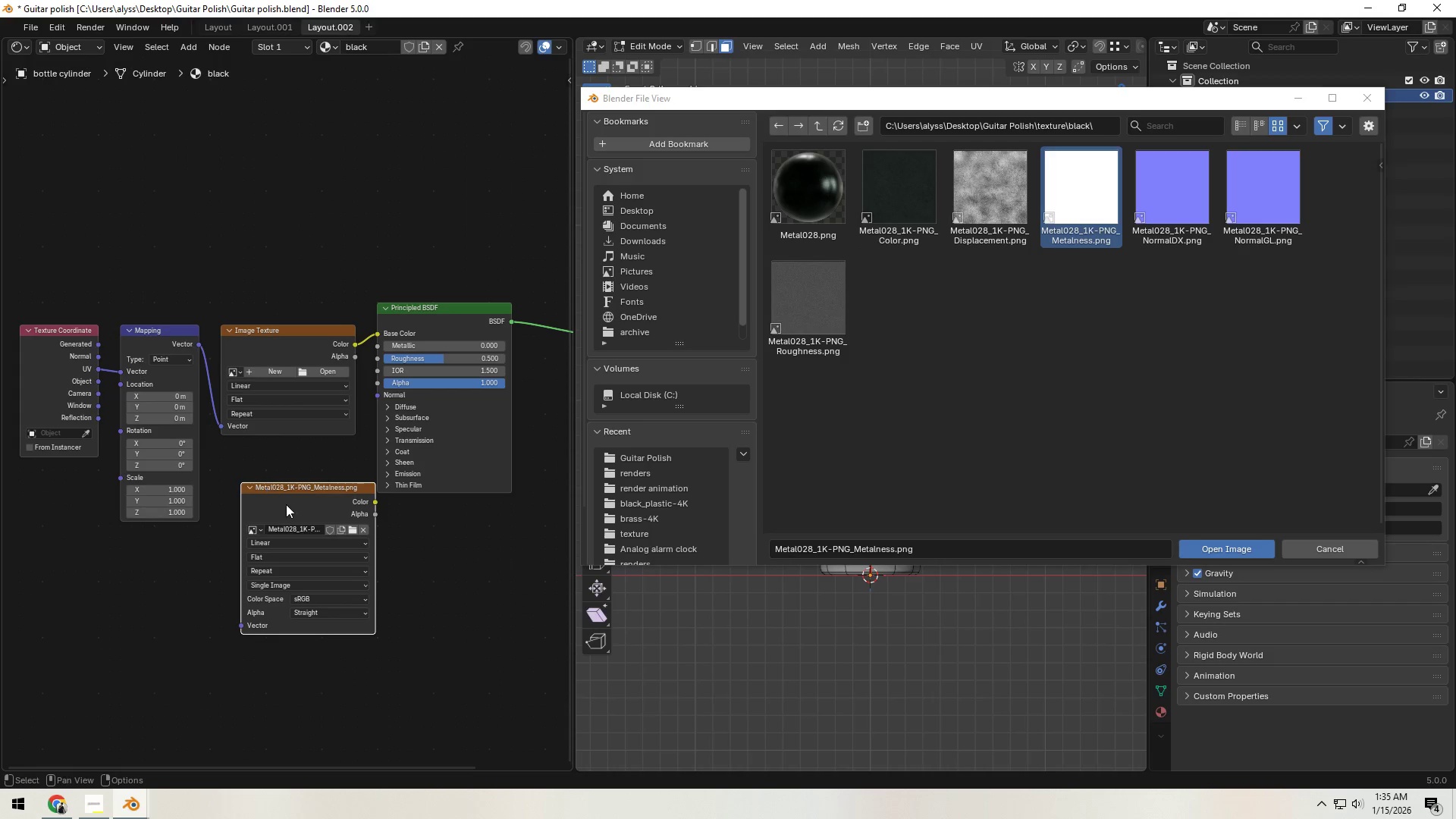 
left_click_drag(start_coordinate=[294, 494], to_coordinate=[273, 476])
 